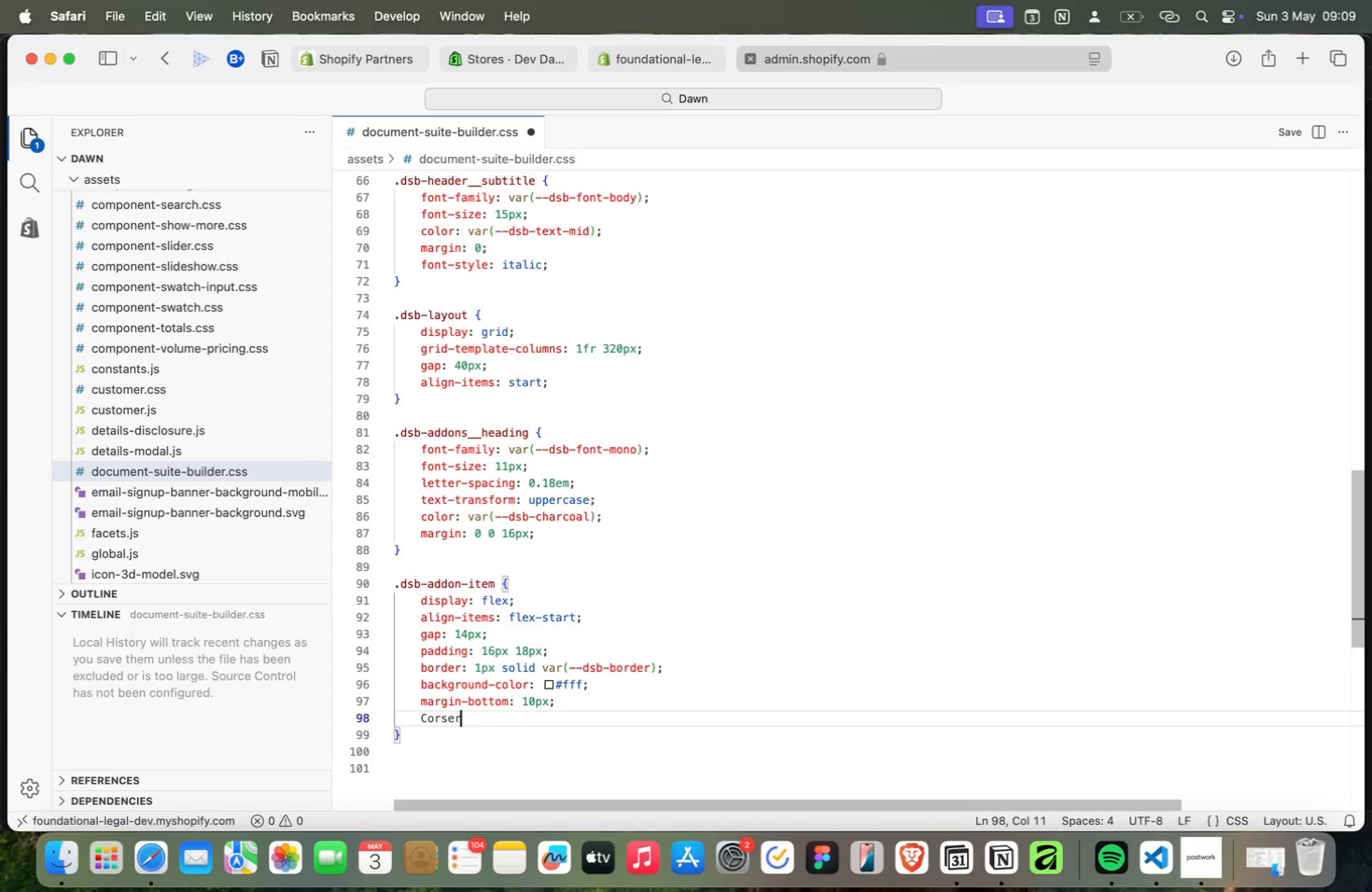 
key(Meta+R)
 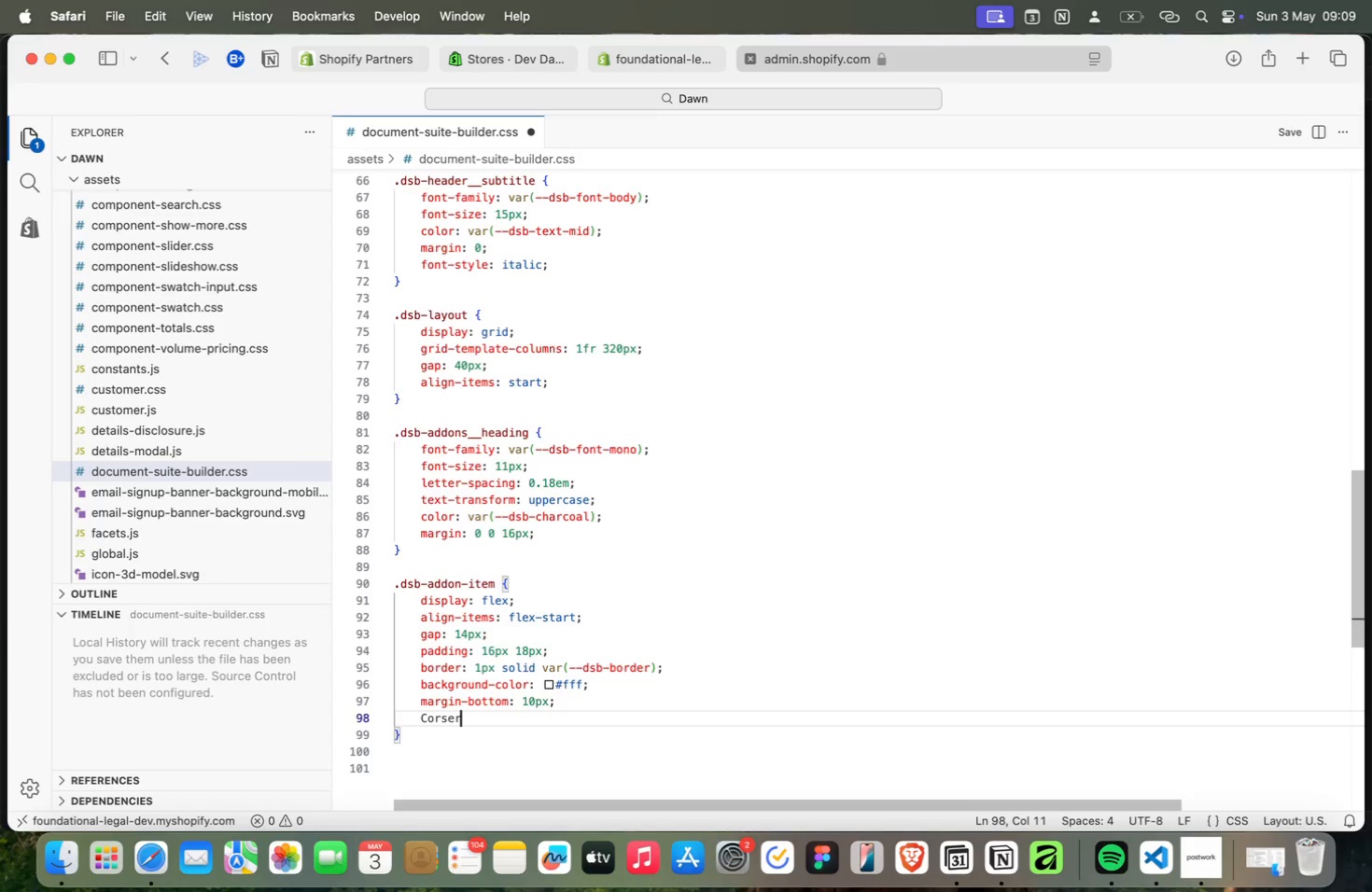 
key(Meta+Backspace)
 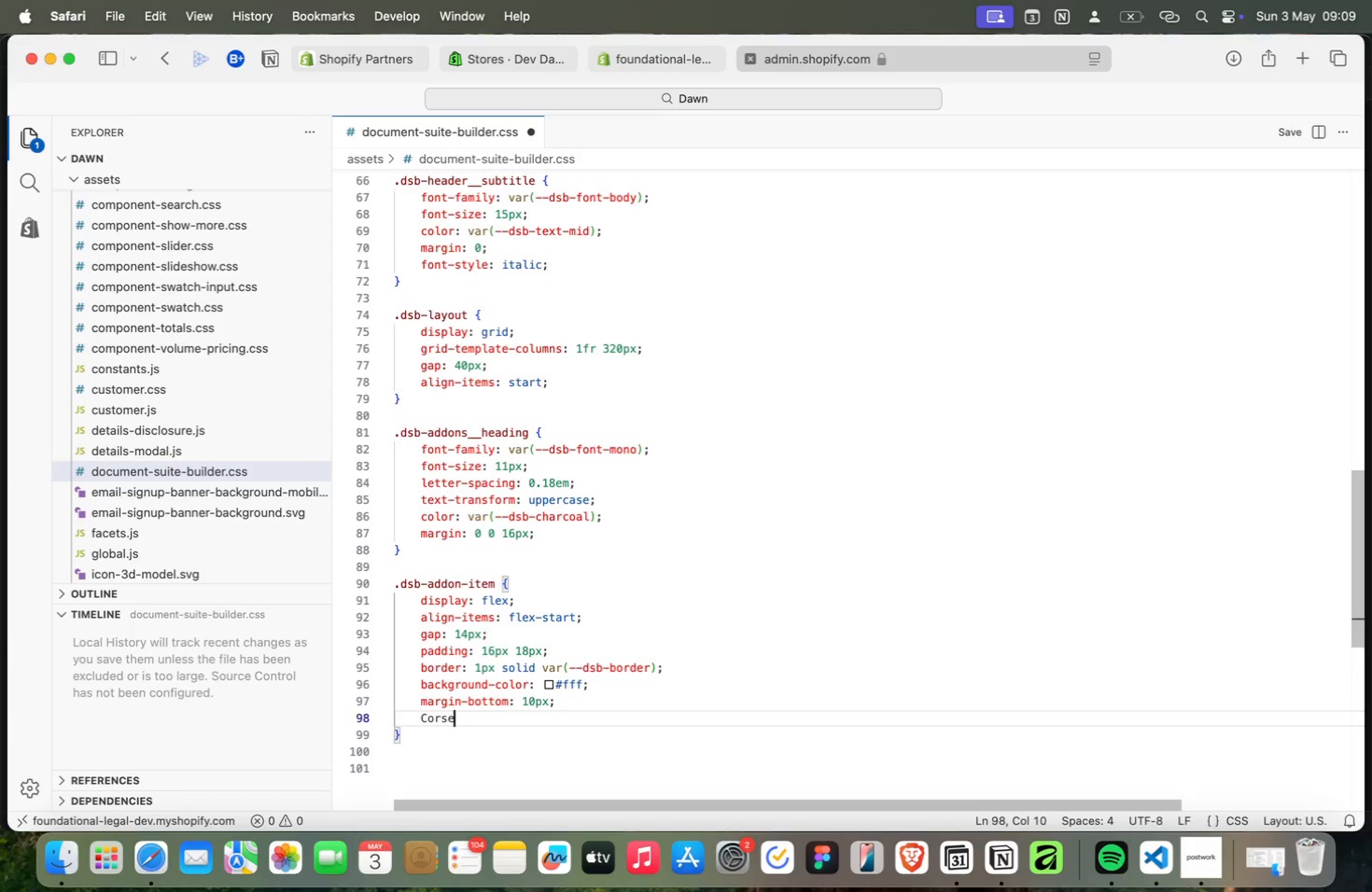 
key(Meta+Backspace)
 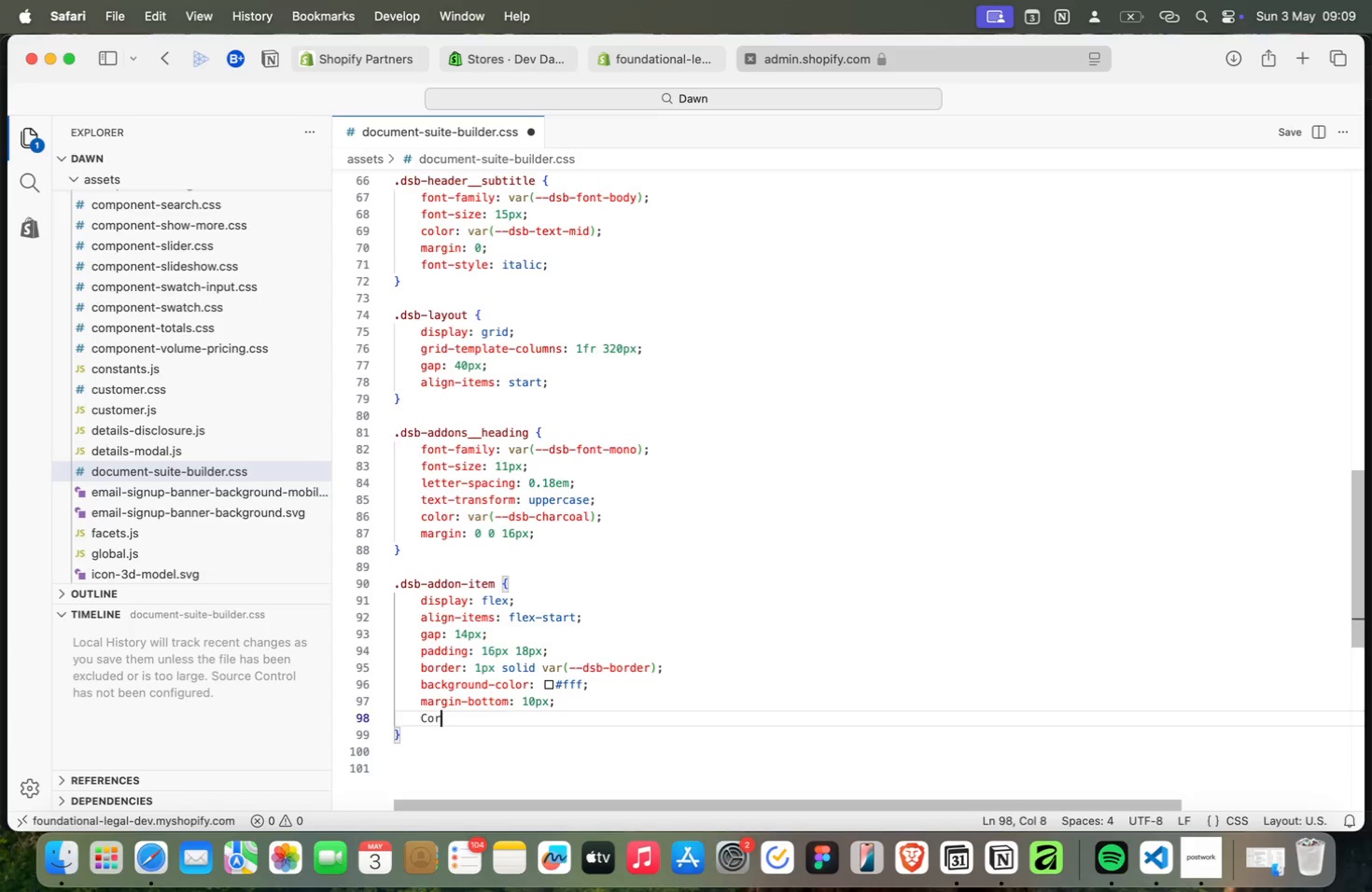 
key(Meta+Backspace)
 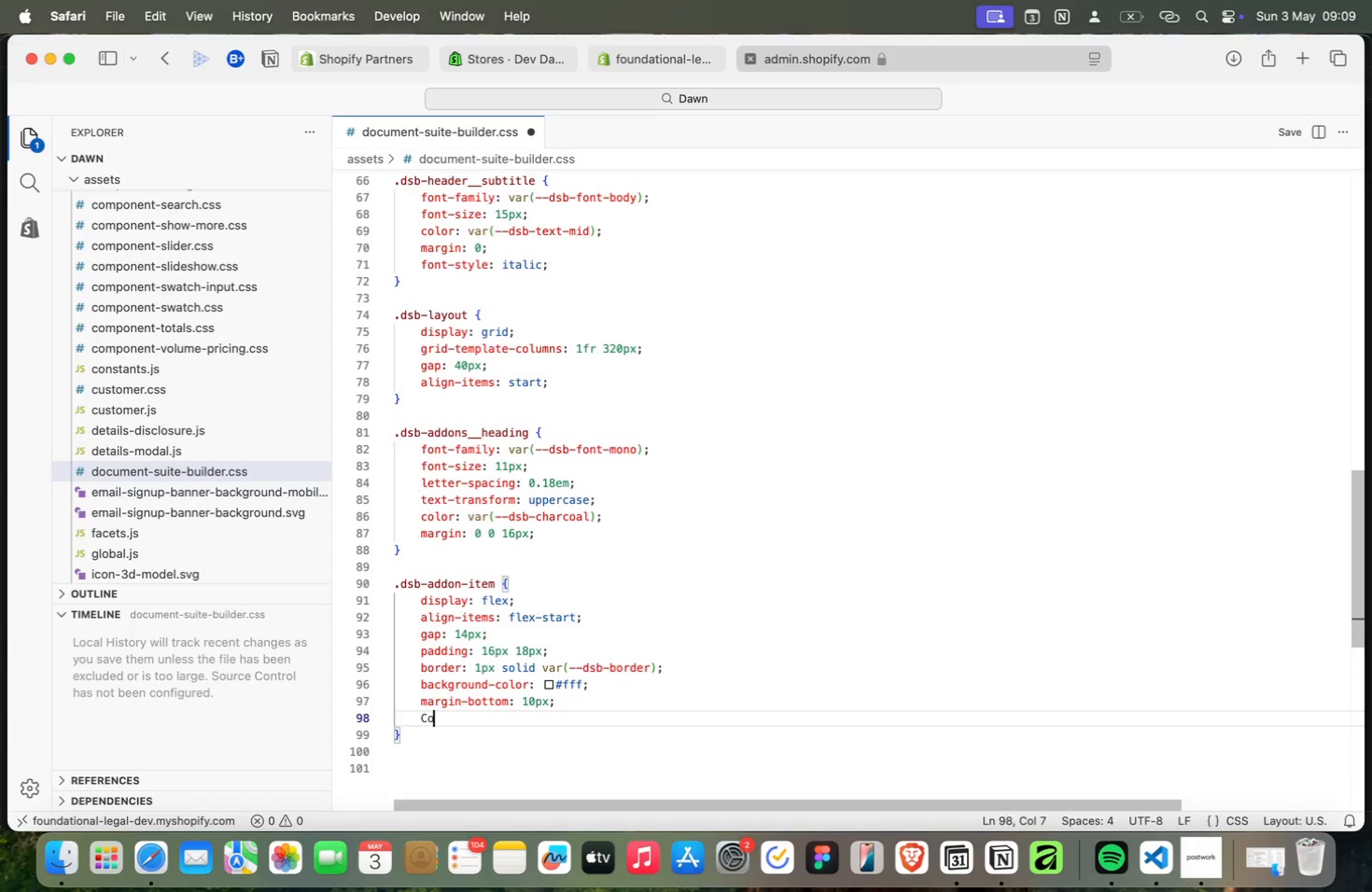 
key(Meta+Backspace)
 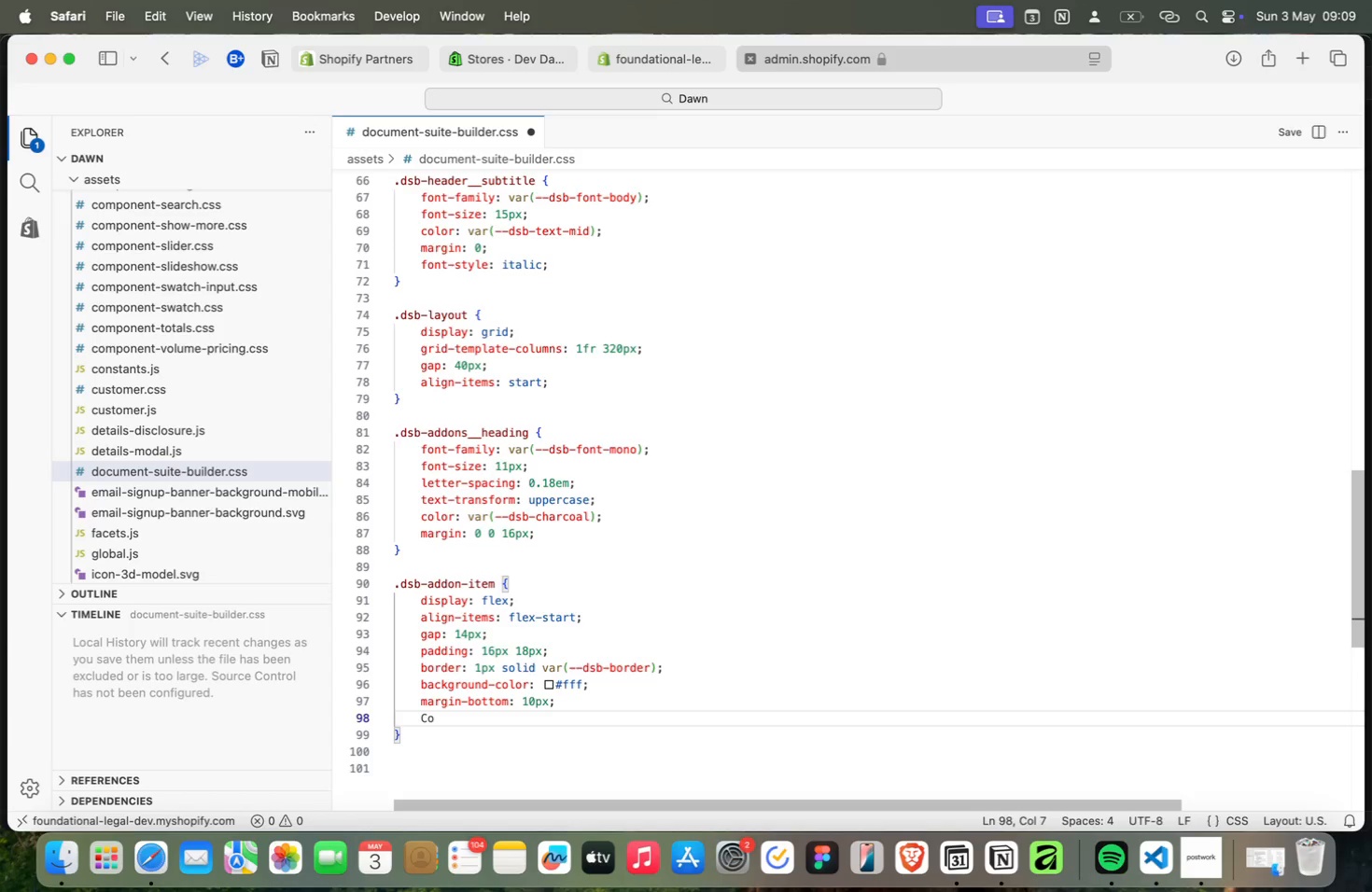 
key(Meta+Backspace)
 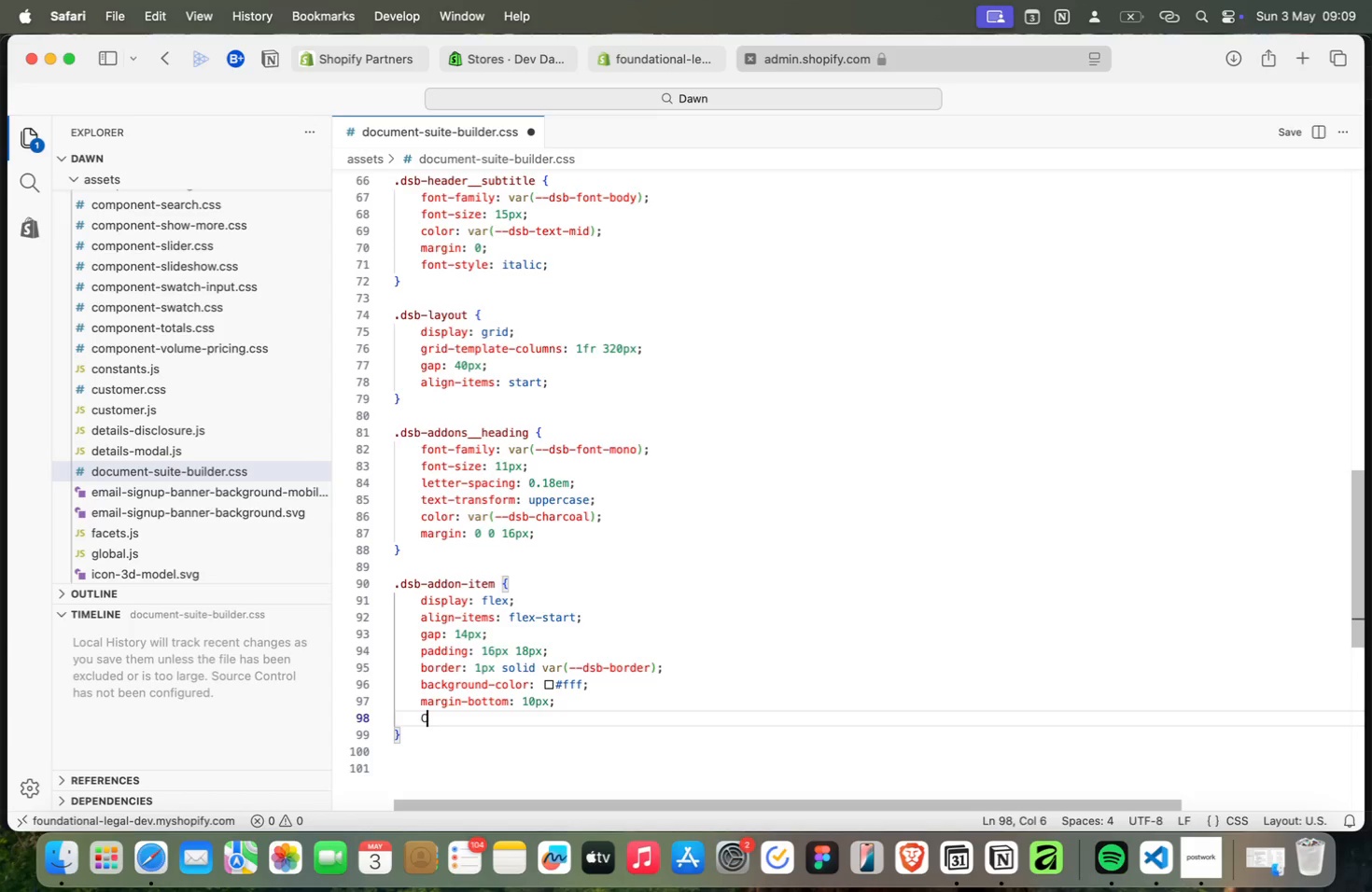 
key(Meta+U)
 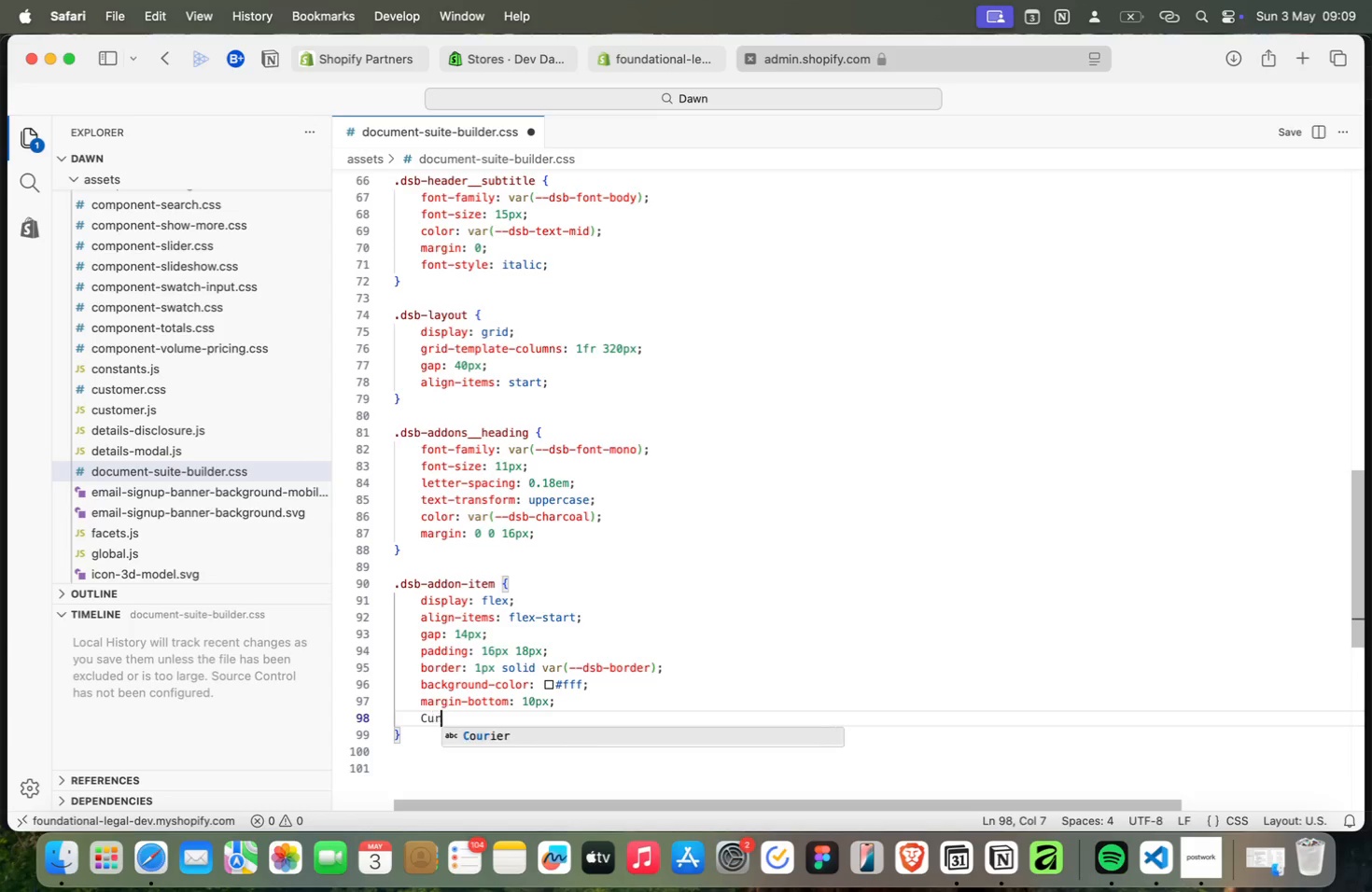 
key(Meta+R)
 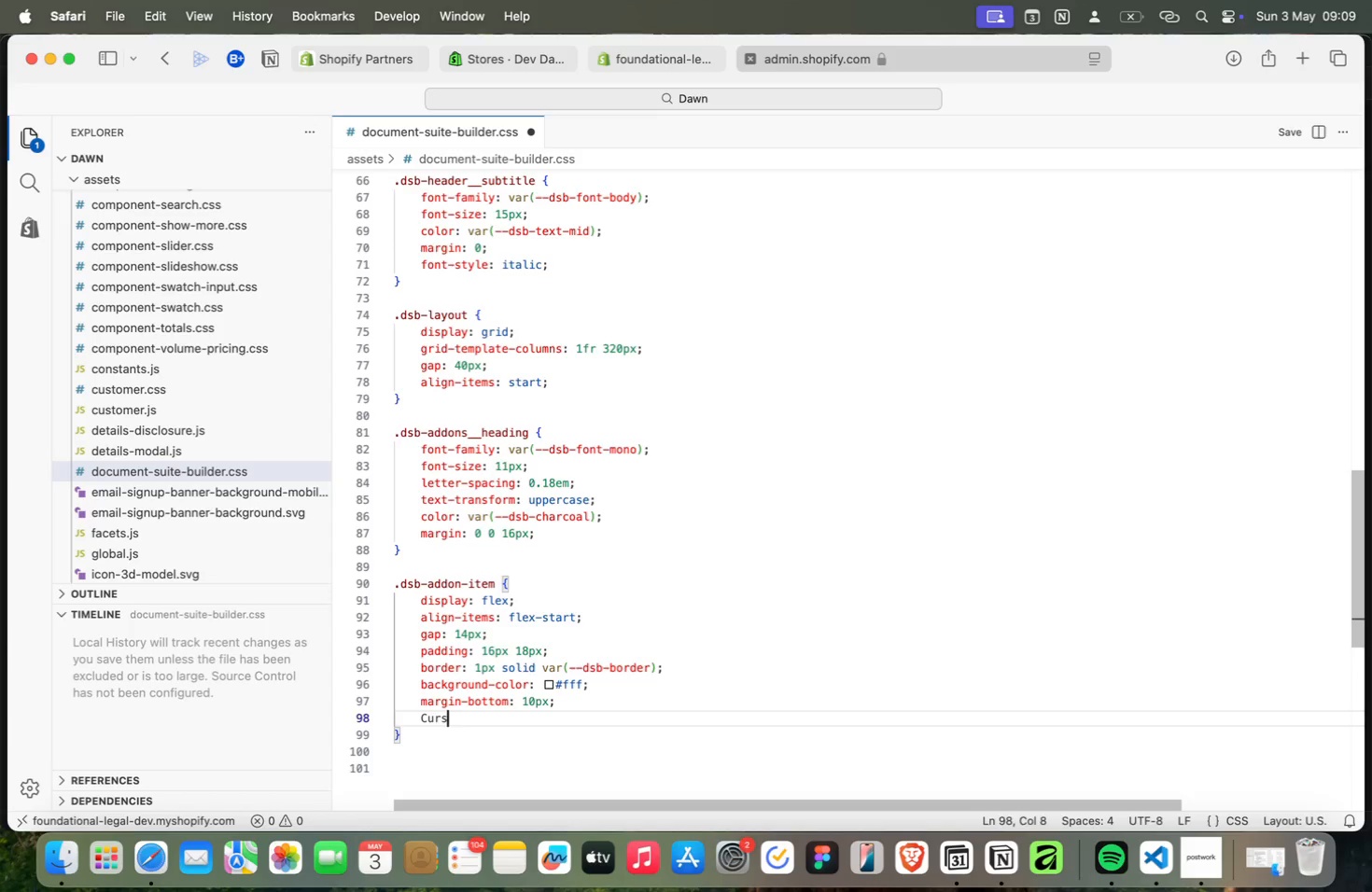 
key(Meta+S)
 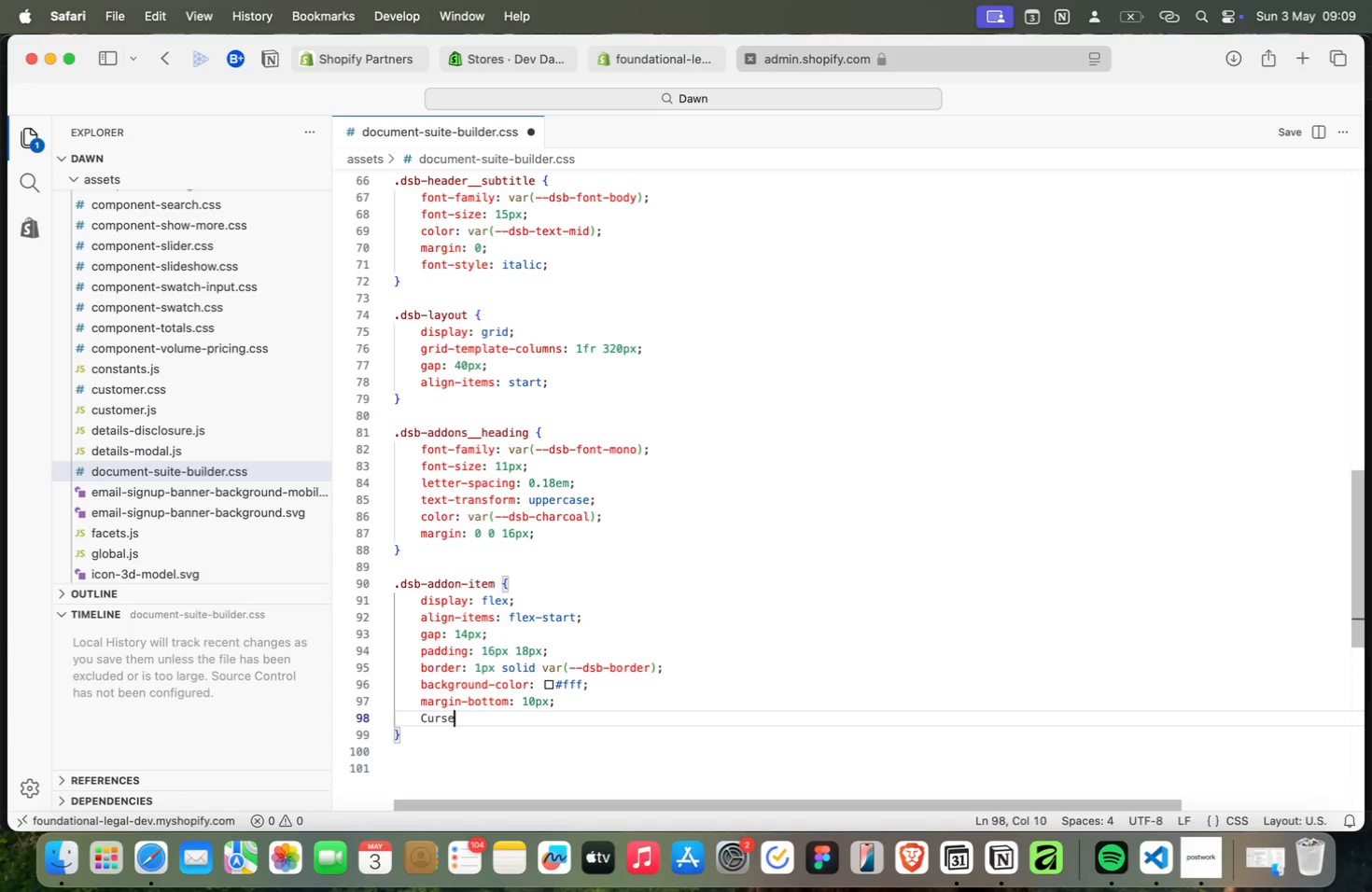 
key(Meta+E)
 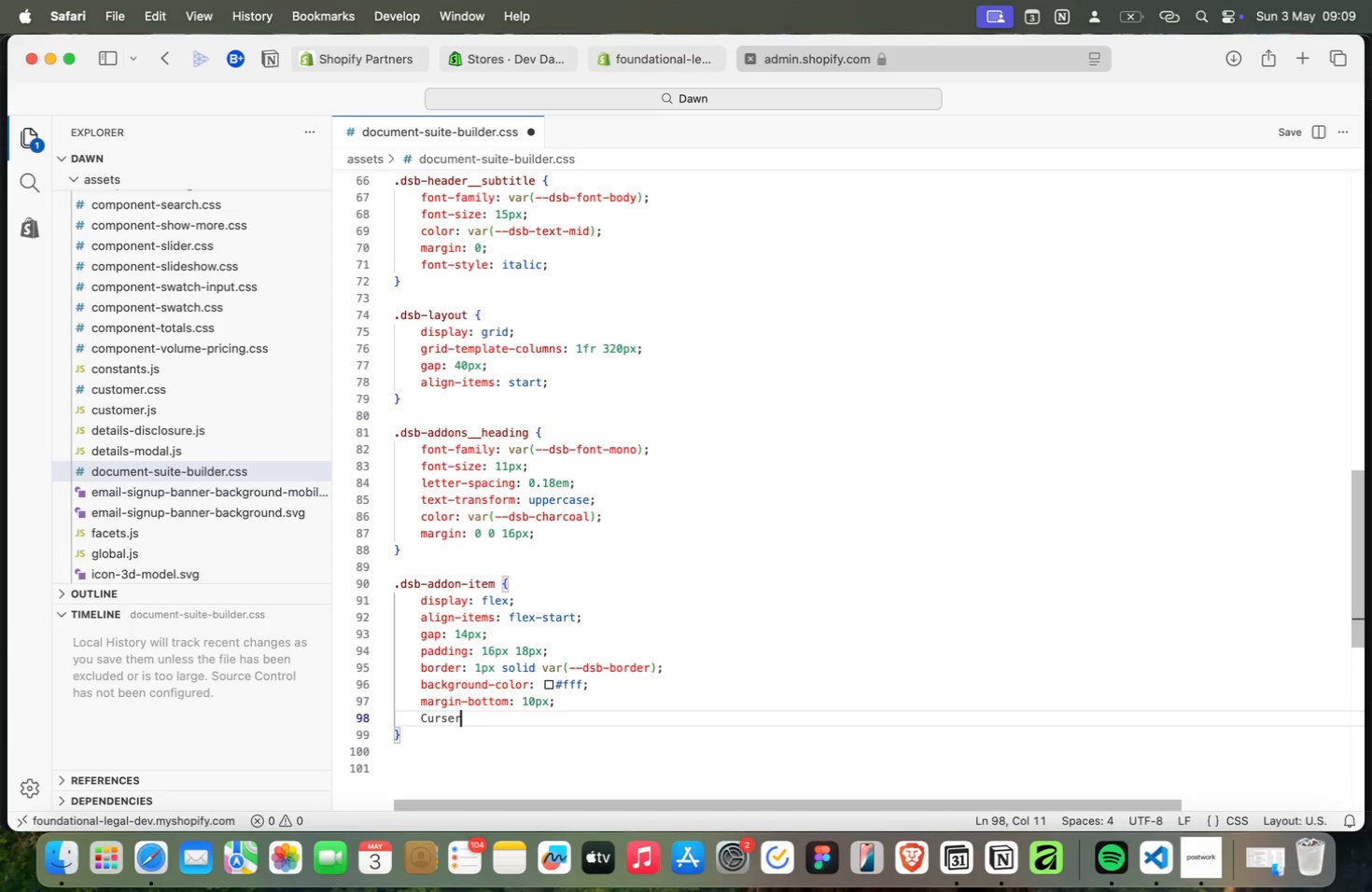 
key(Meta+R)
 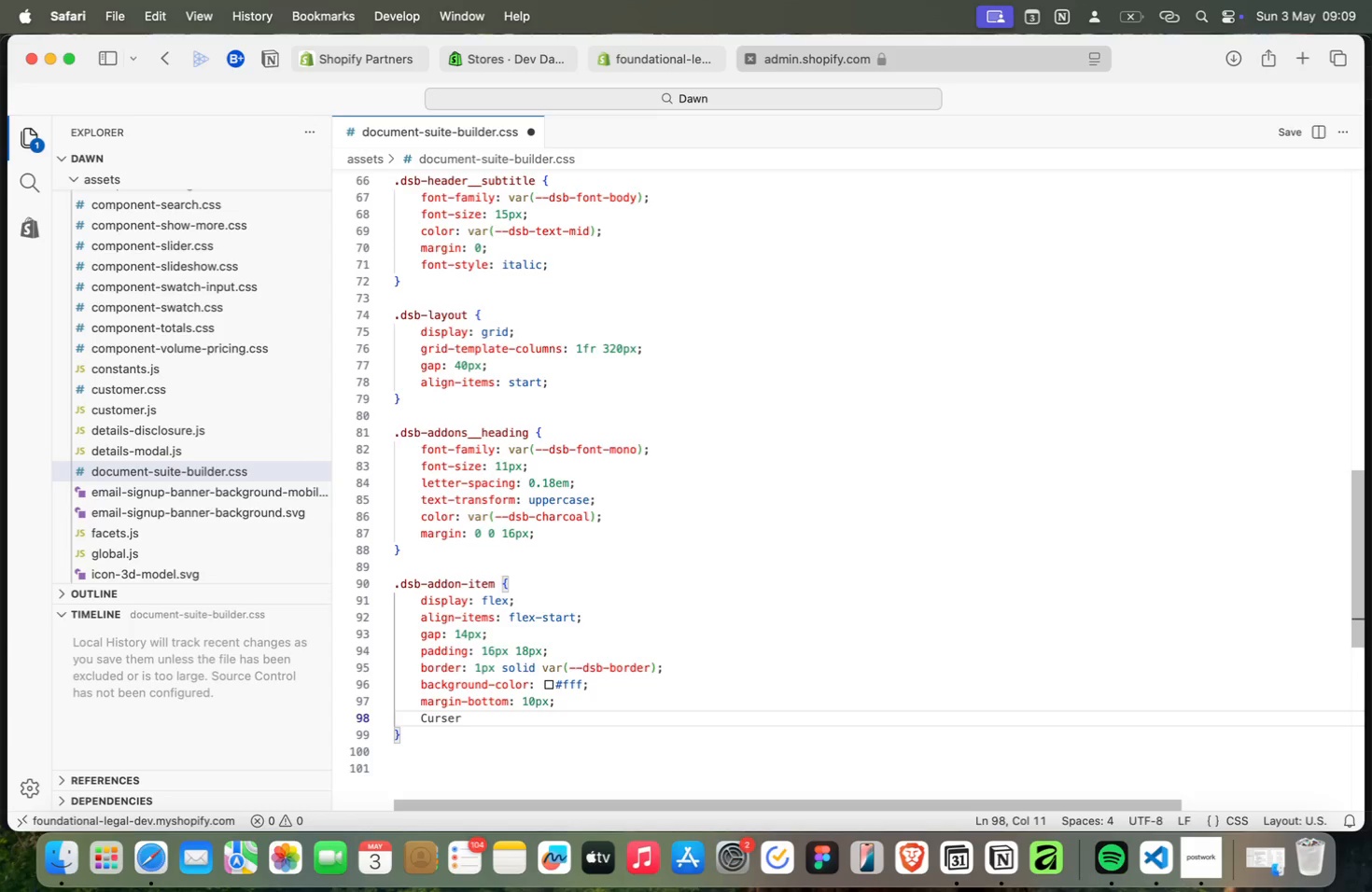 
hold_key(key=ShiftRight, duration=0.44)
 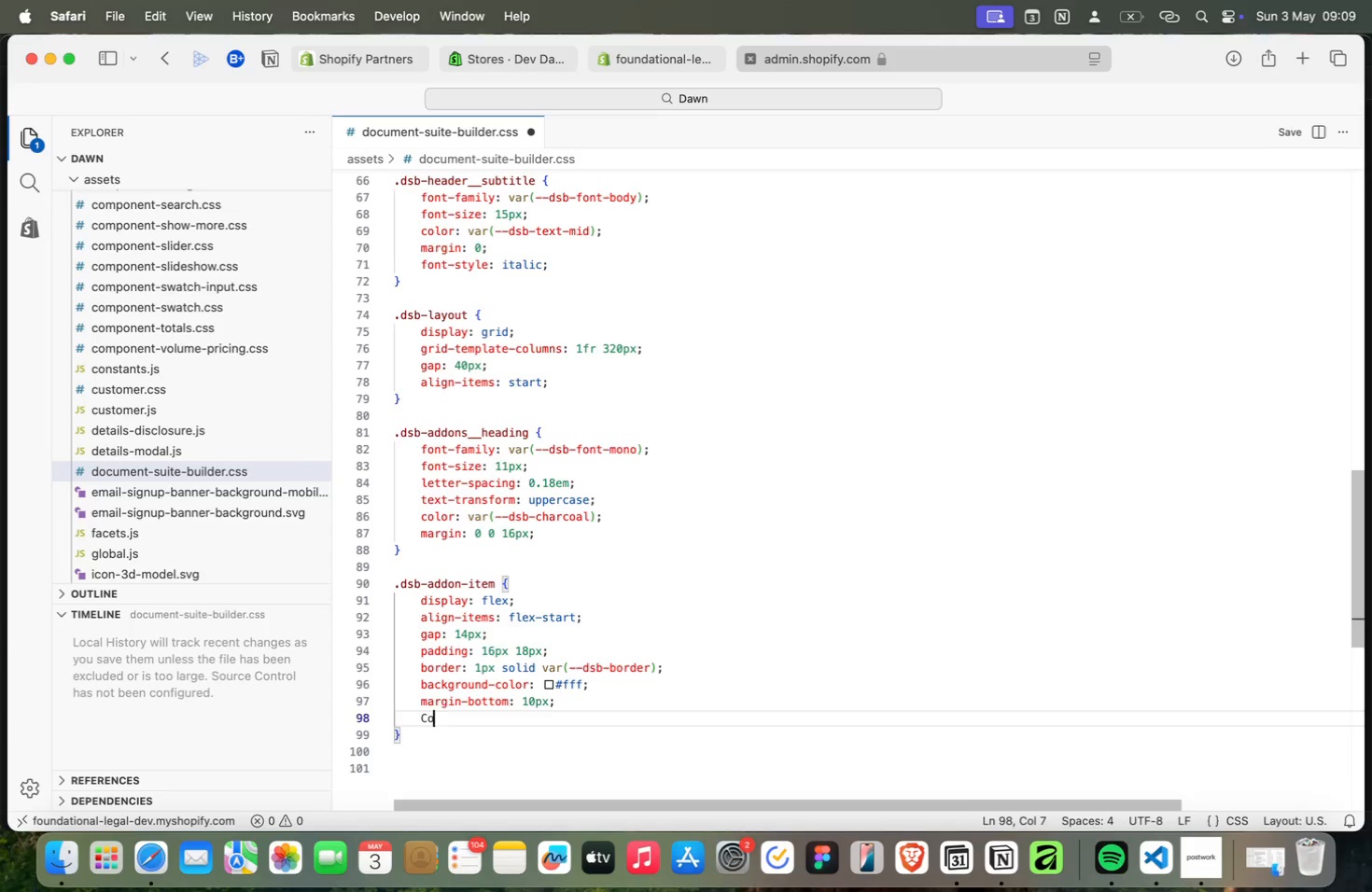 
key(Meta+Backspace)
 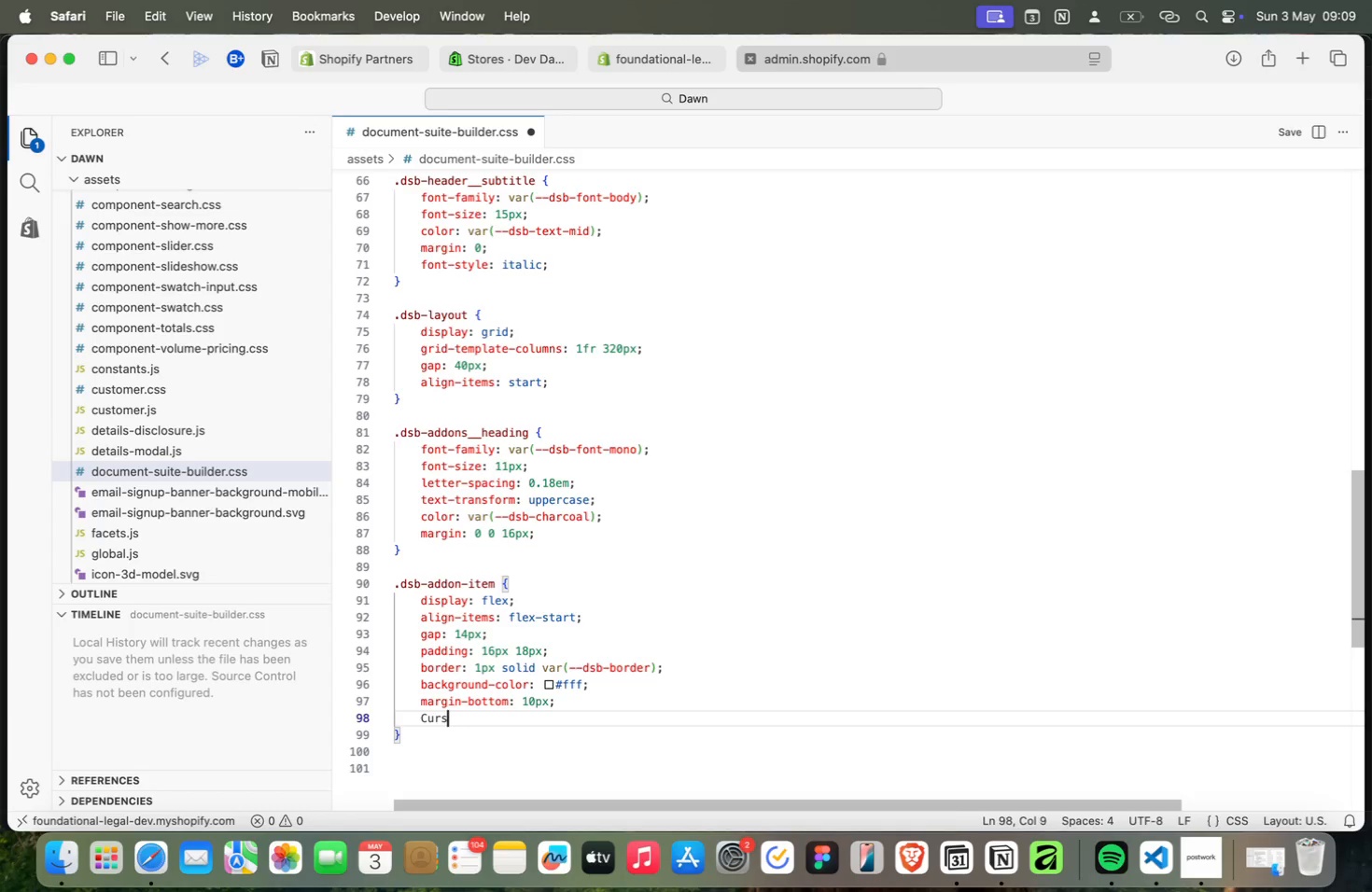 
key(Meta+Backspace)
 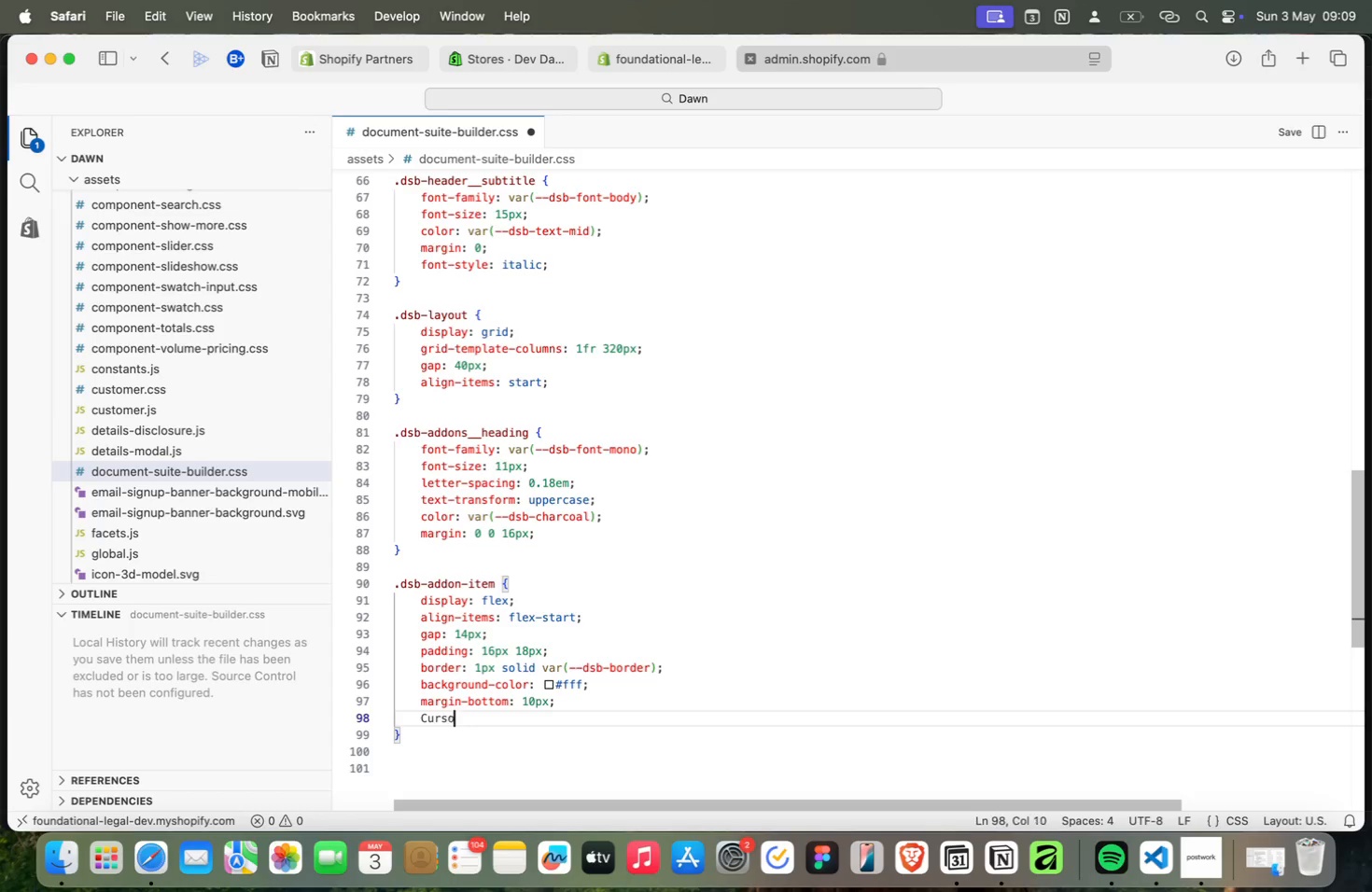 
key(Meta+O)
 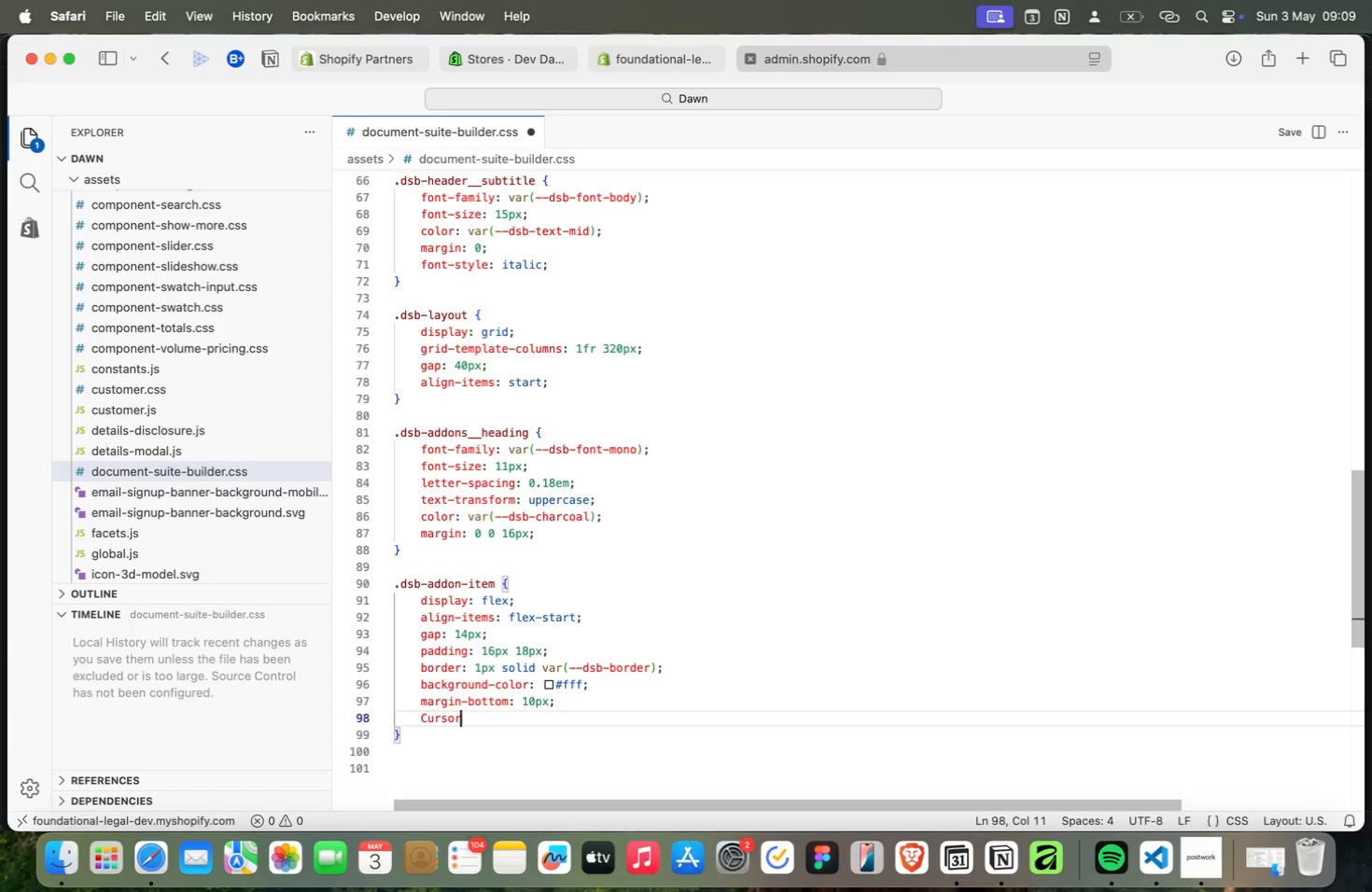 
key(Meta+R)
 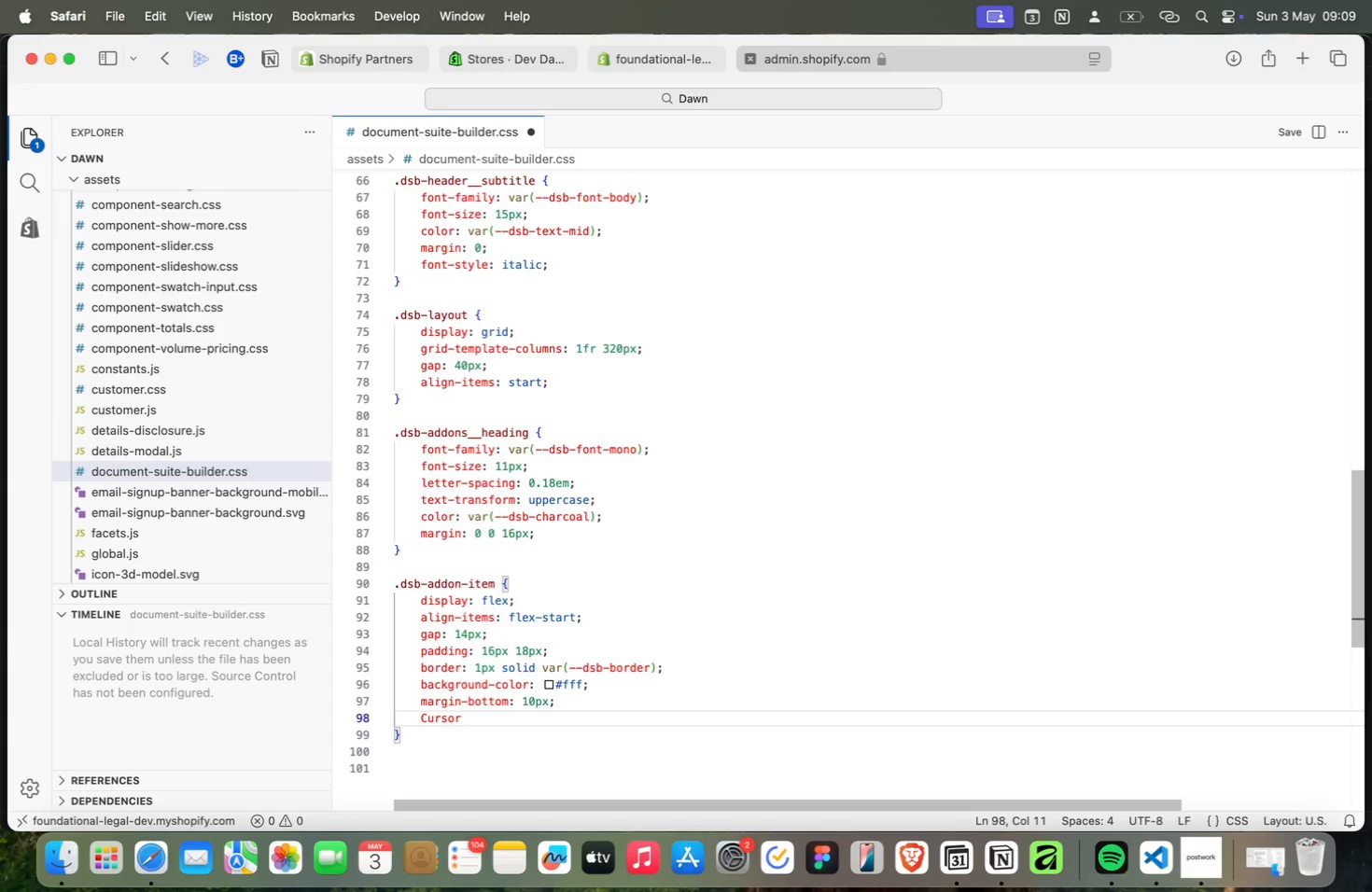 
key(Meta+Shift+Semicolon)
 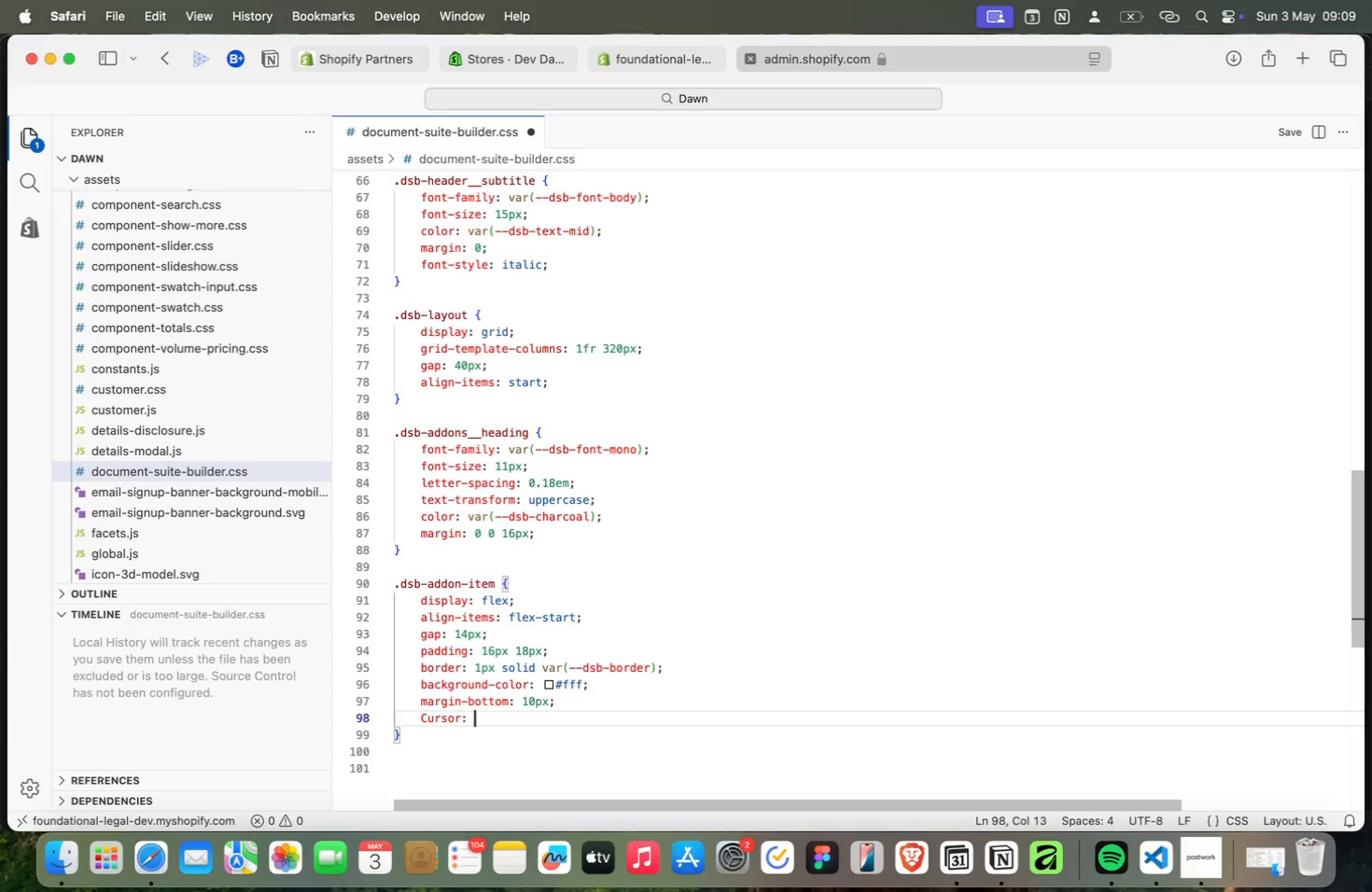 
key(Meta+Space)
 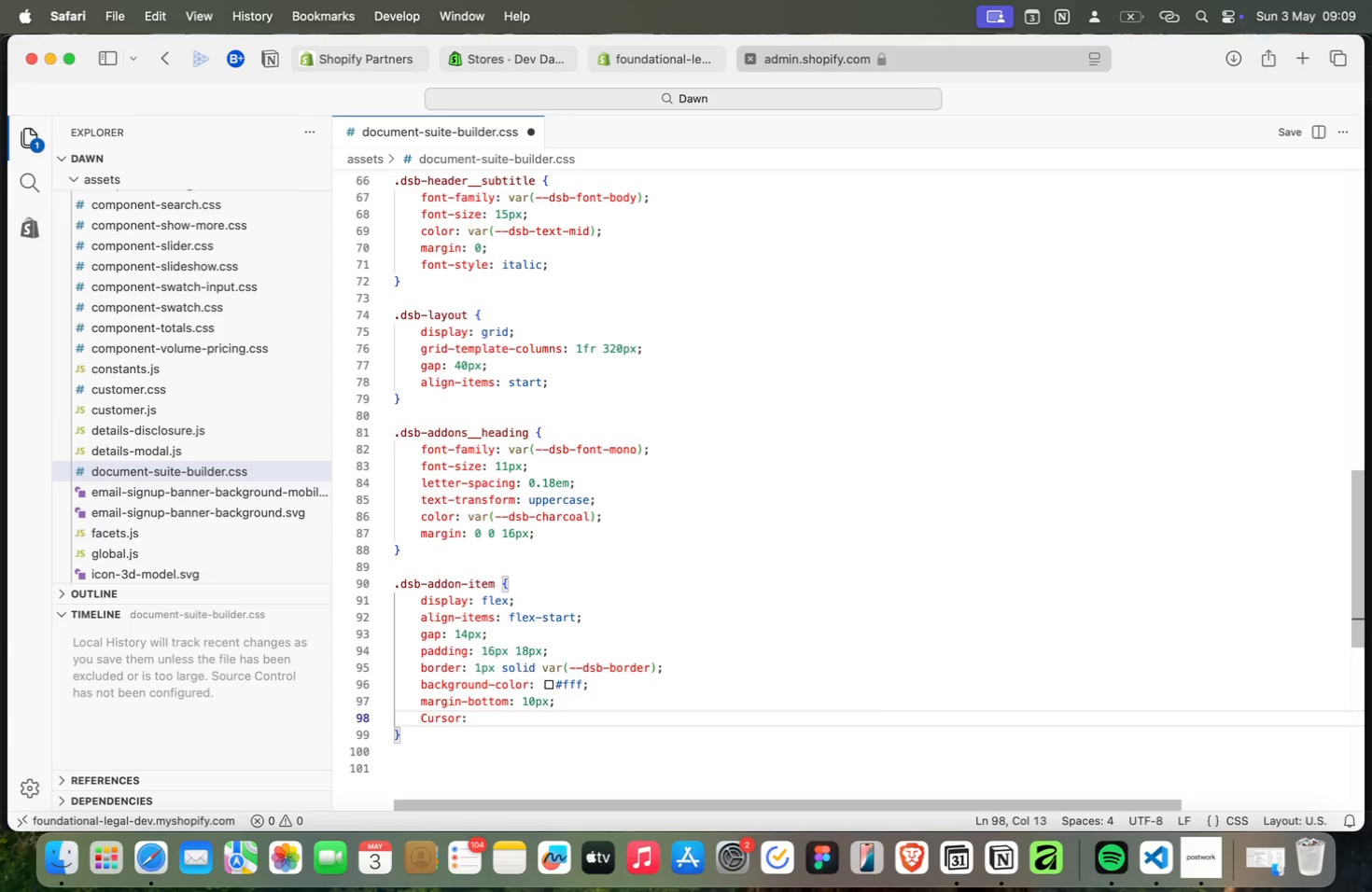 
key(Meta+P)
 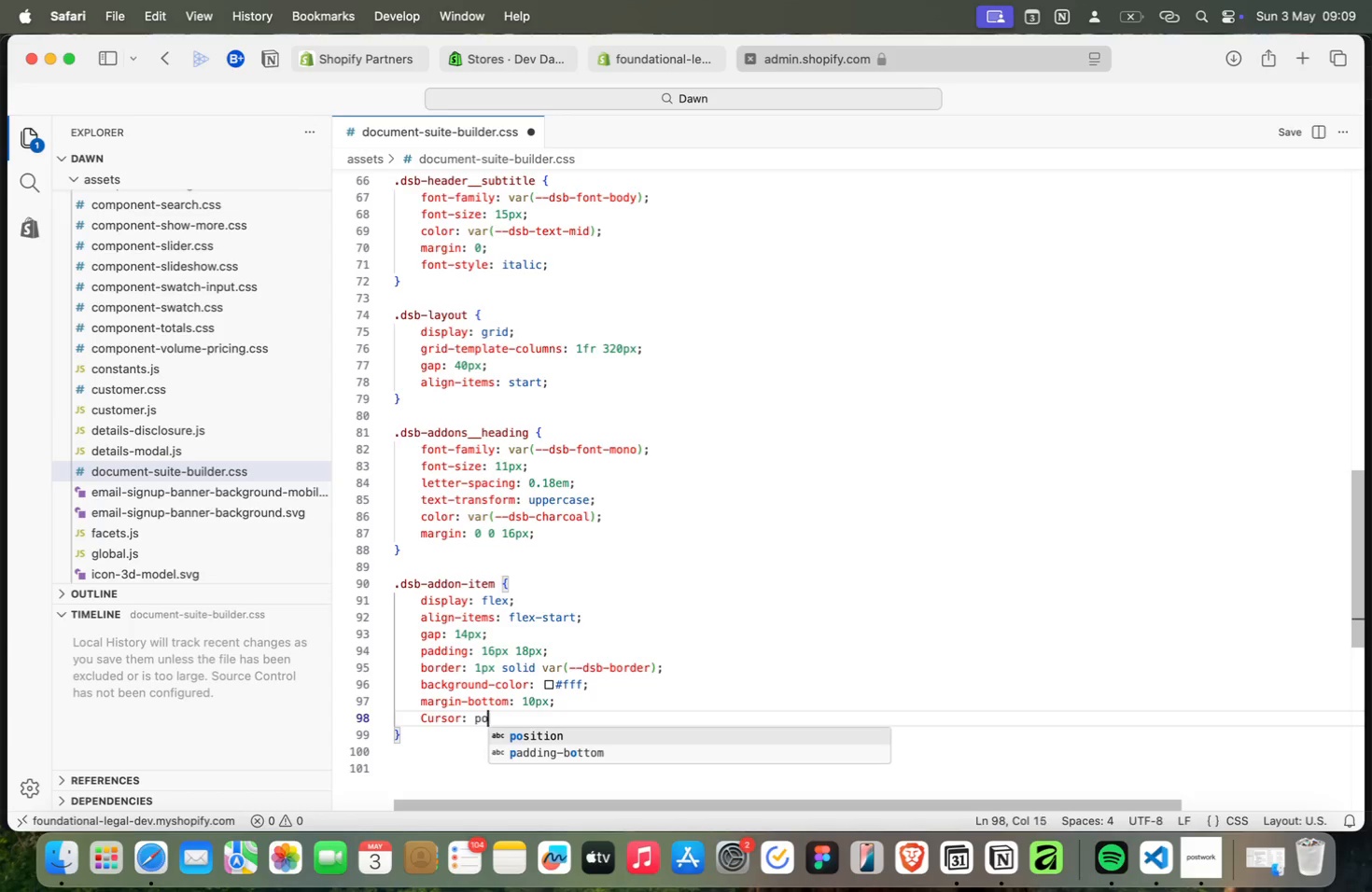 
key(Meta+O)
 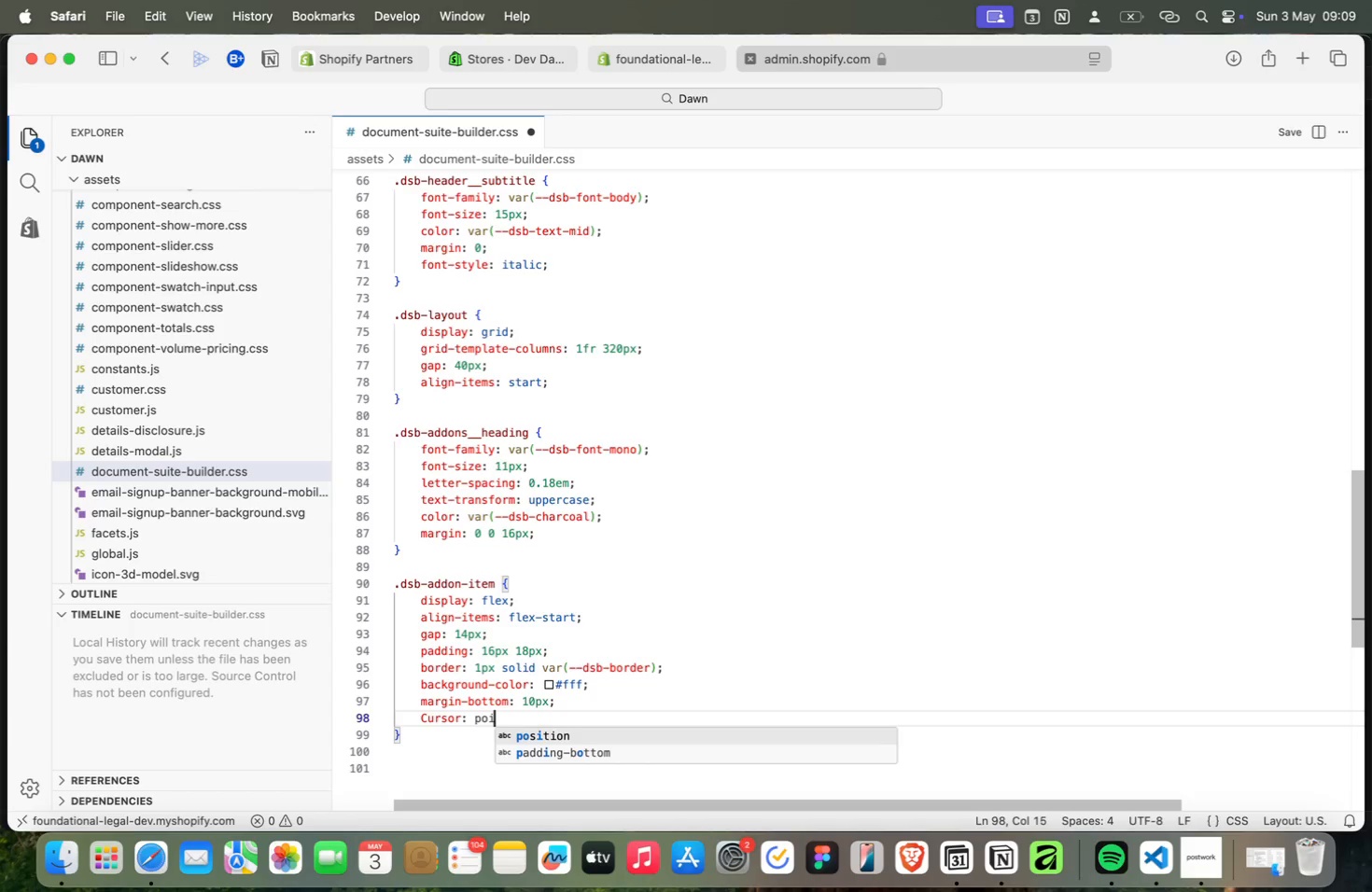 
key(Meta+I)
 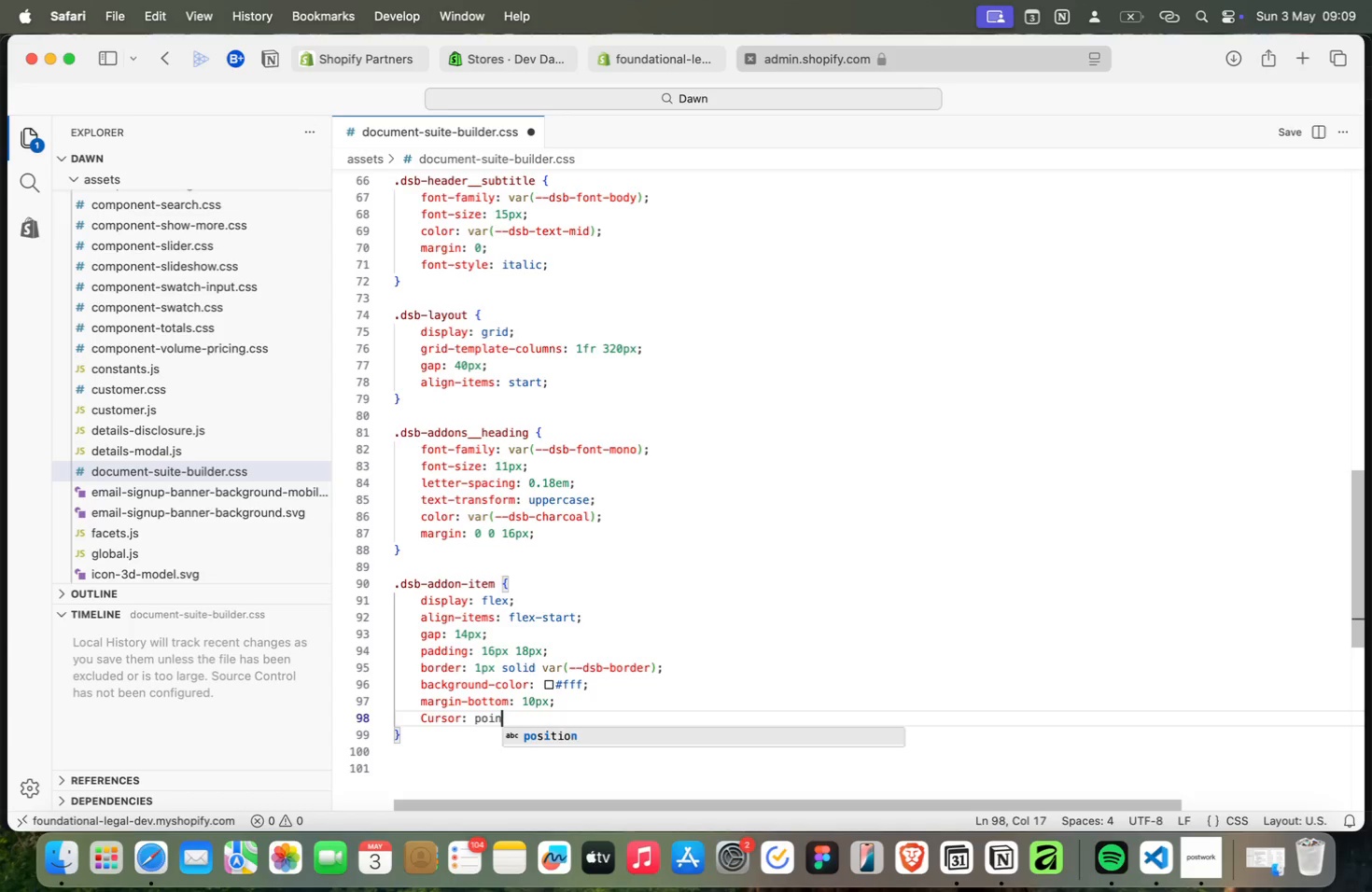 
key(Meta+N)
 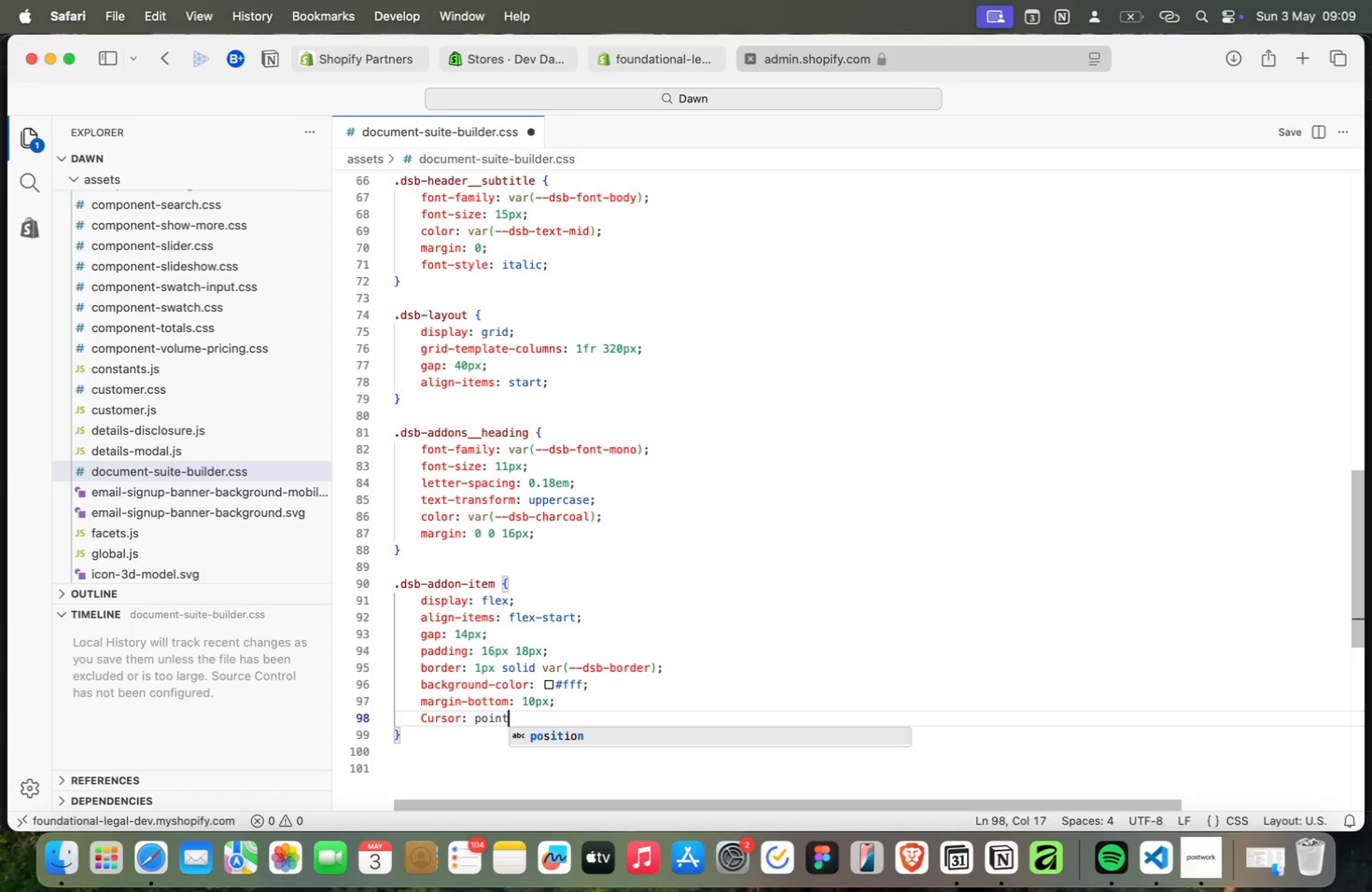 
key(Meta+T)
 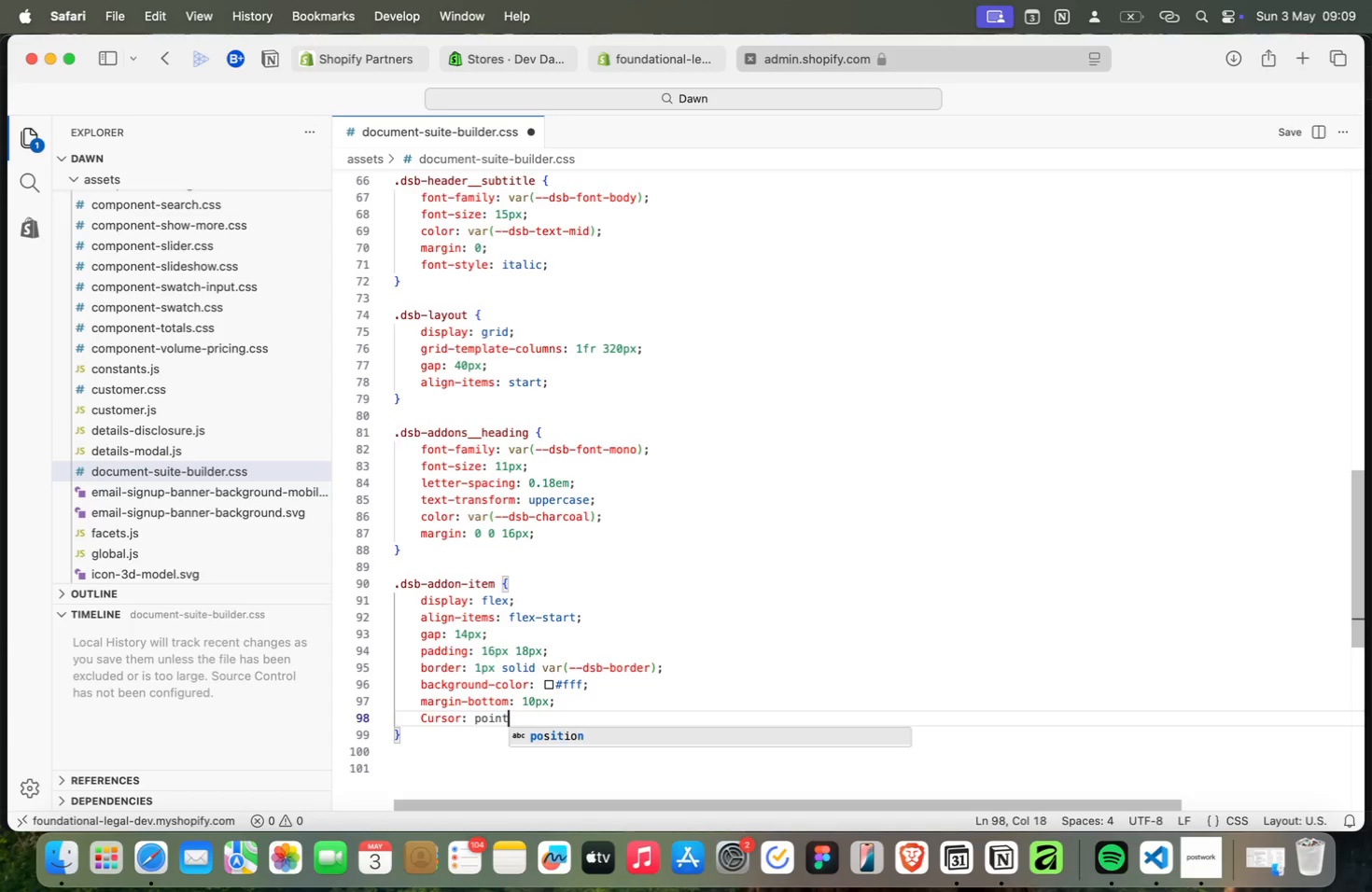 
key(Meta+E)
 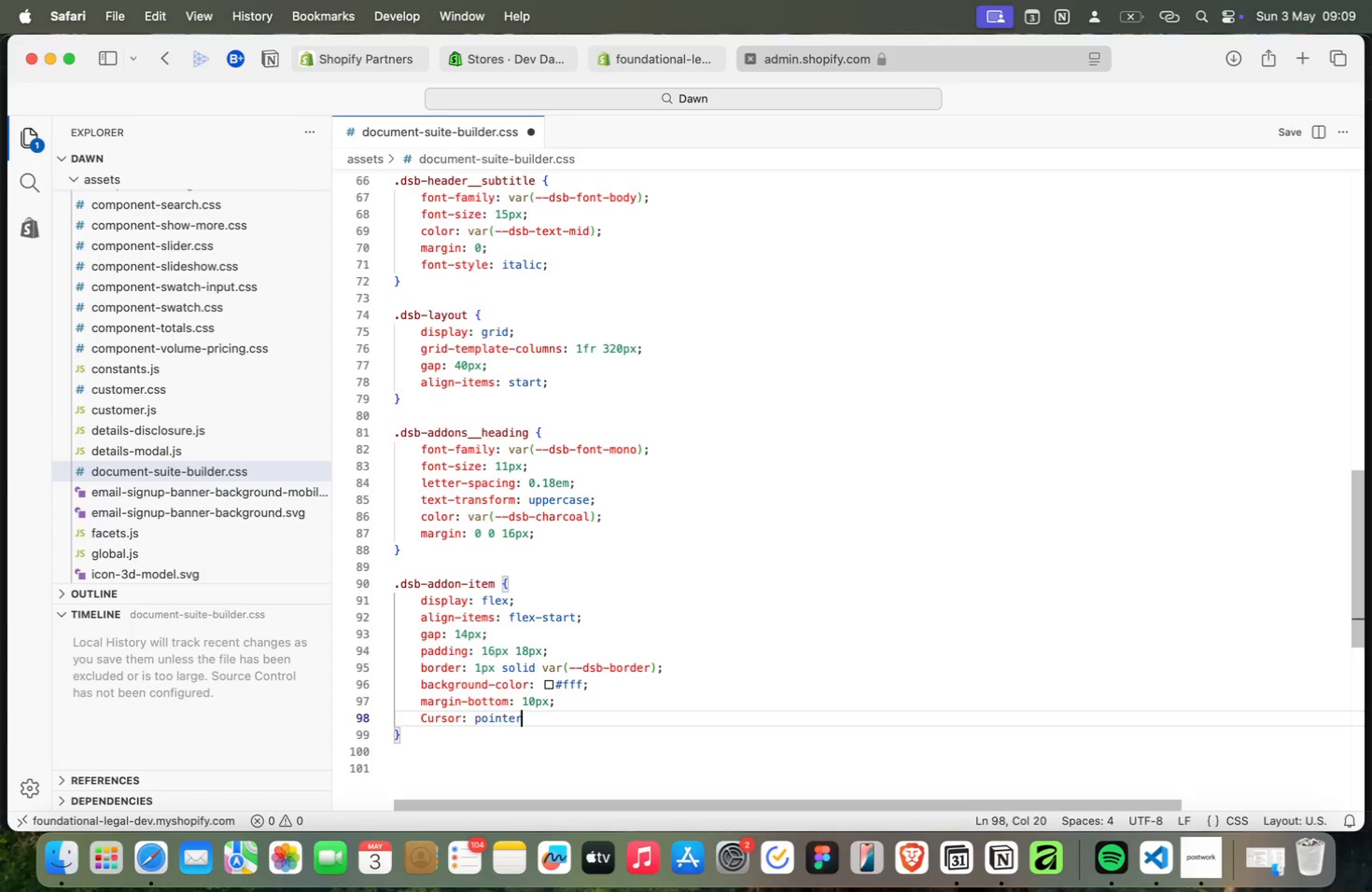 
key(Meta+R)
 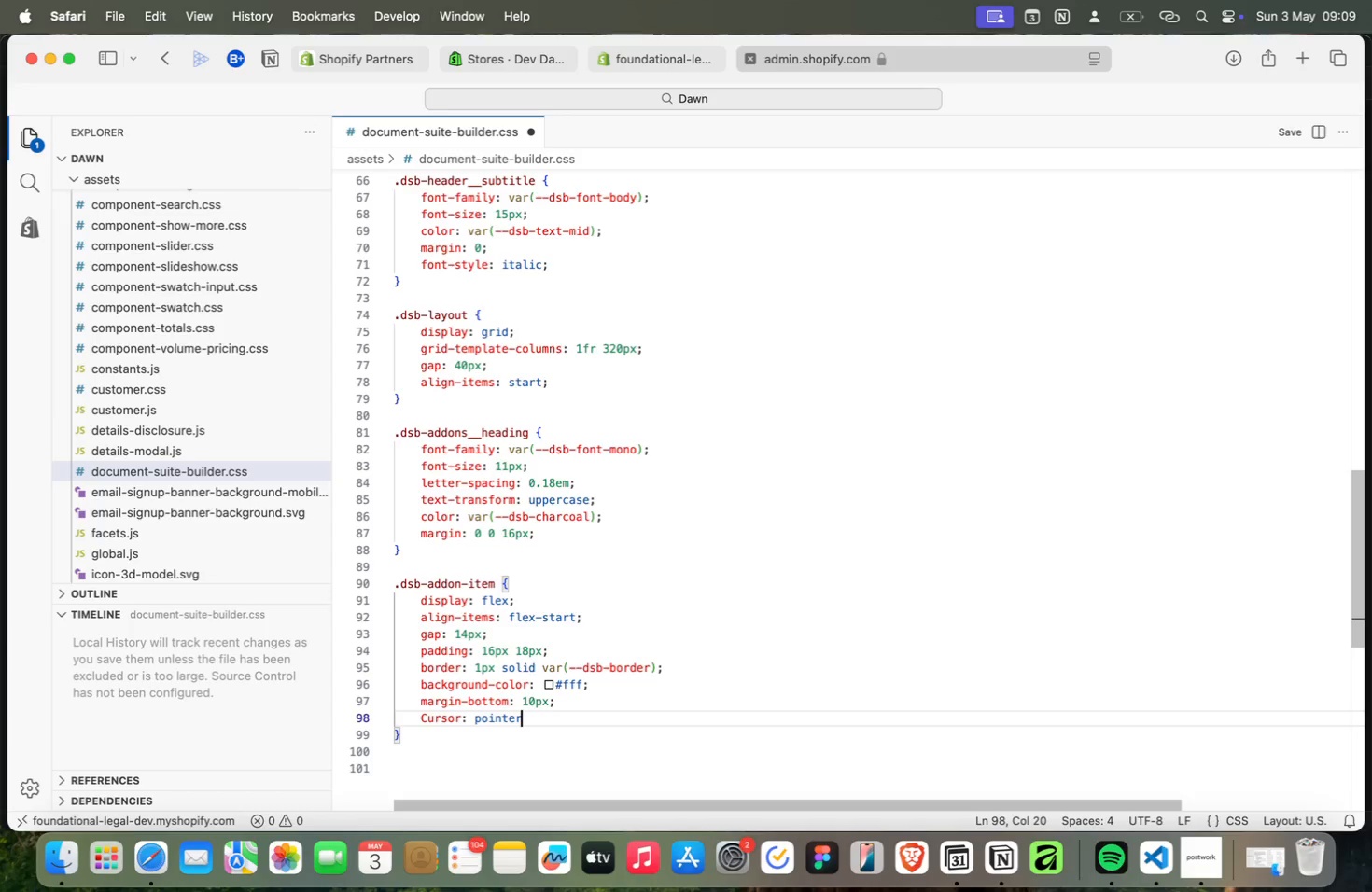 
key(Meta+Semicolon)
 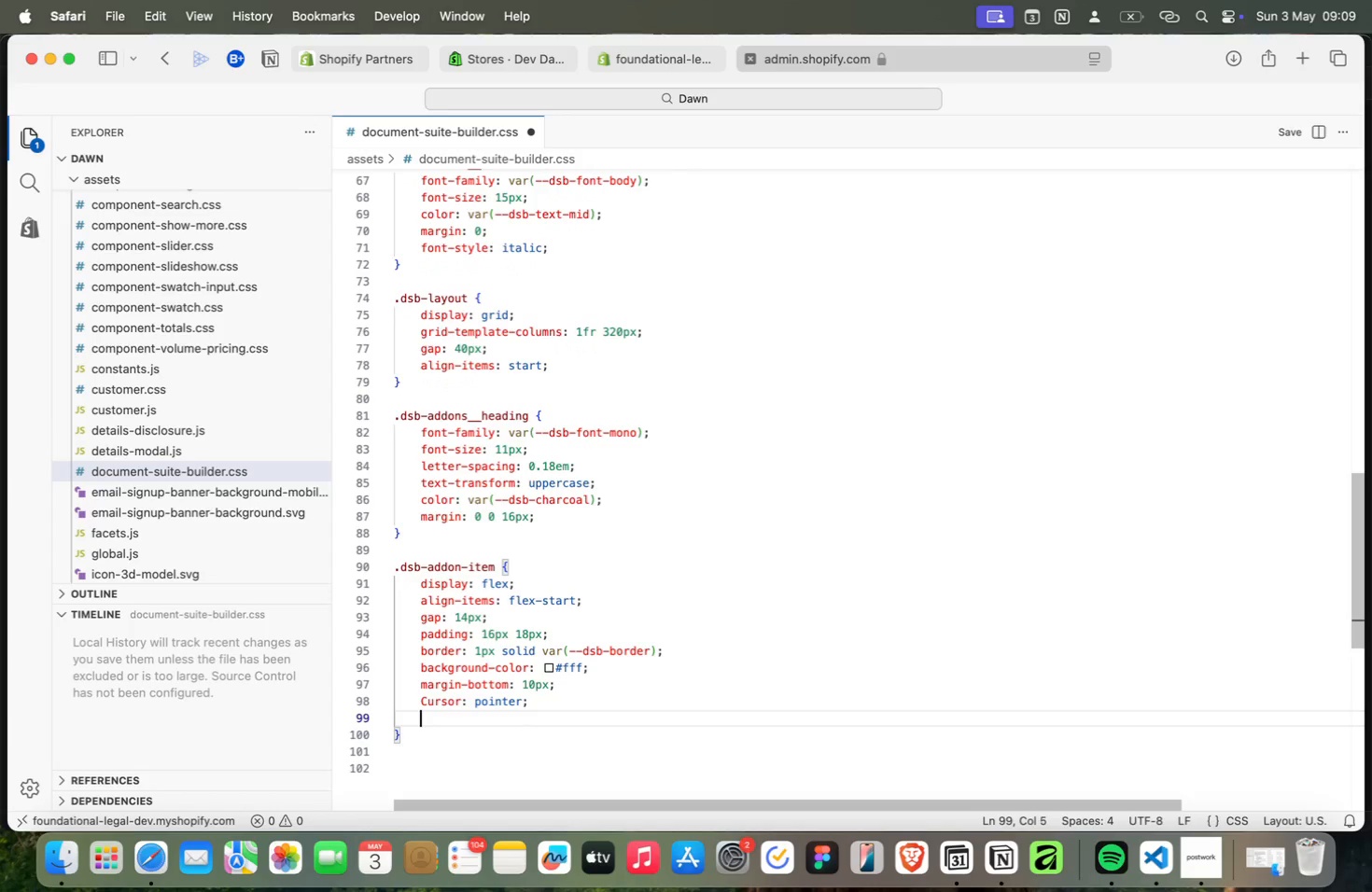 
key(Meta+Enter)
 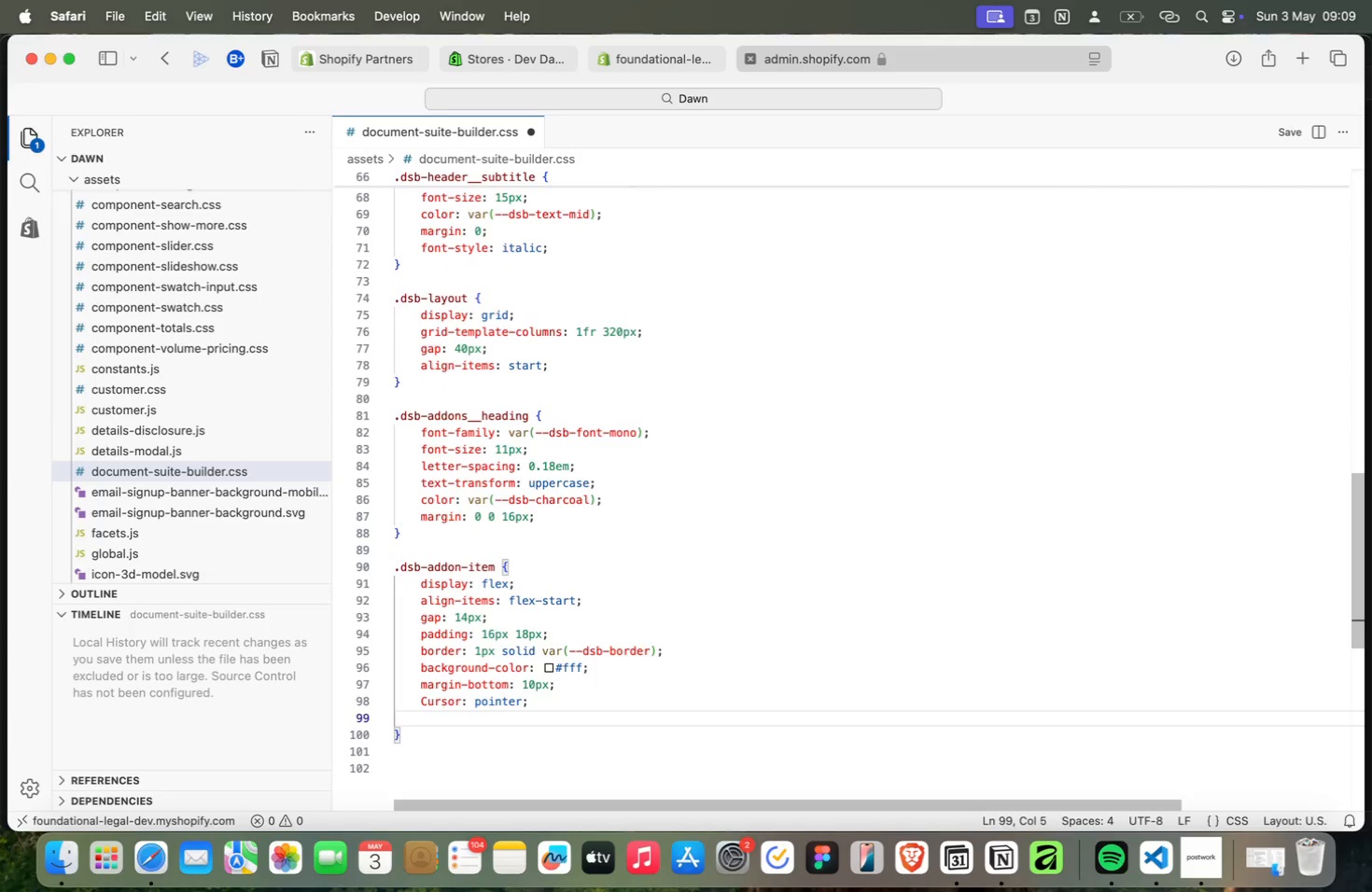 
key(Meta+T)
 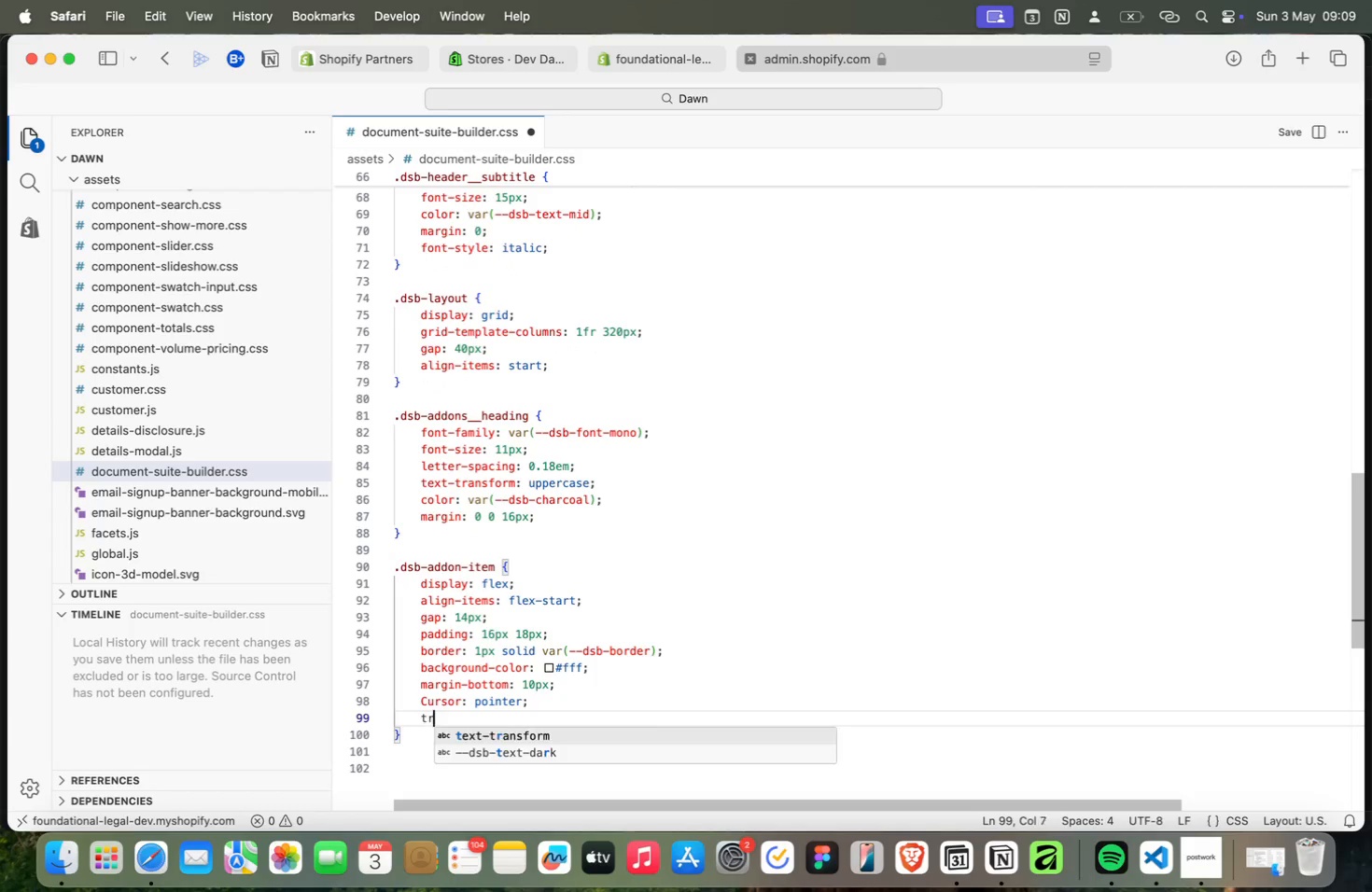 
key(Meta+R)
 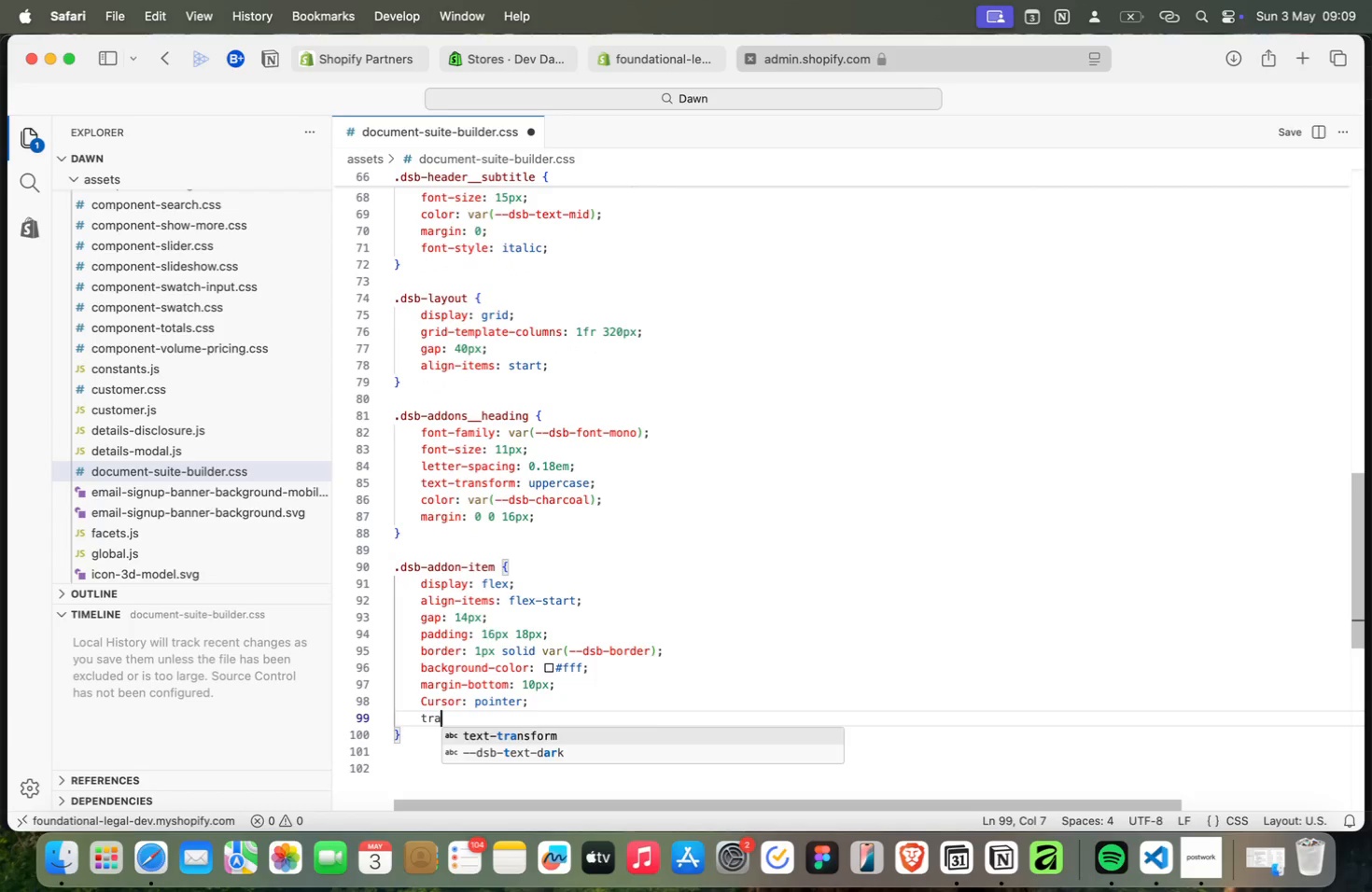 
key(Meta+A)
 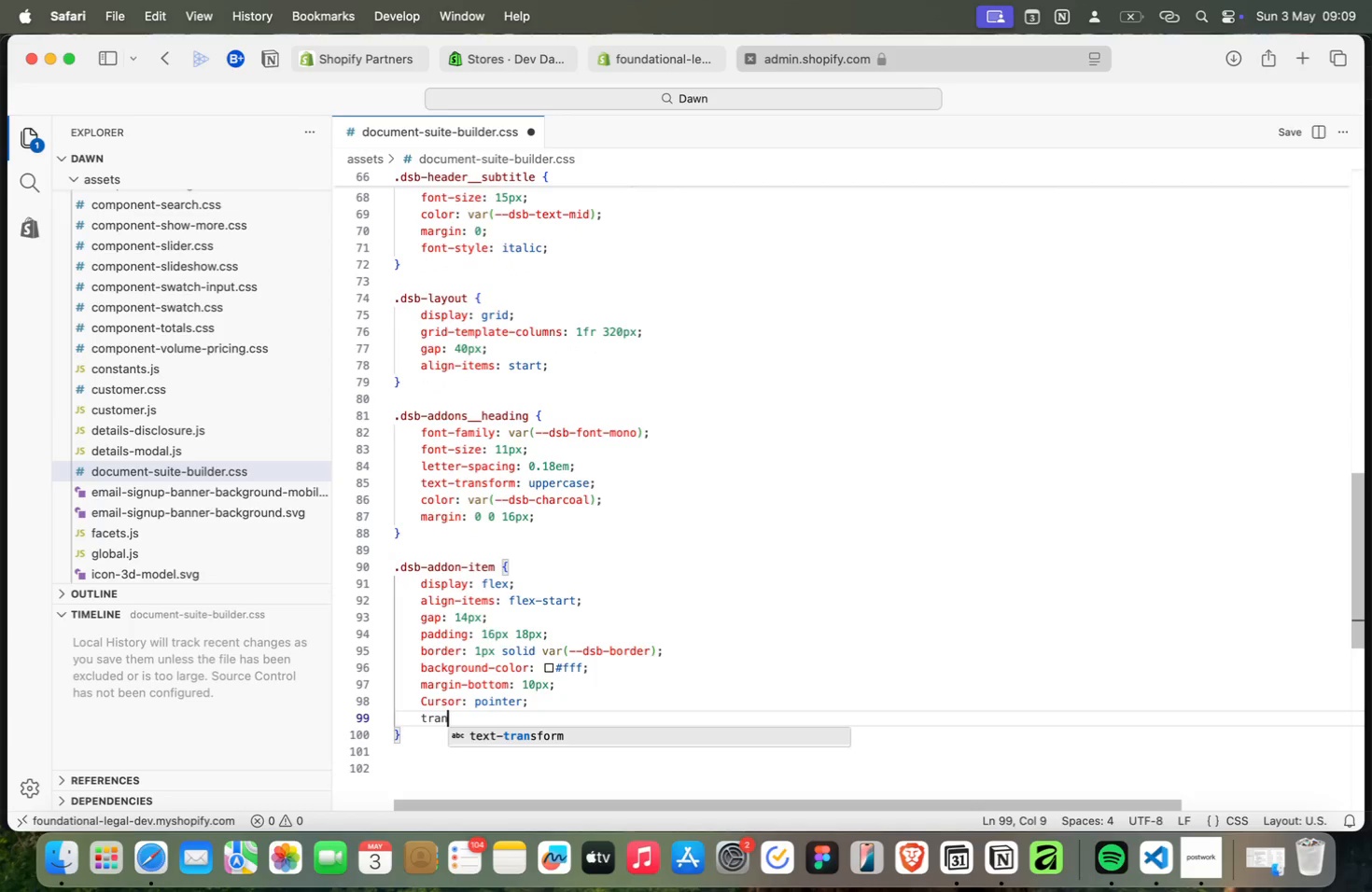 
key(Meta+N)
 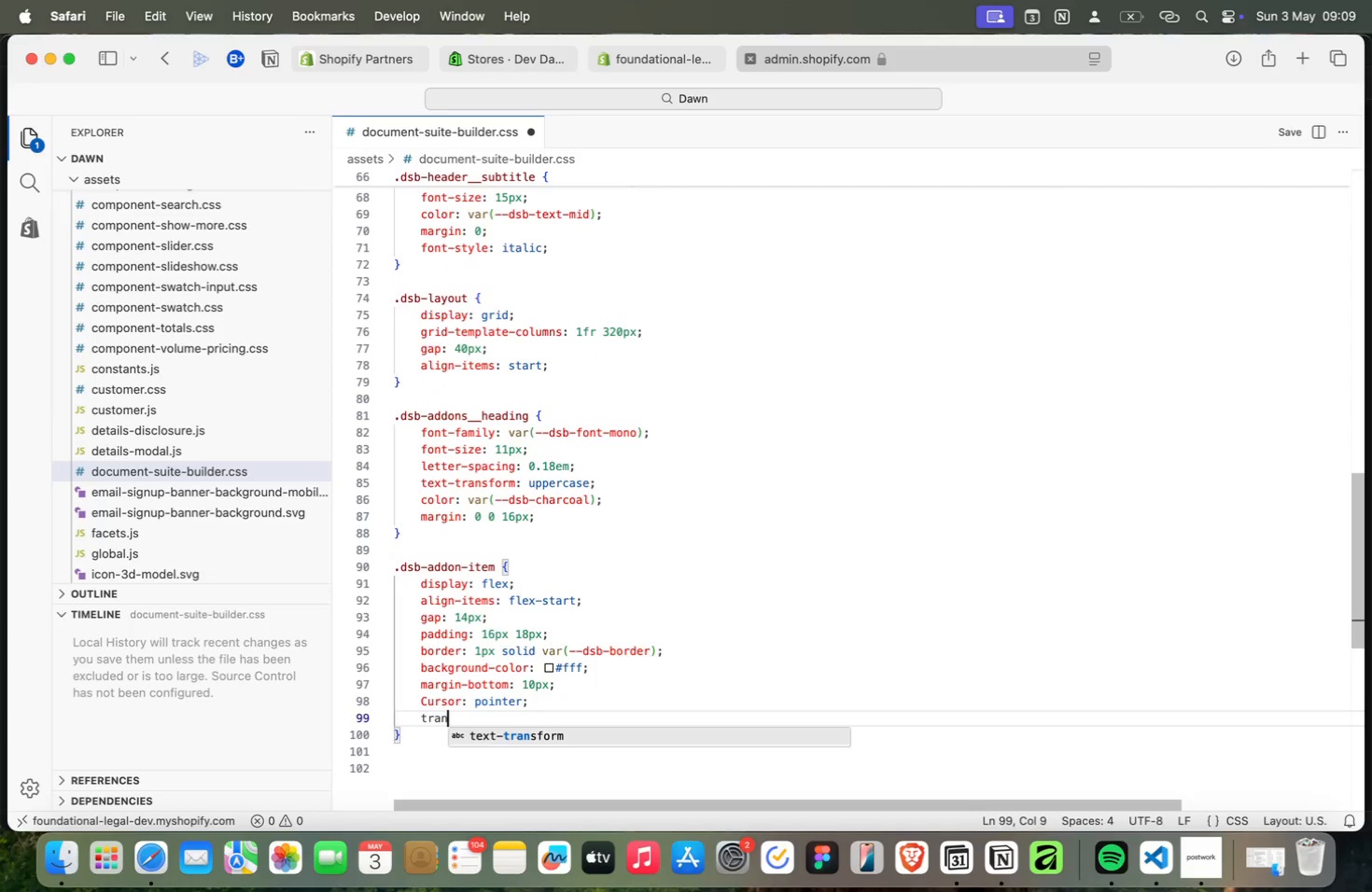 
key(Meta+S)
 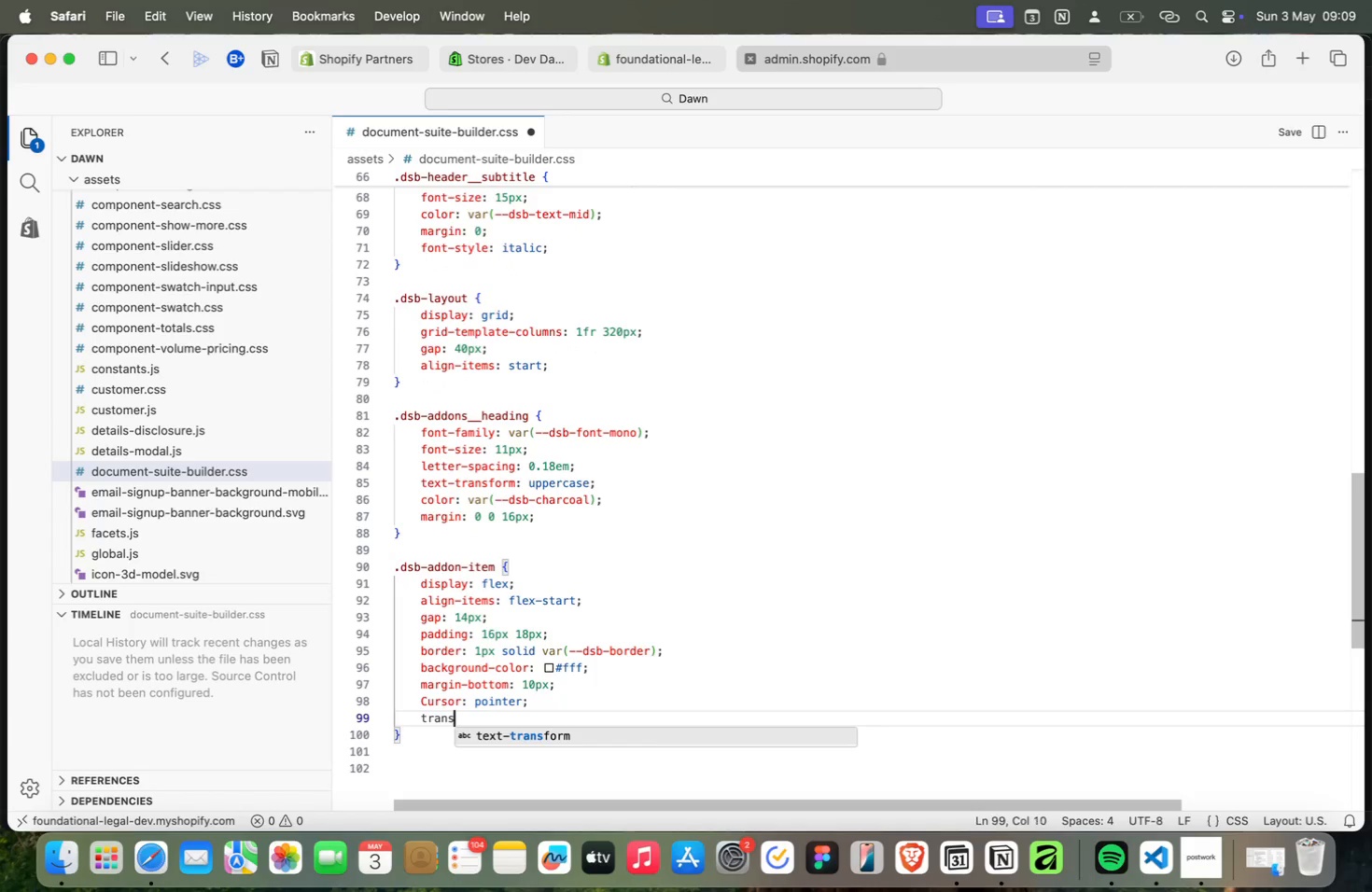 
key(Meta+O)
 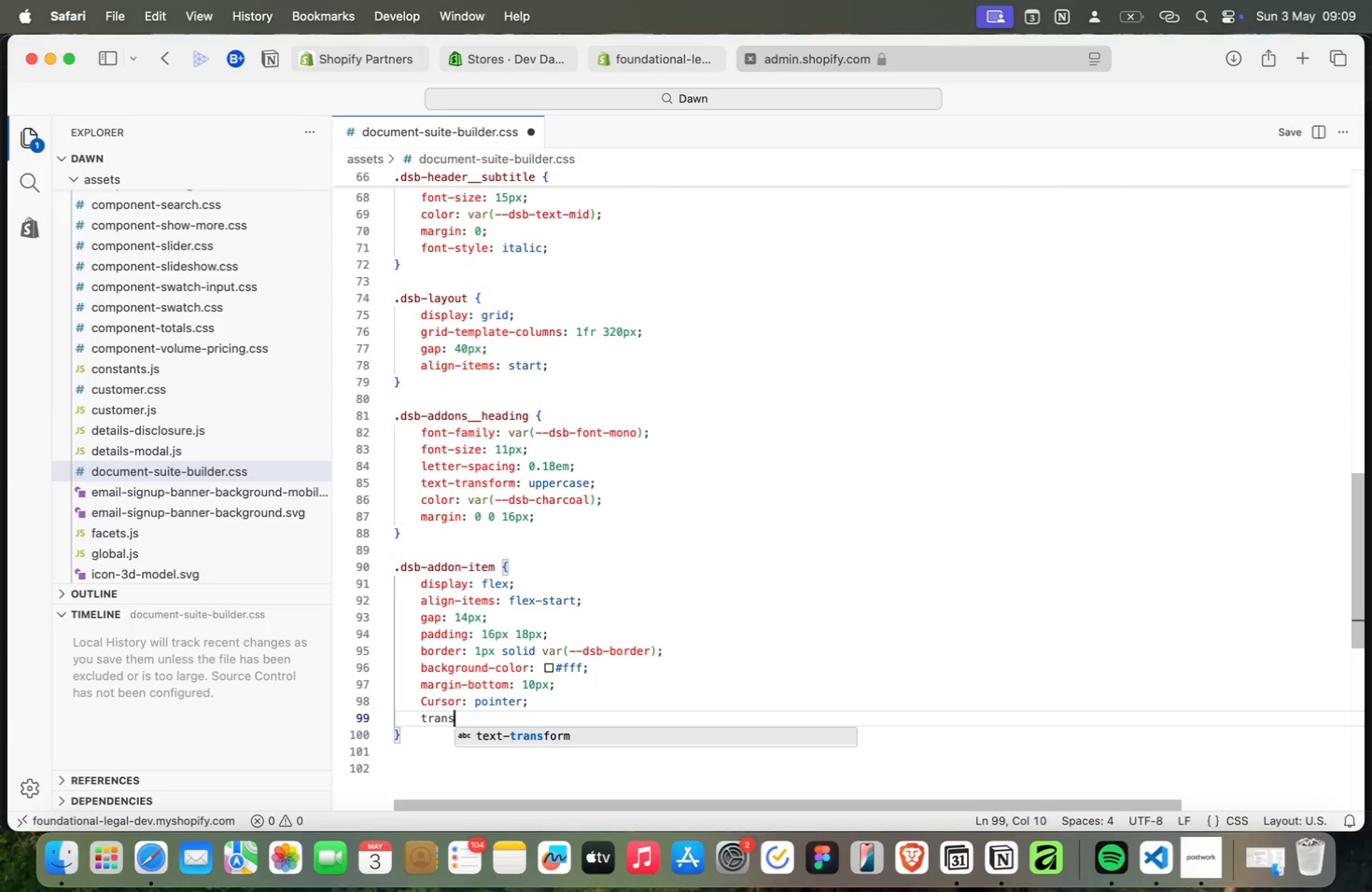 
key(Meta+Backspace)
 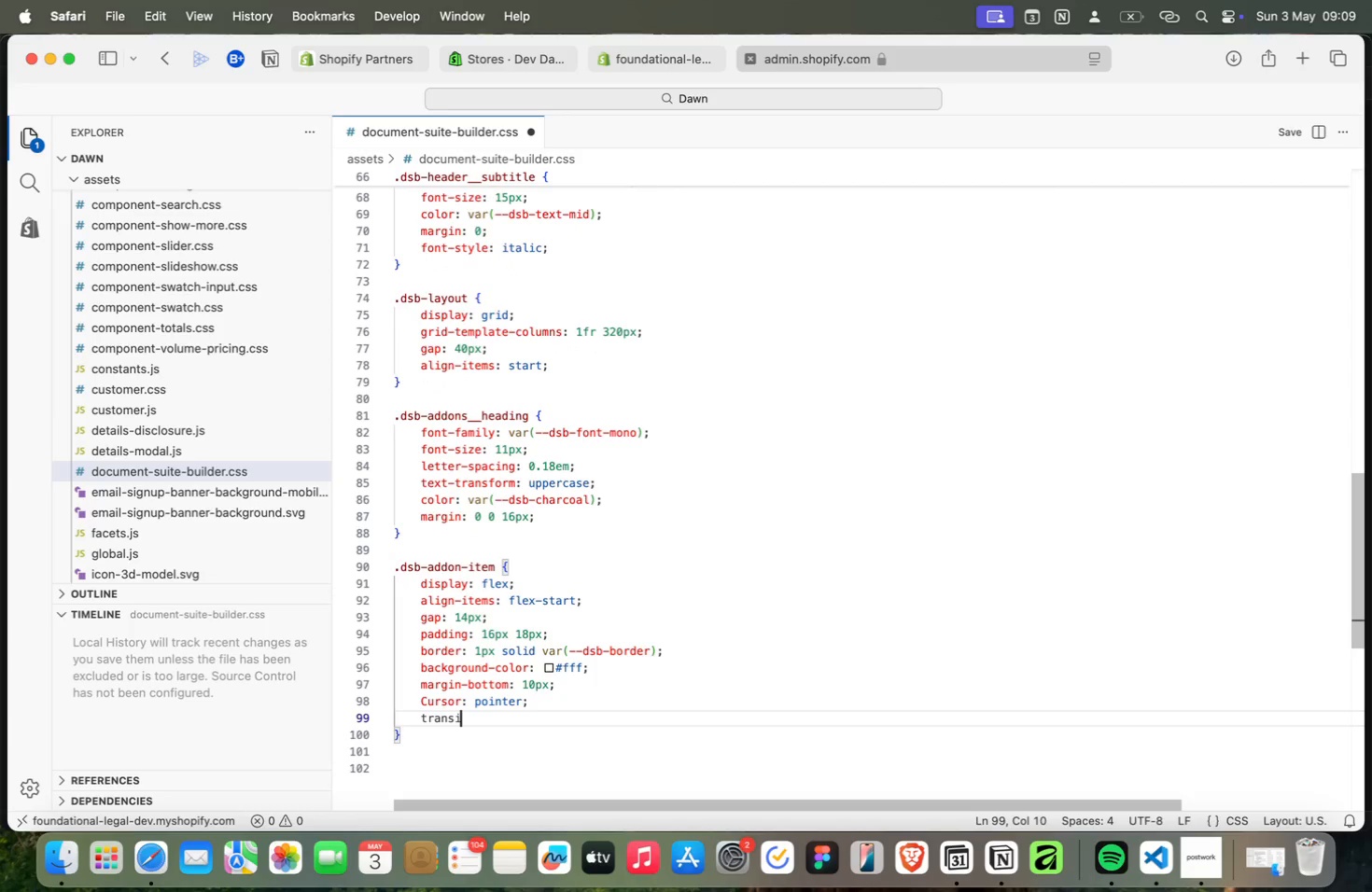 
key(Meta+I)
 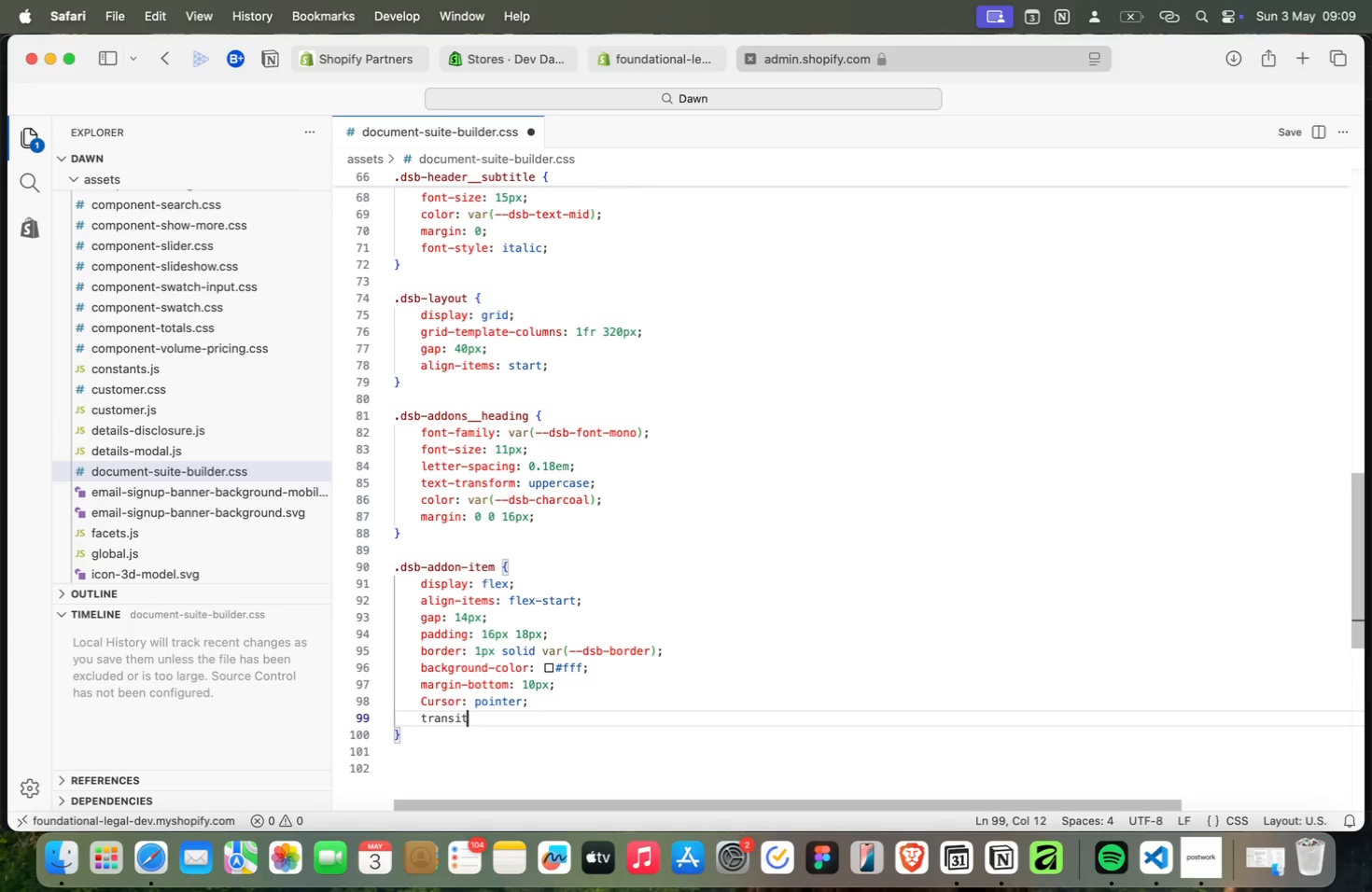 
key(Meta+T)
 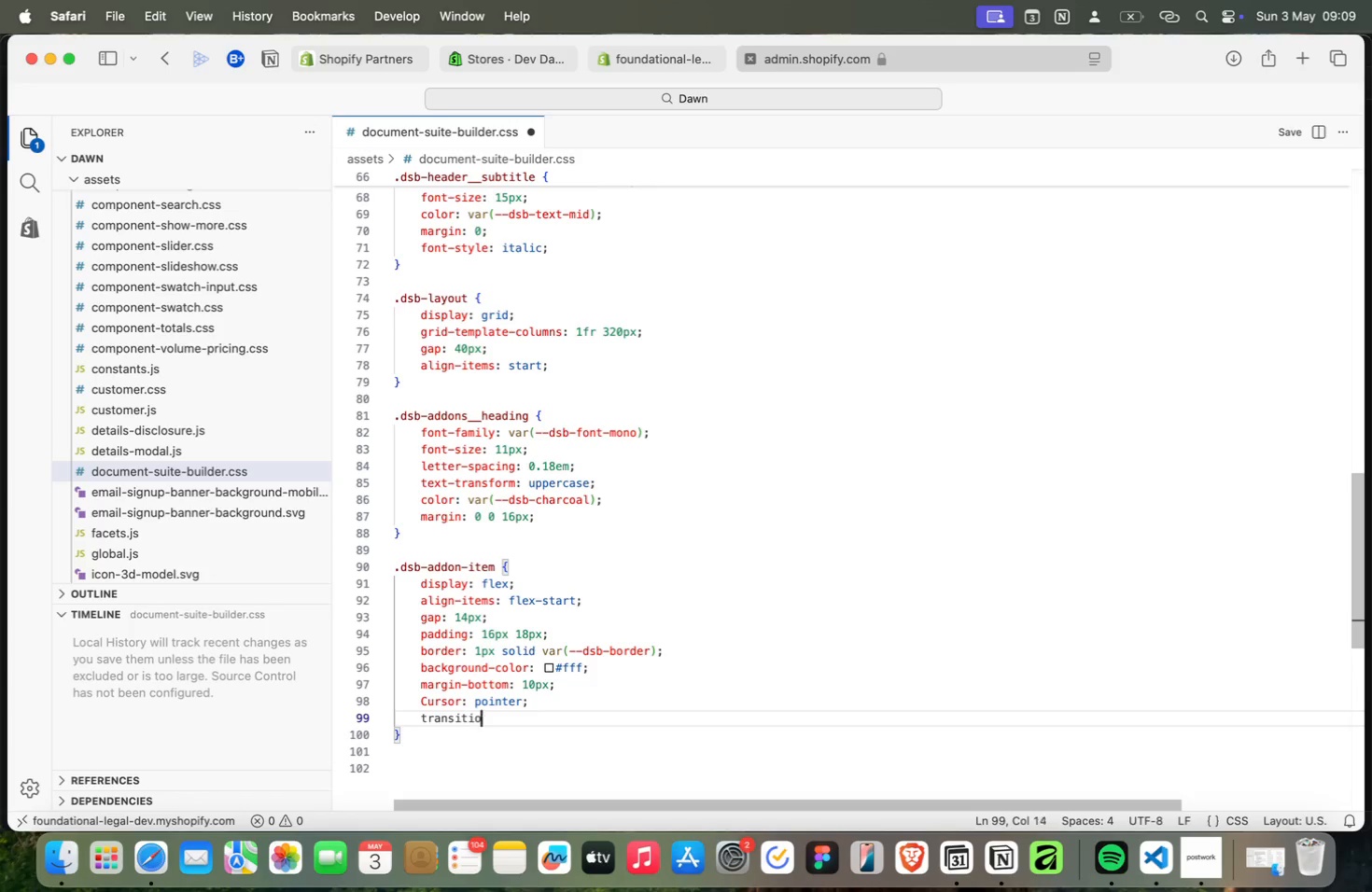 
key(Meta+I)
 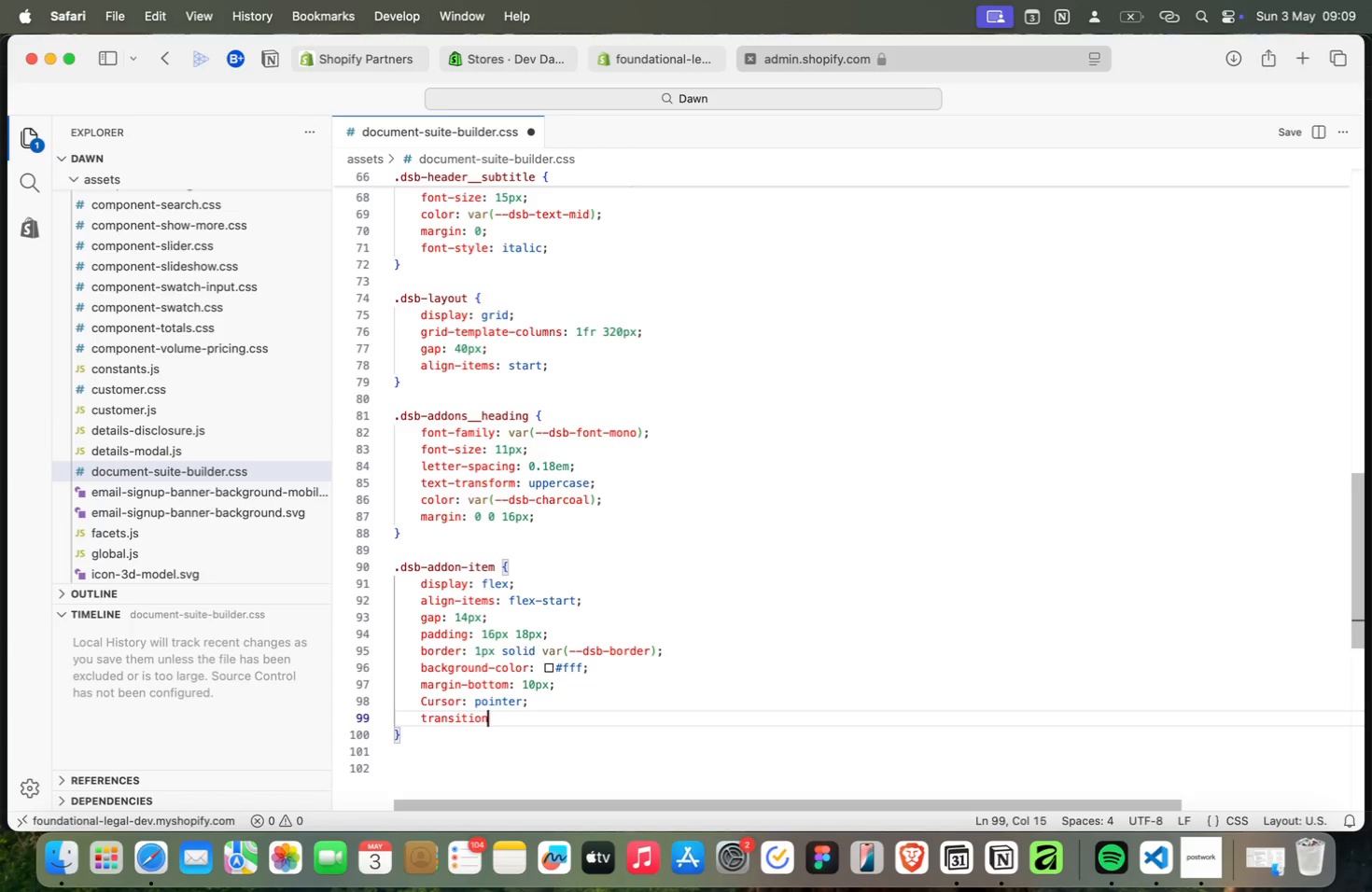 
key(Meta+O)
 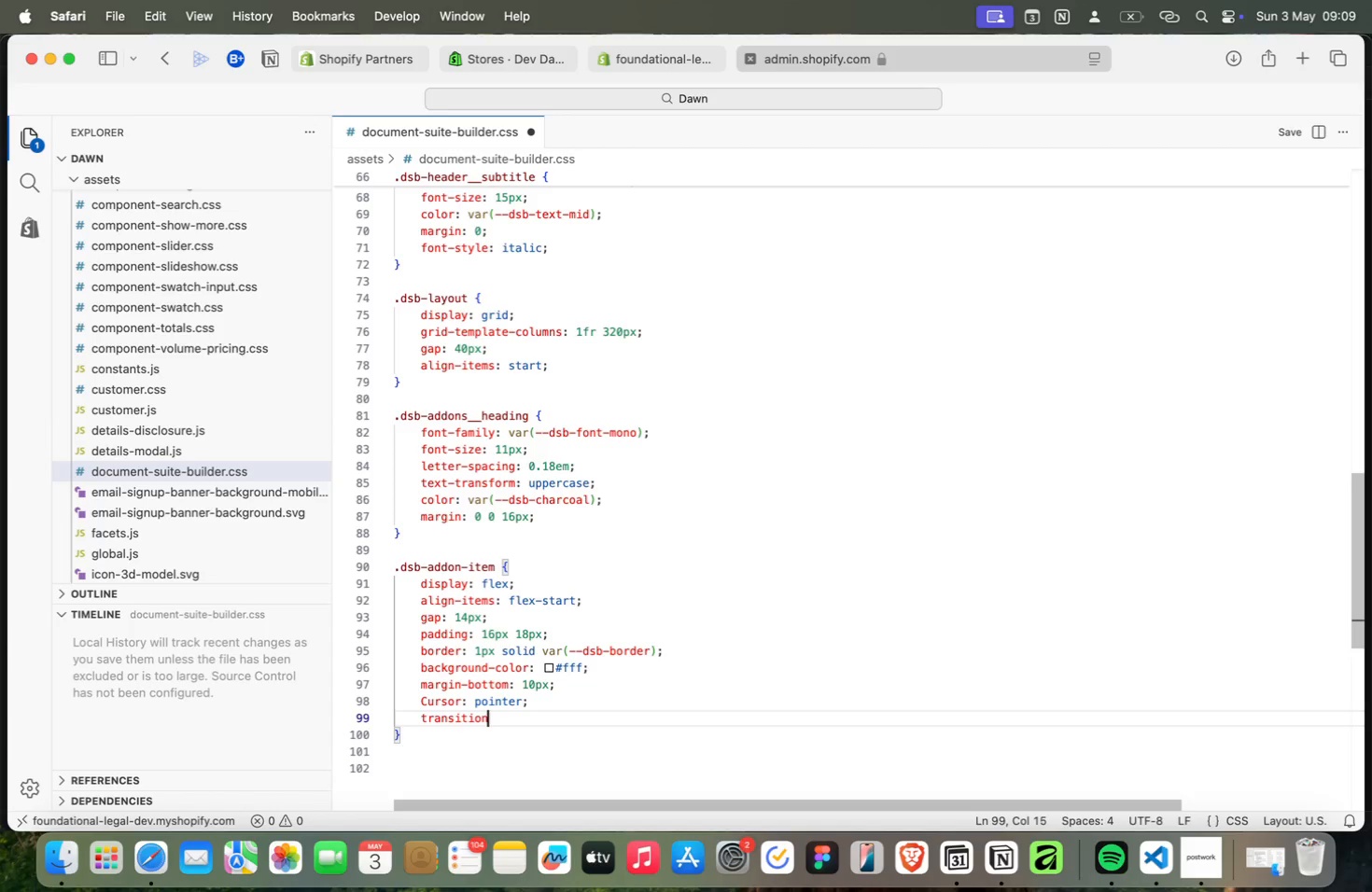 
key(Meta+N)
 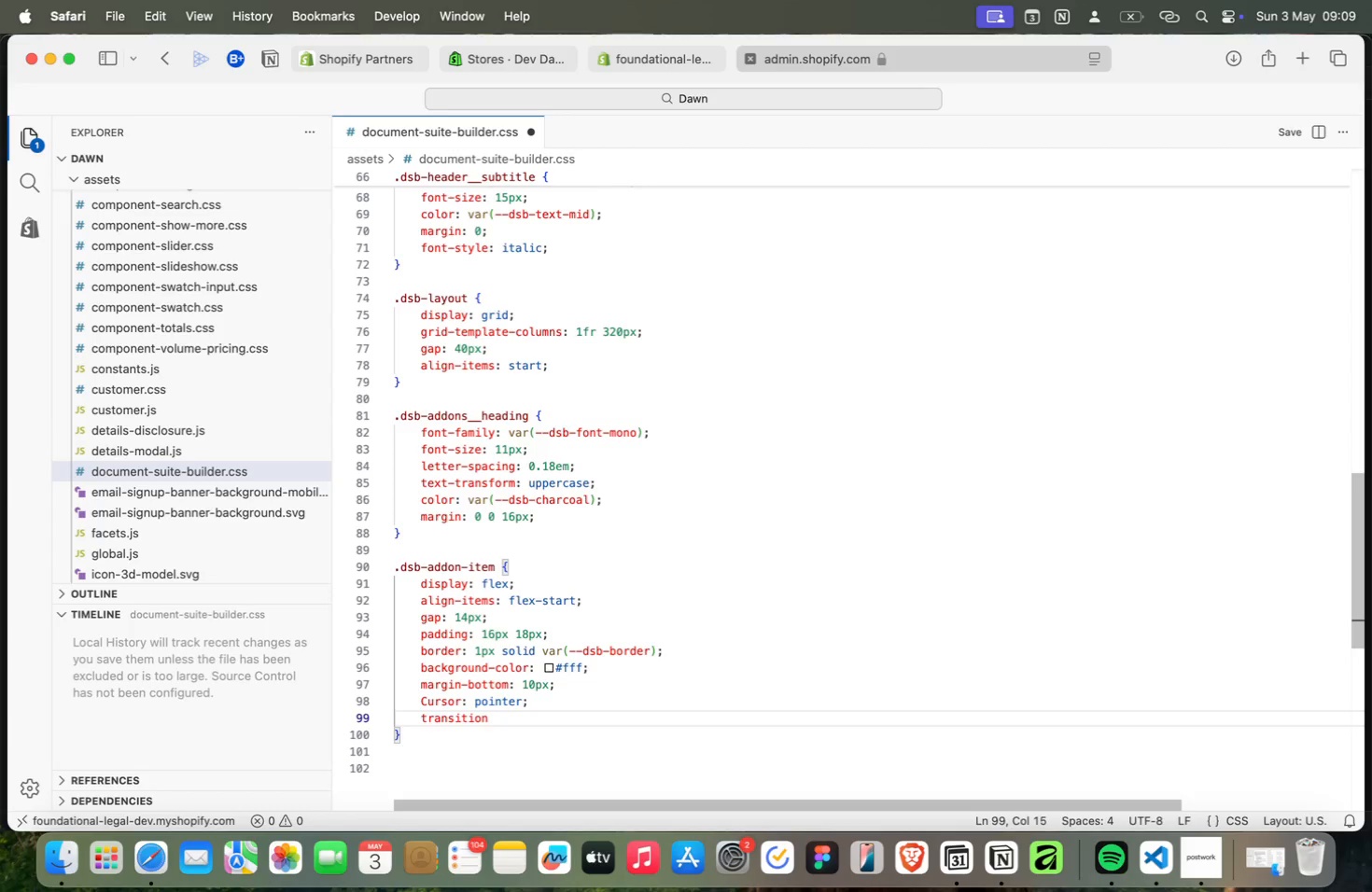 
key(Meta+Shift+Semicolon)
 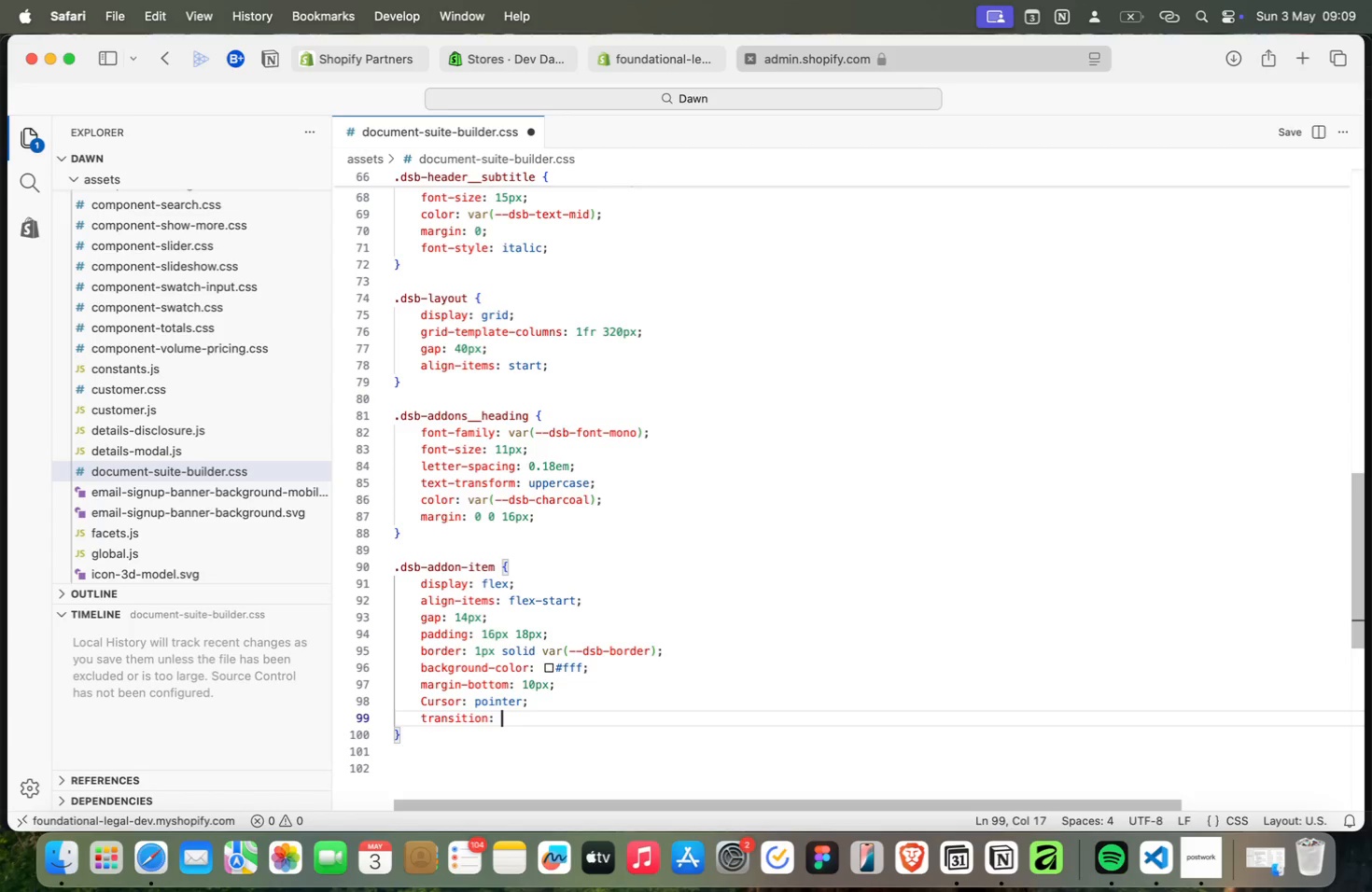 
key(Meta+Space)
 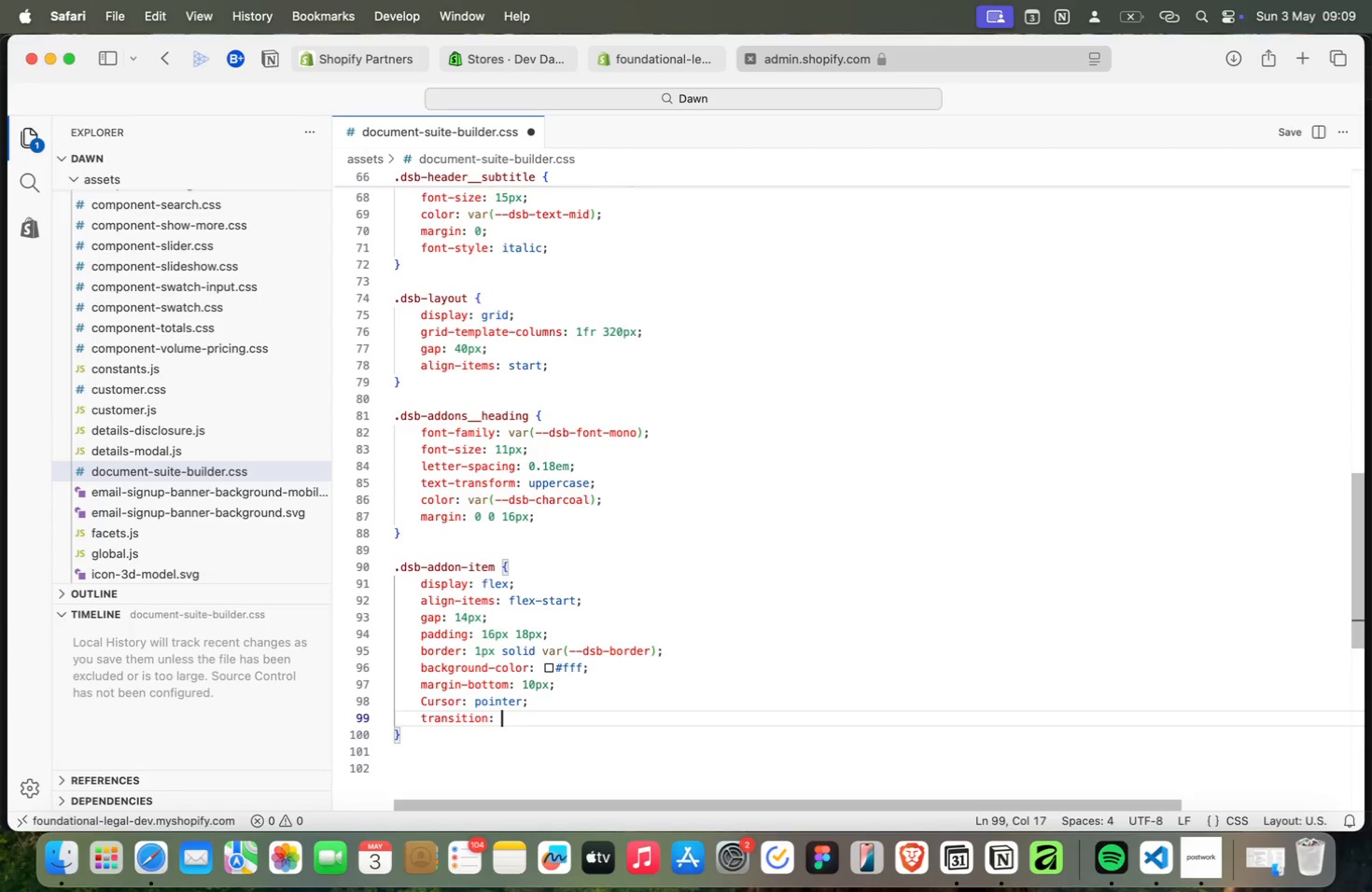 
key(Meta+B)
 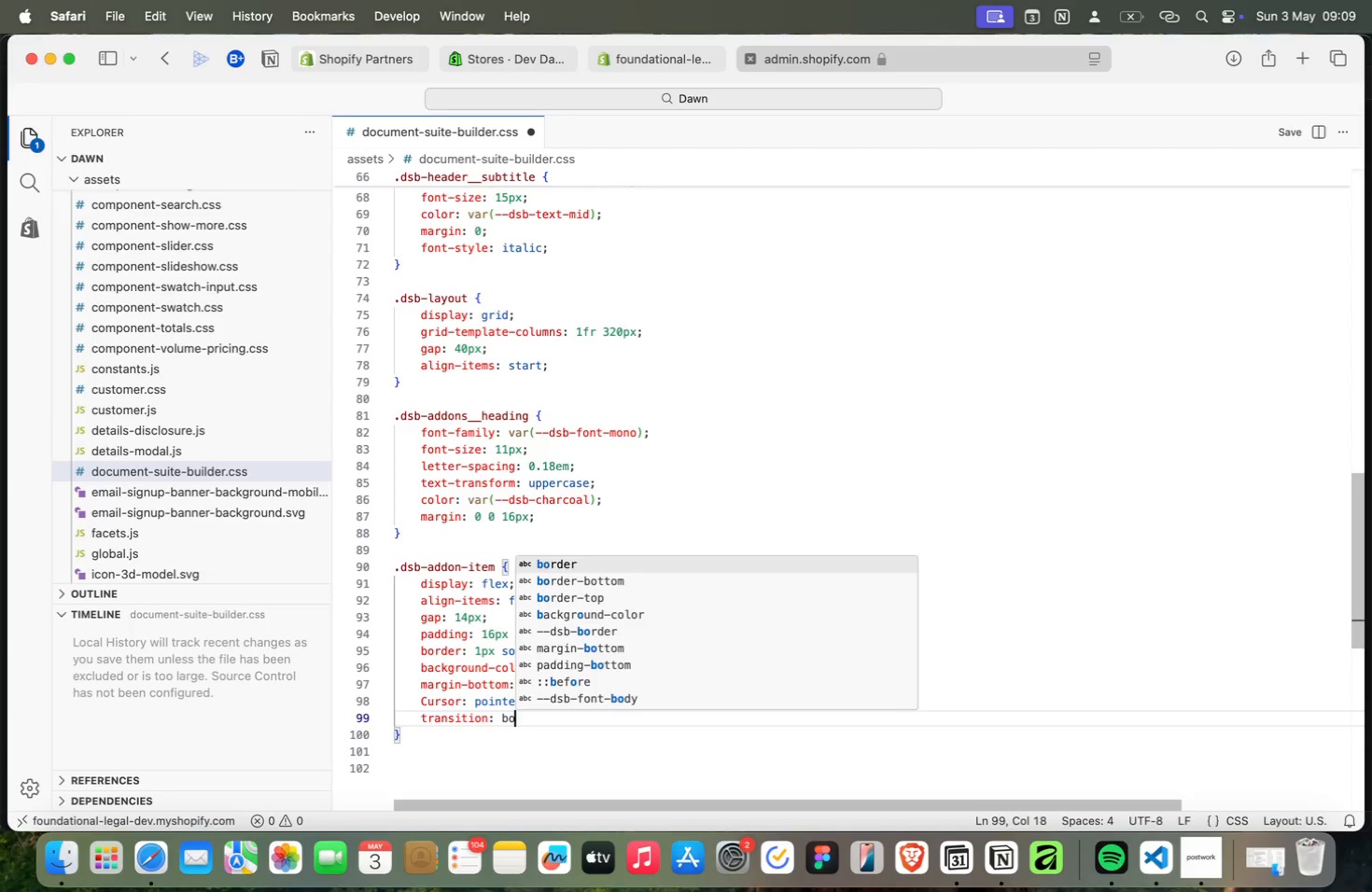 
key(Meta+O)
 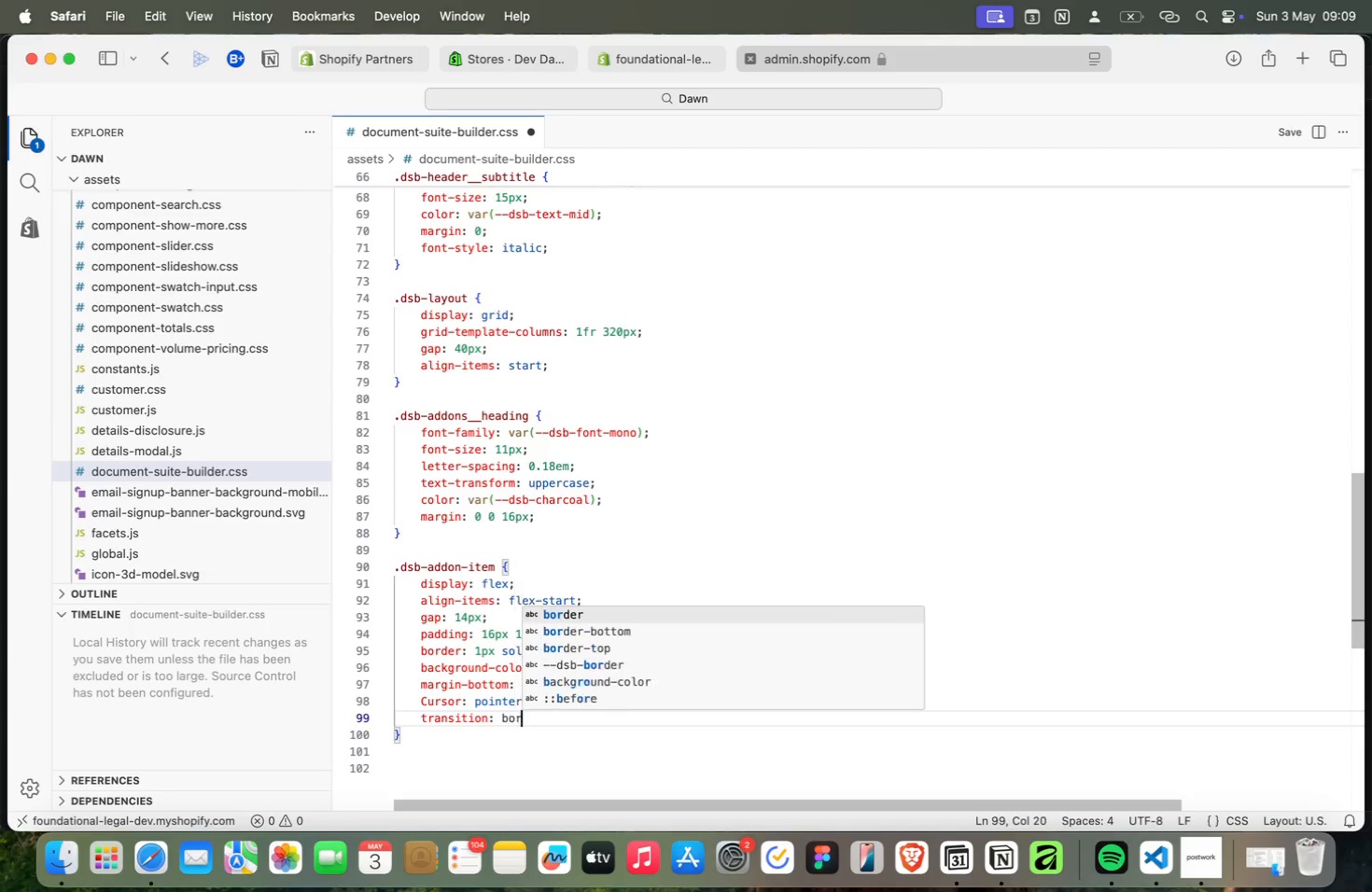 
key(Meta+R)
 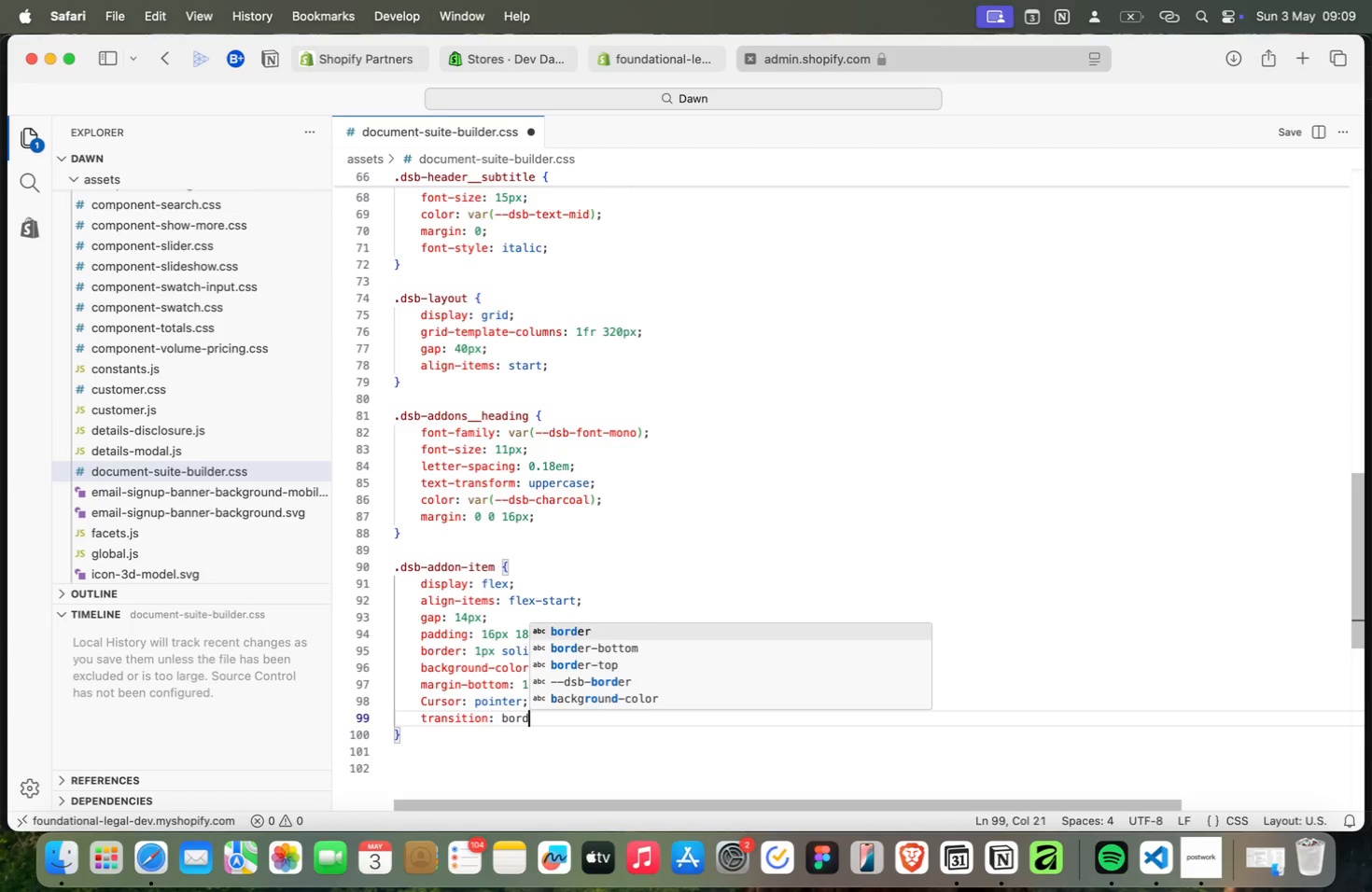 
key(Meta+D)
 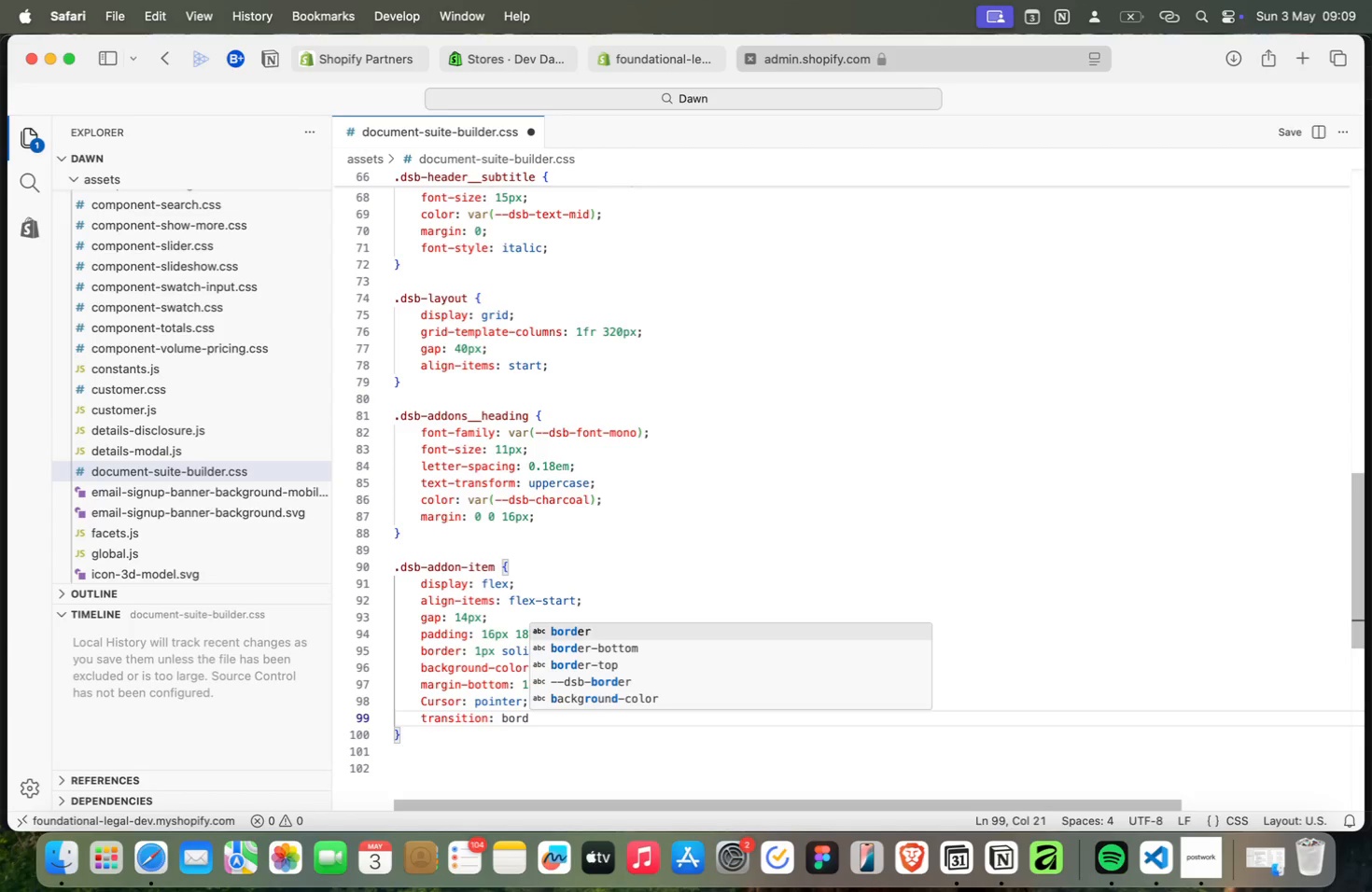 
key(Meta+E)
 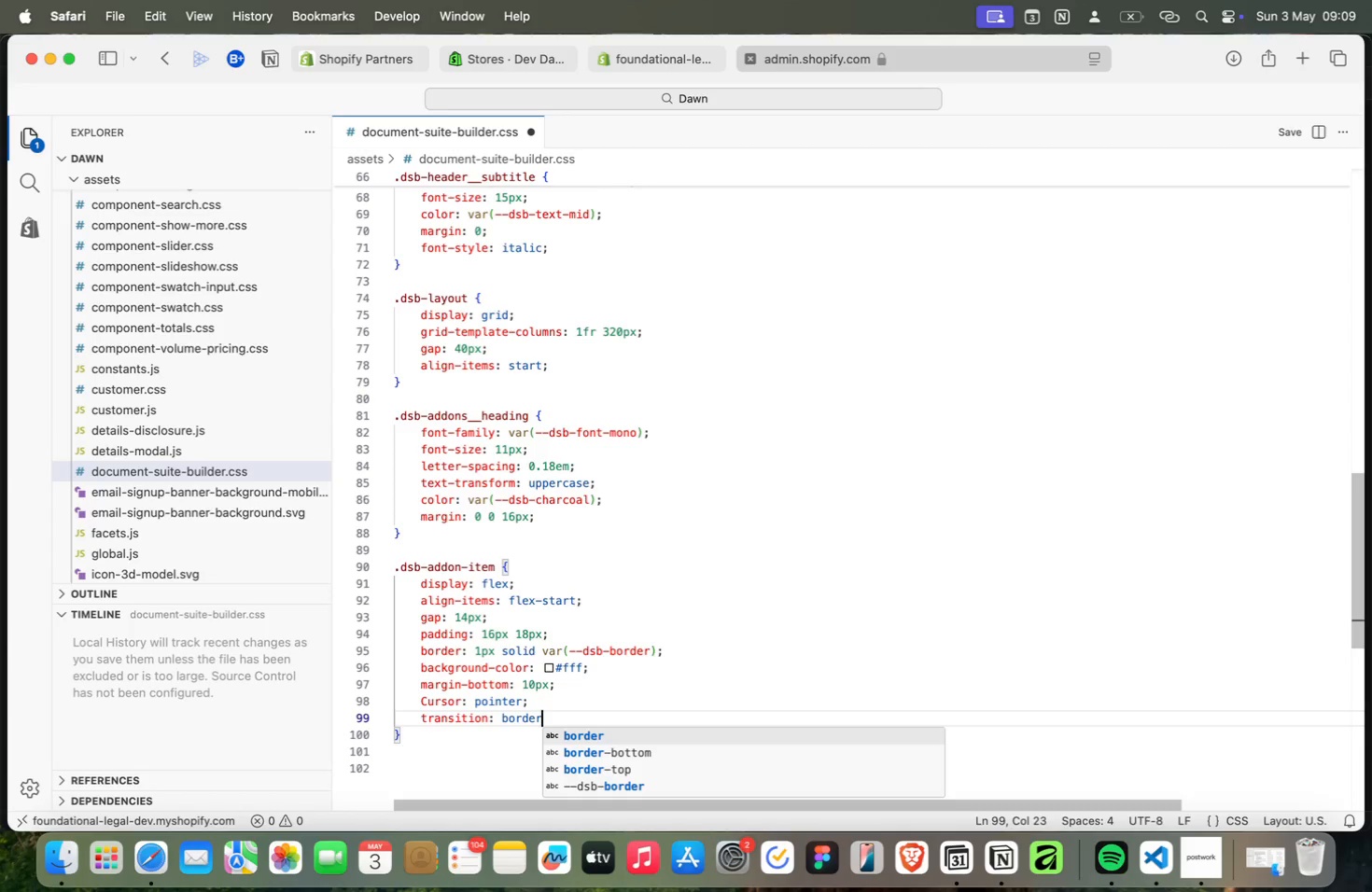 
key(Meta+R)
 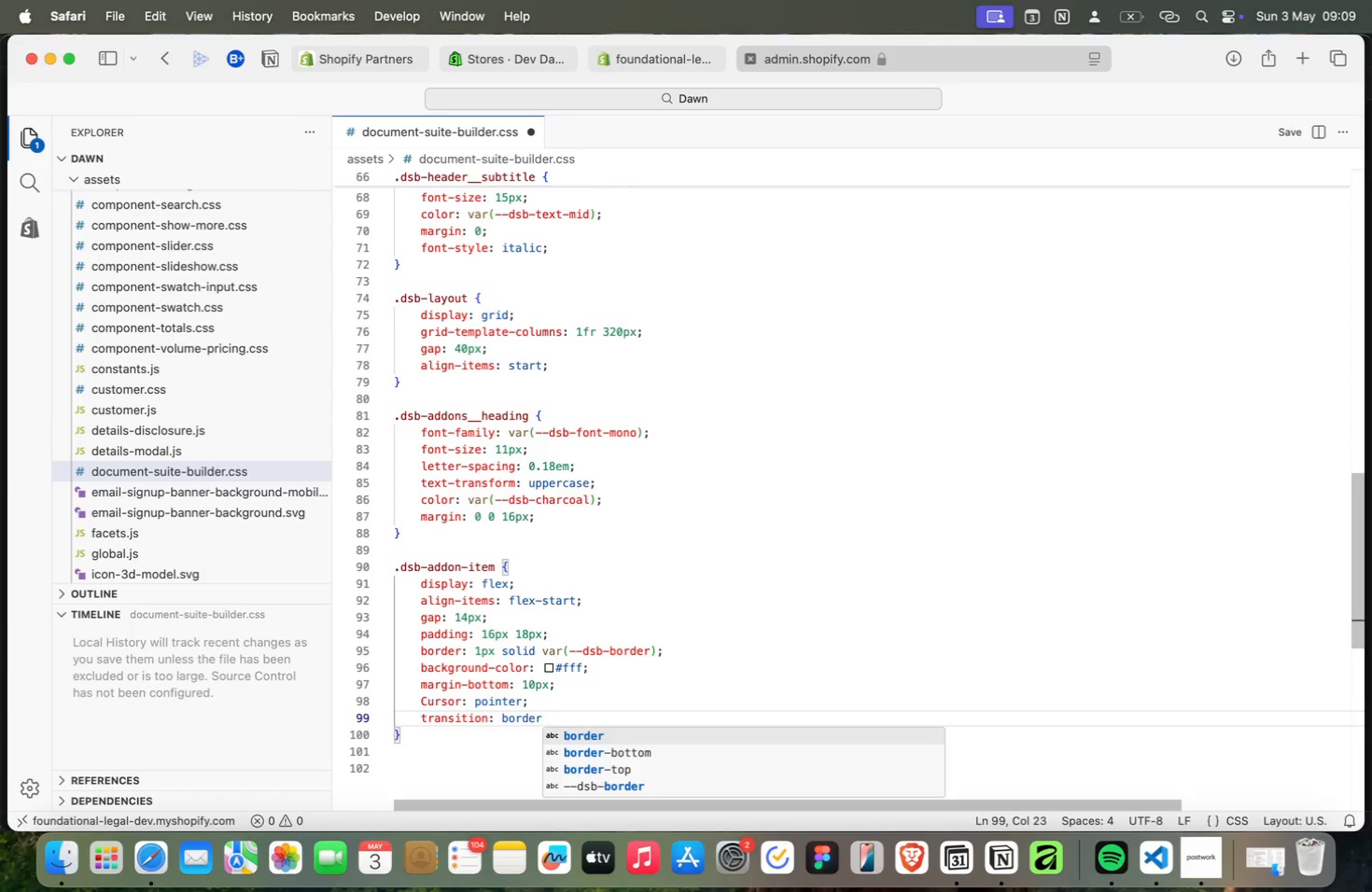 
key(Meta+Minus)
 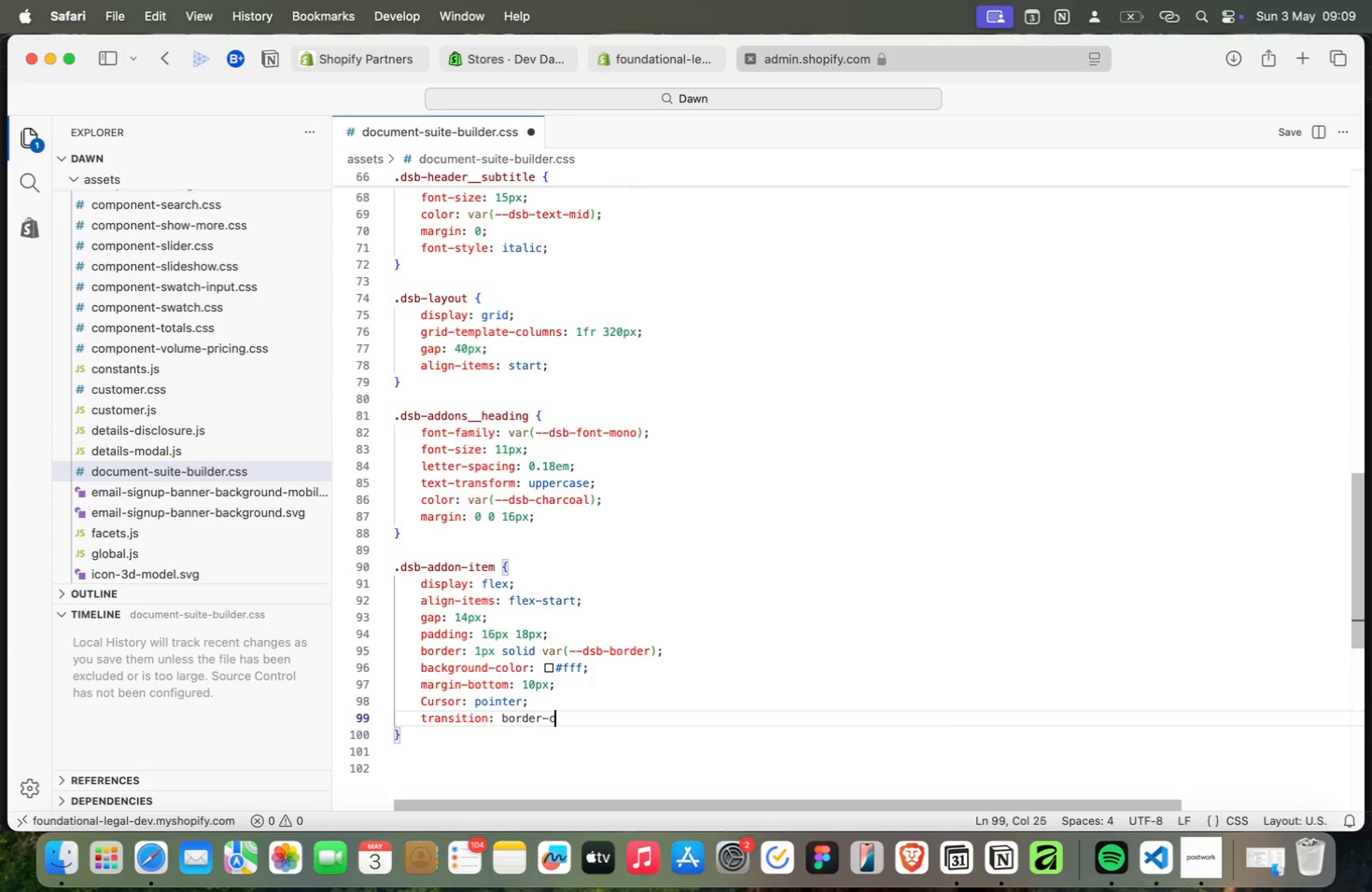 
key(Meta+C)
 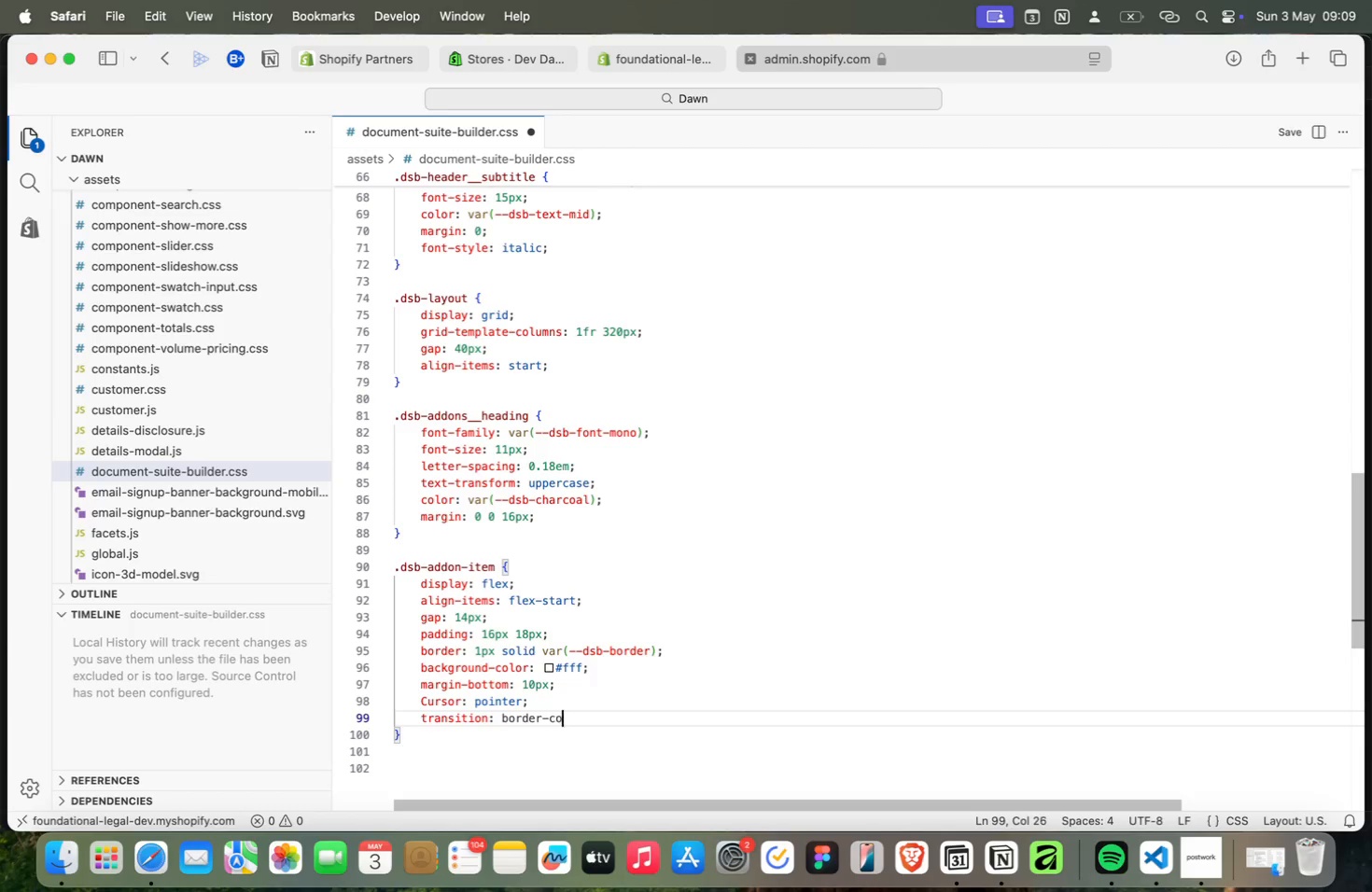 
key(Meta+O)
 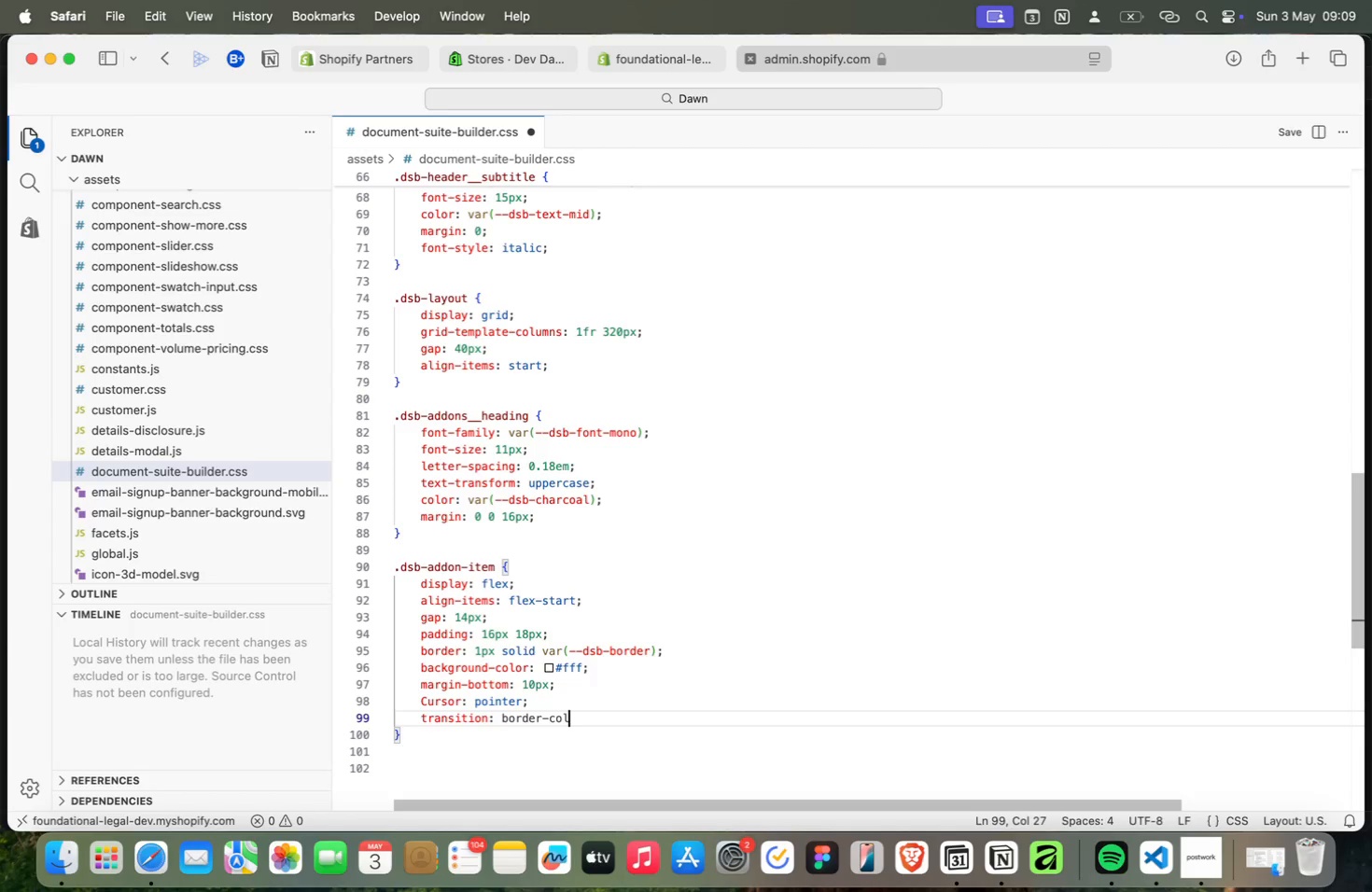 
key(Meta+L)
 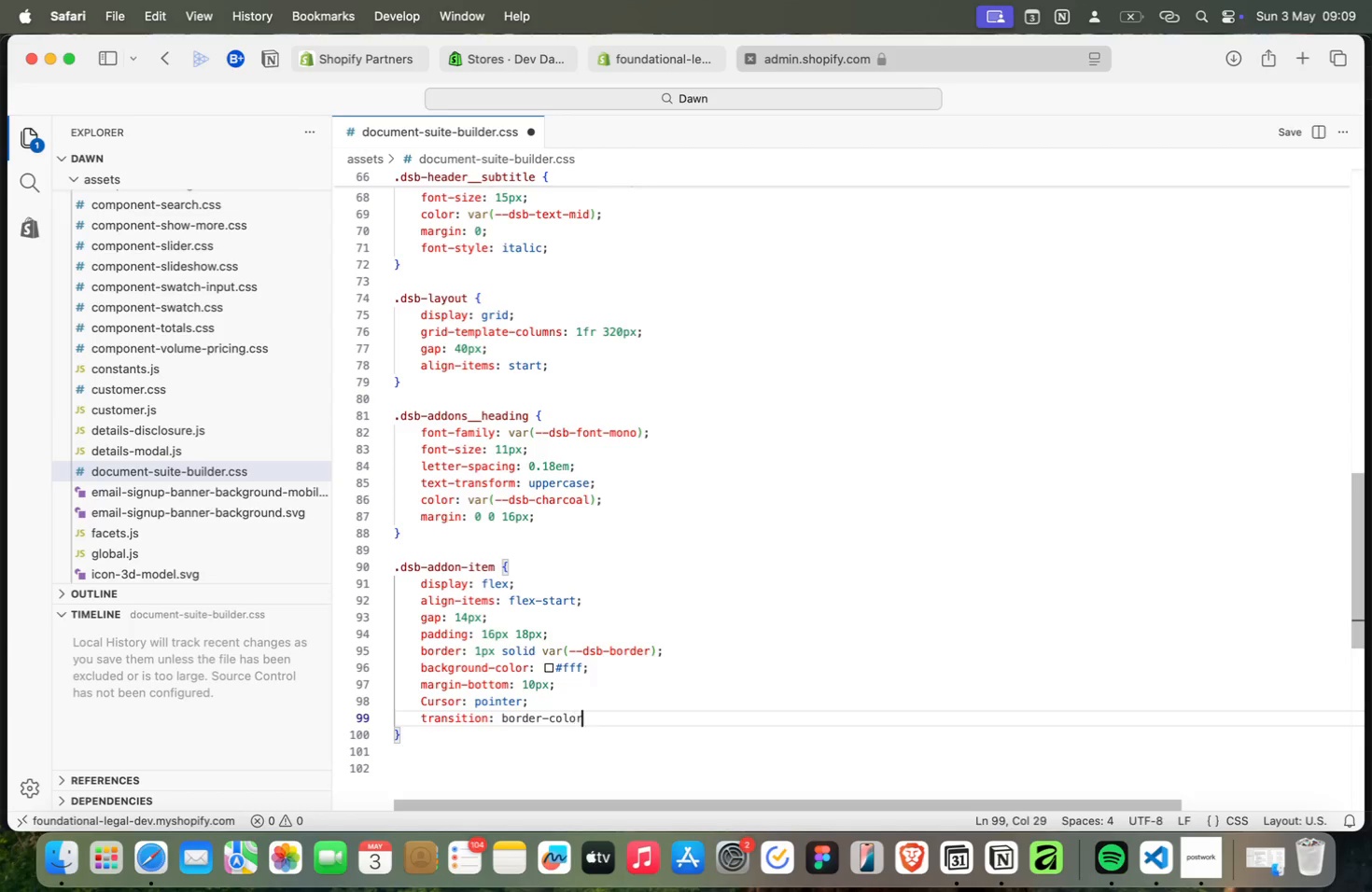 
key(Meta+O)
 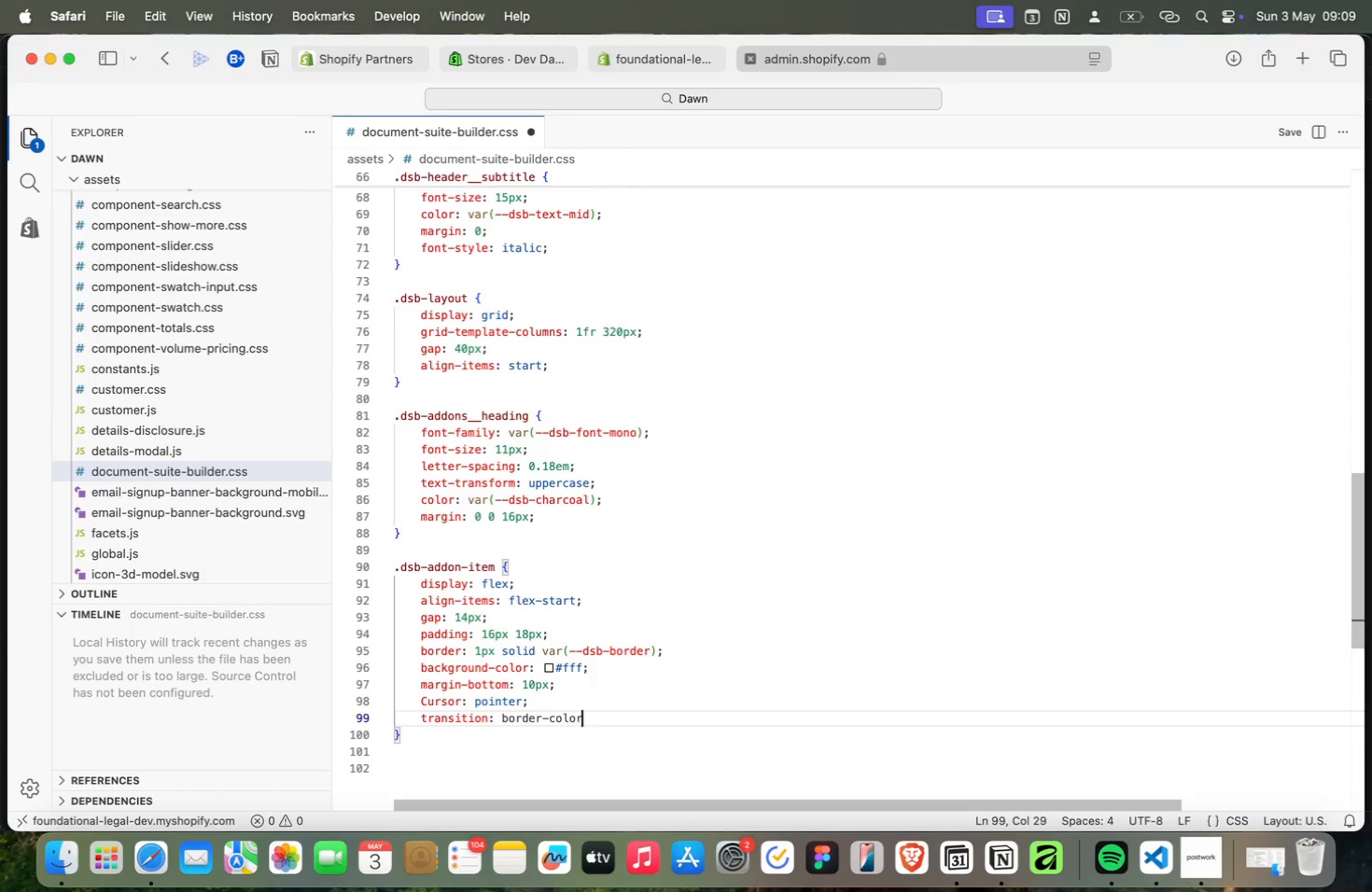 
key(Meta+R)
 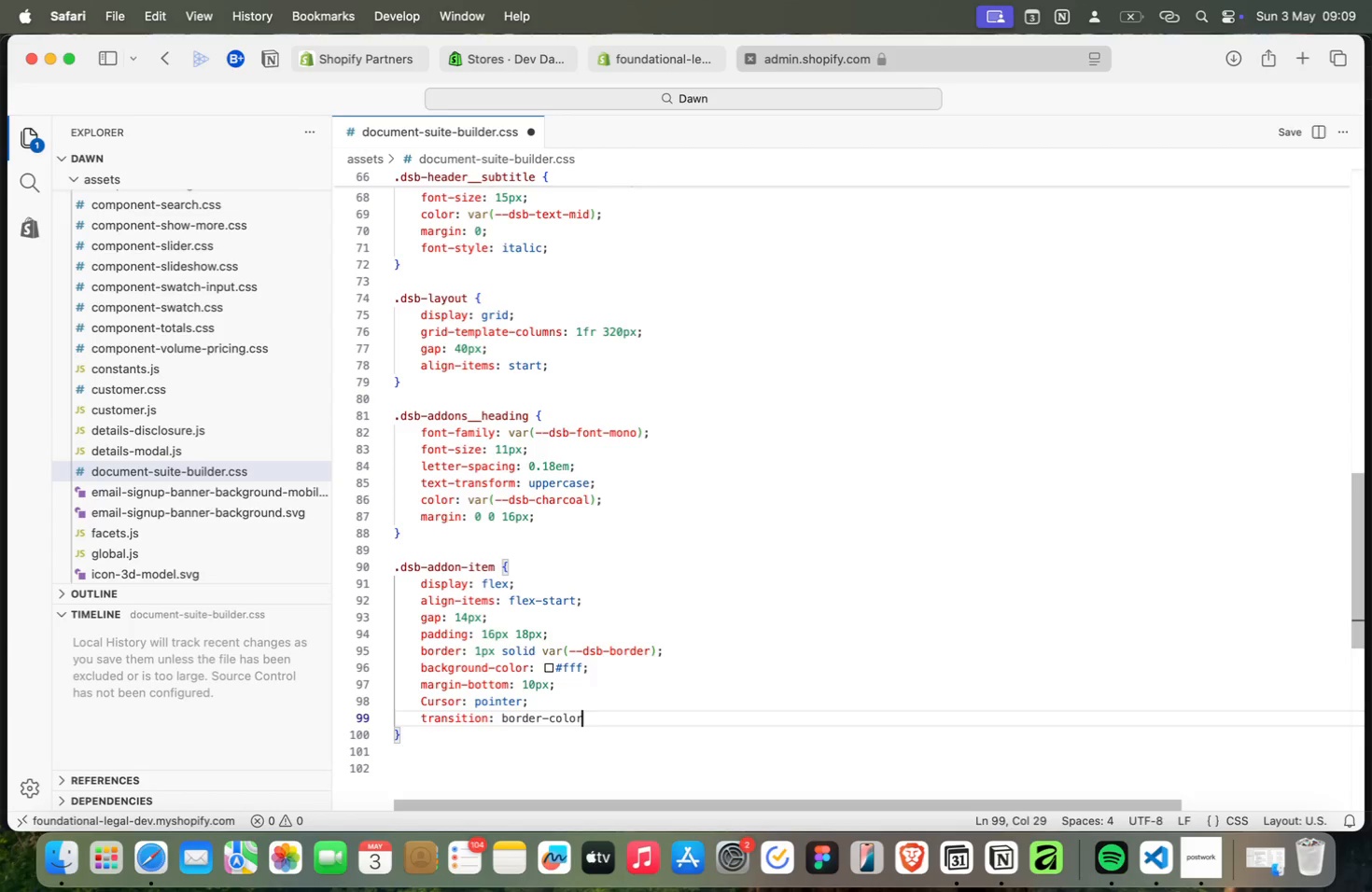 
key(Meta+Space)
 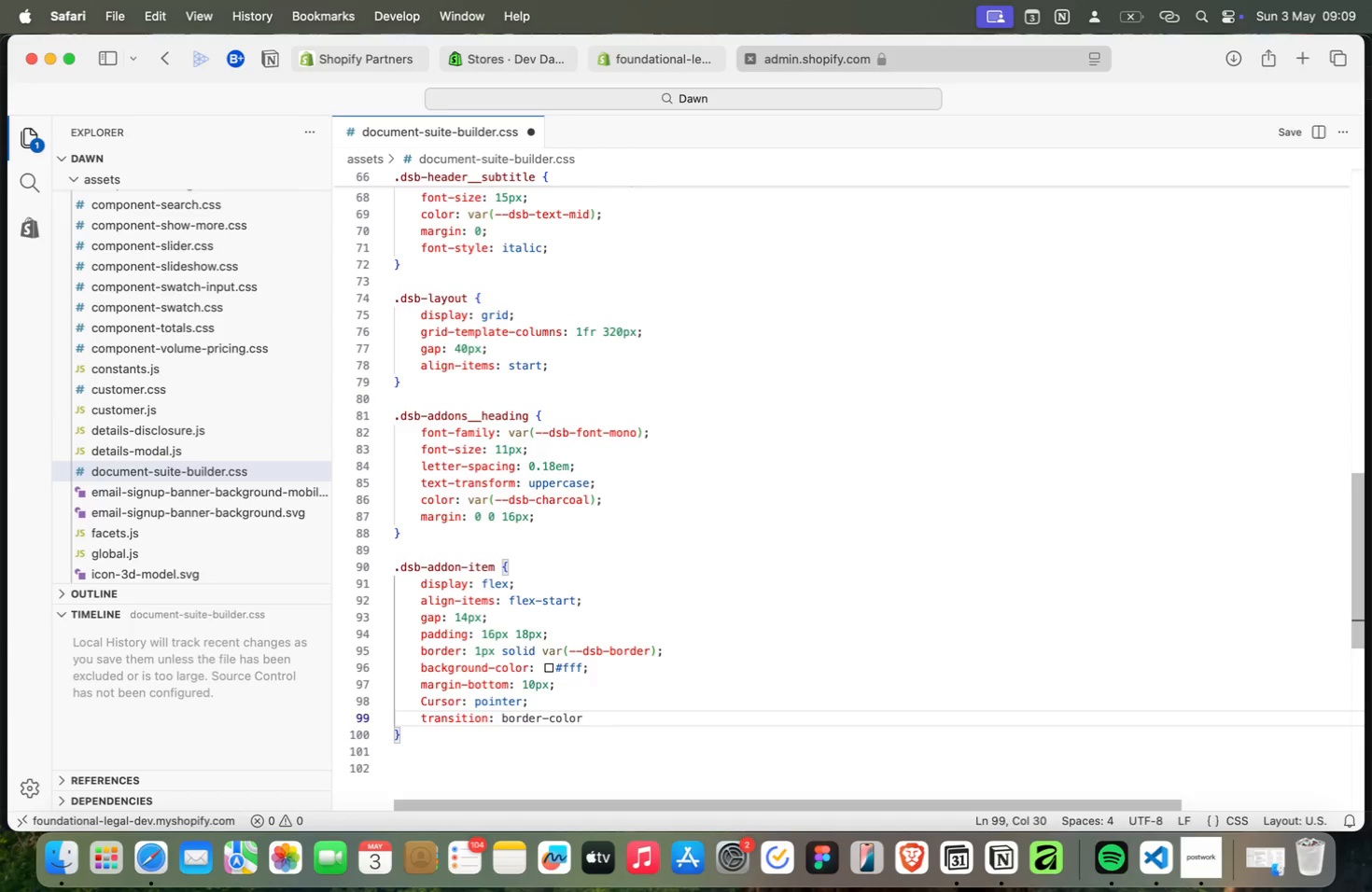 
key(Meta+0)
 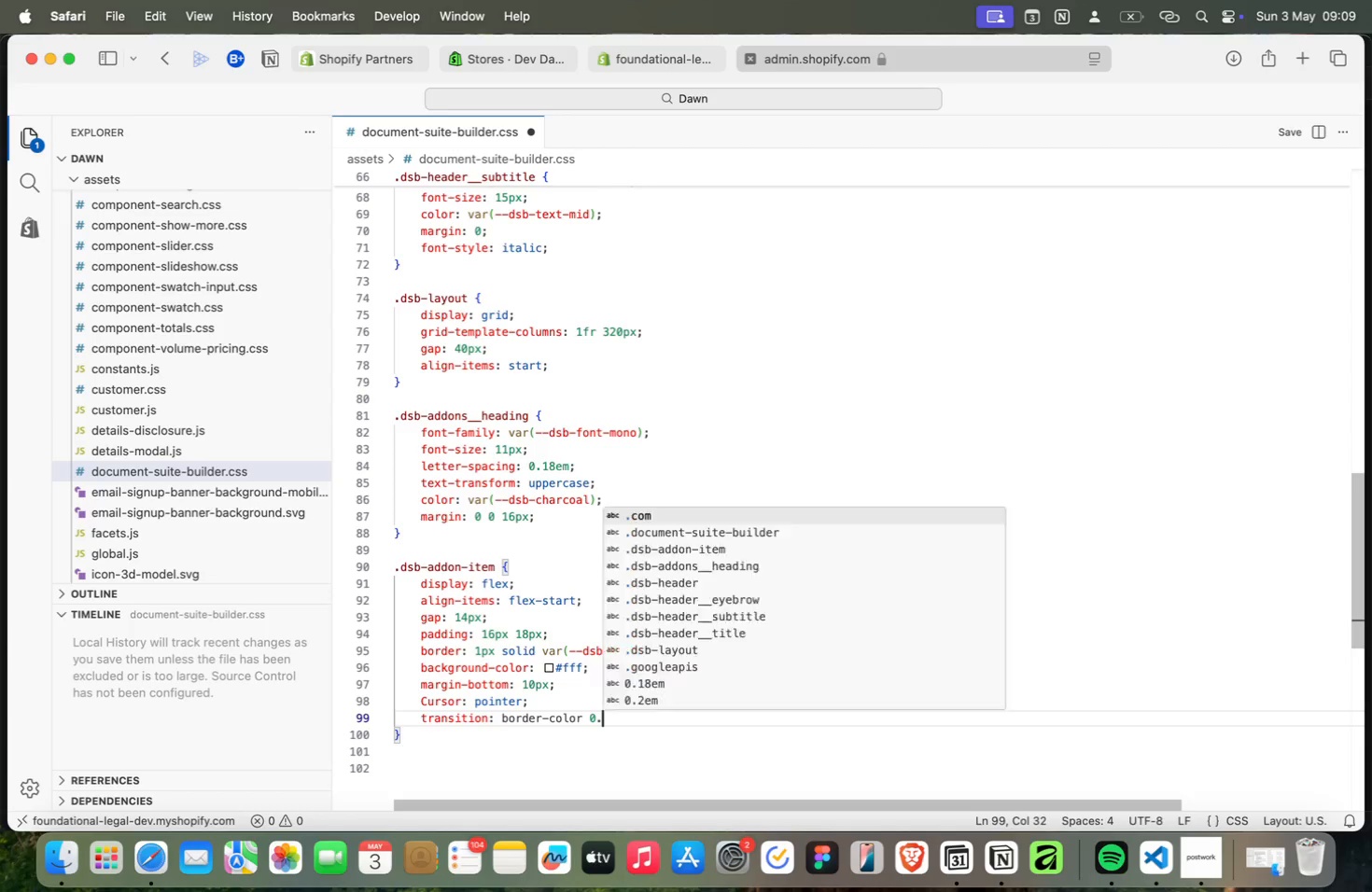 
key(Meta+Period)
 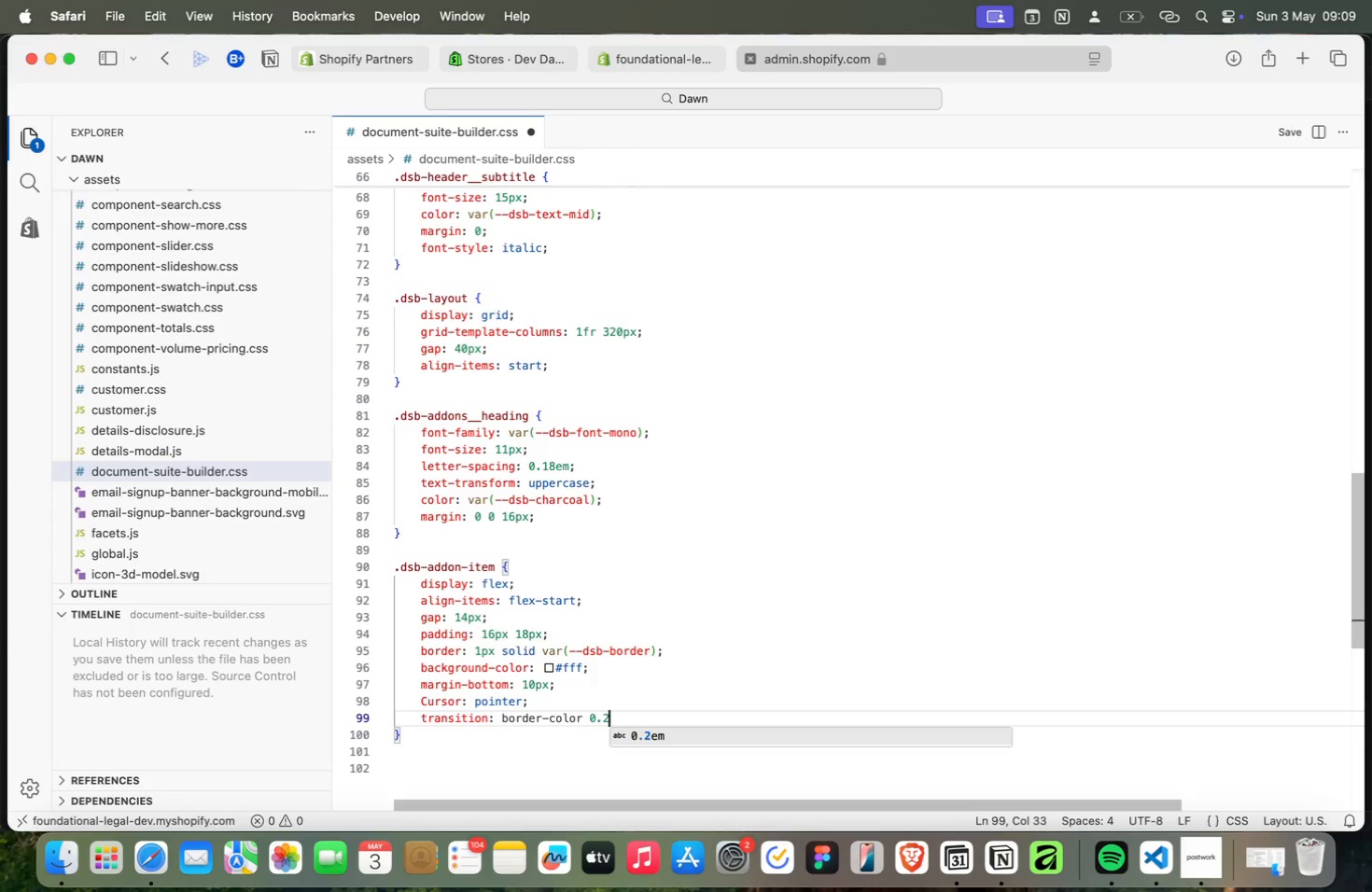 
key(Meta+2)
 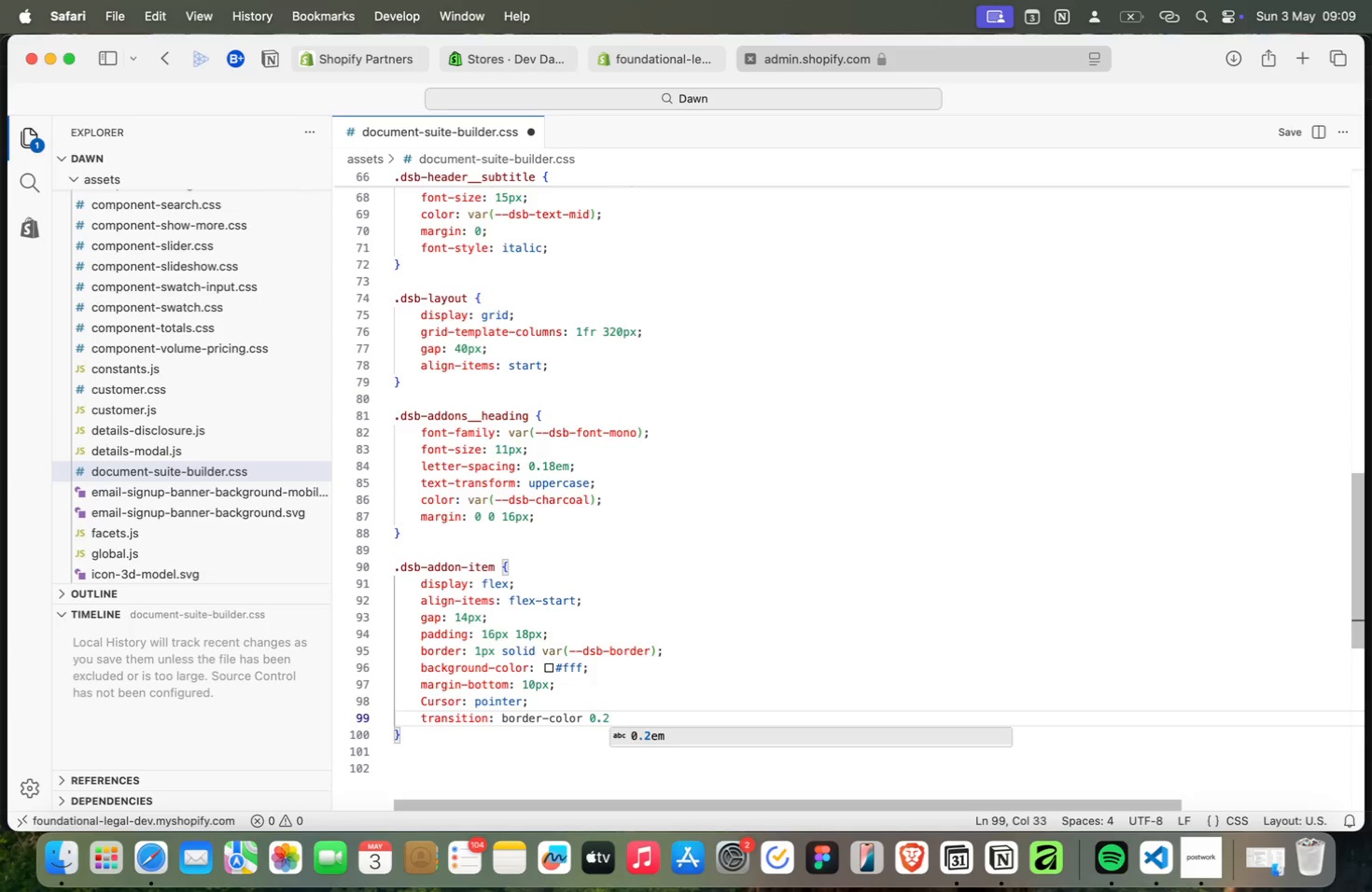 
key(Meta+S)
 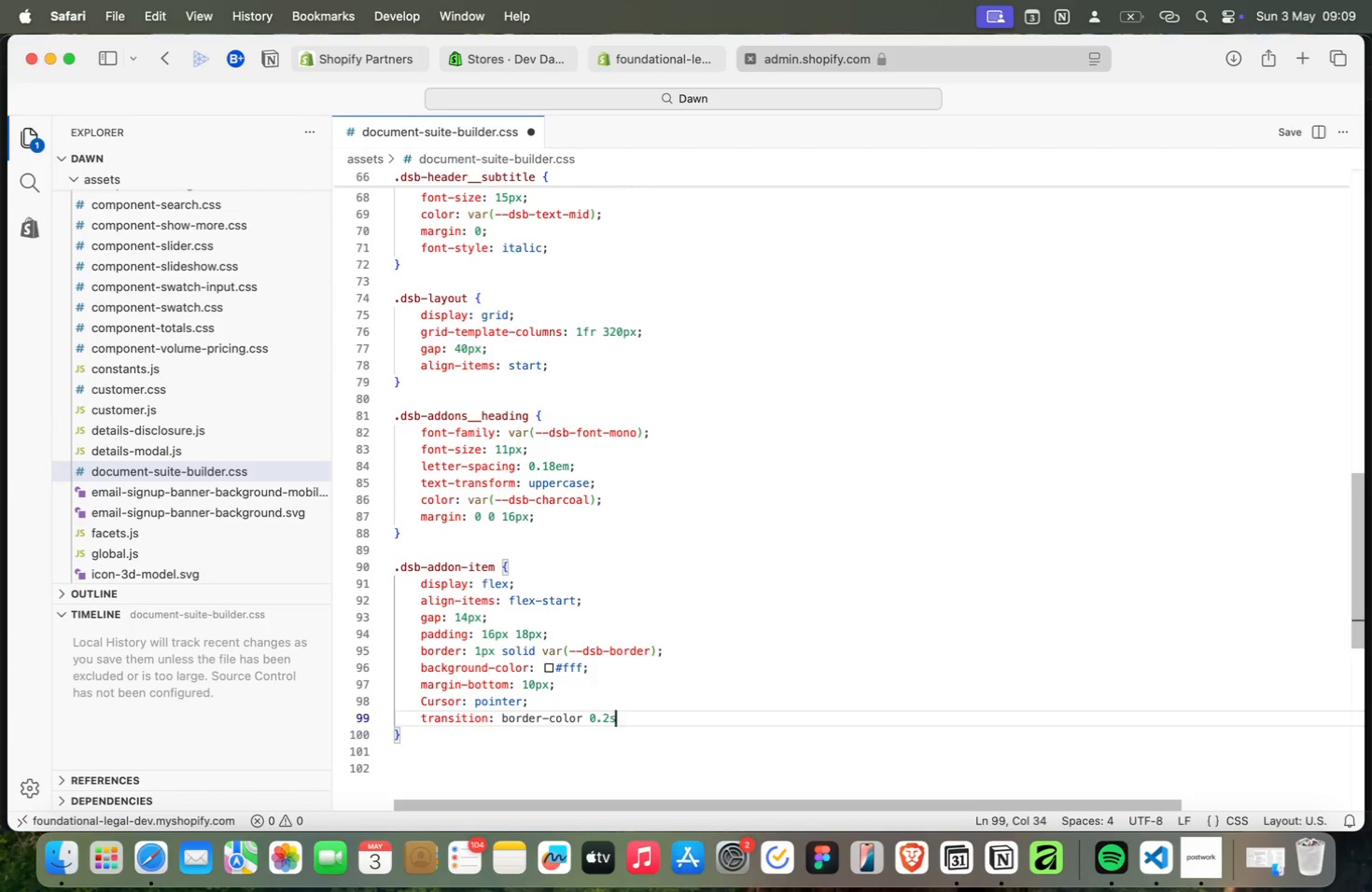 
key(Meta+Space)
 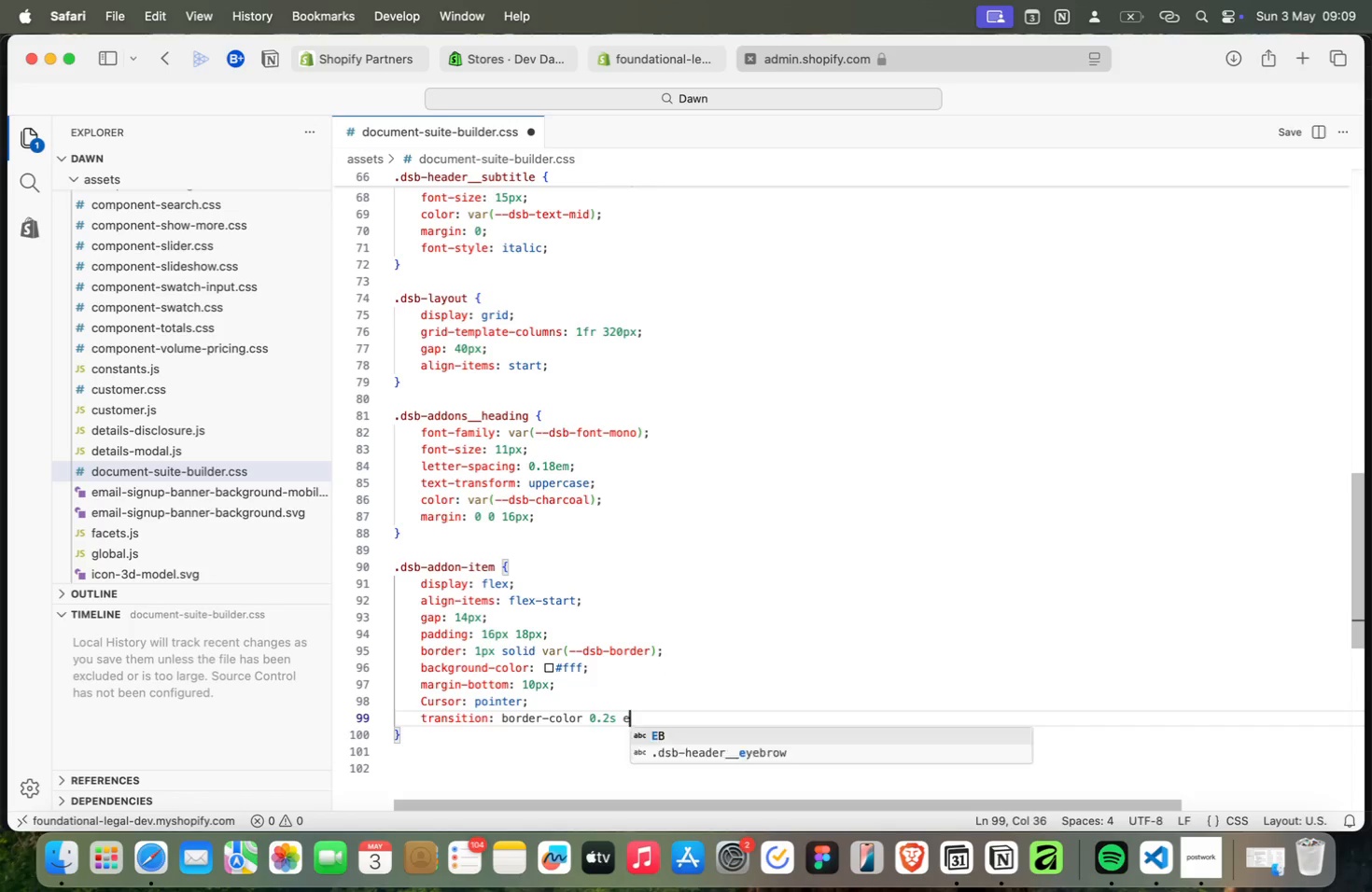 
key(Meta+E)
 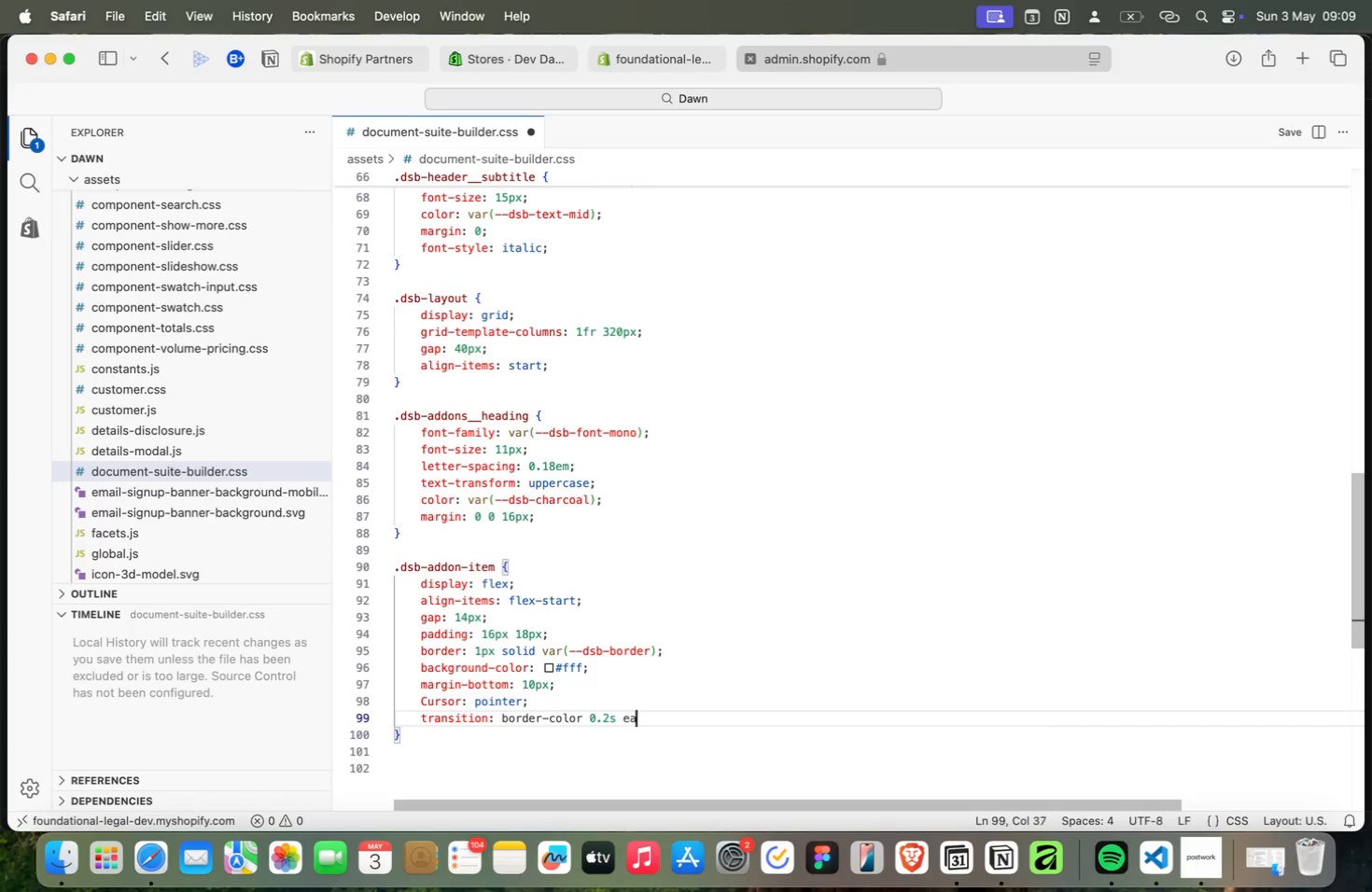 
key(Meta+A)
 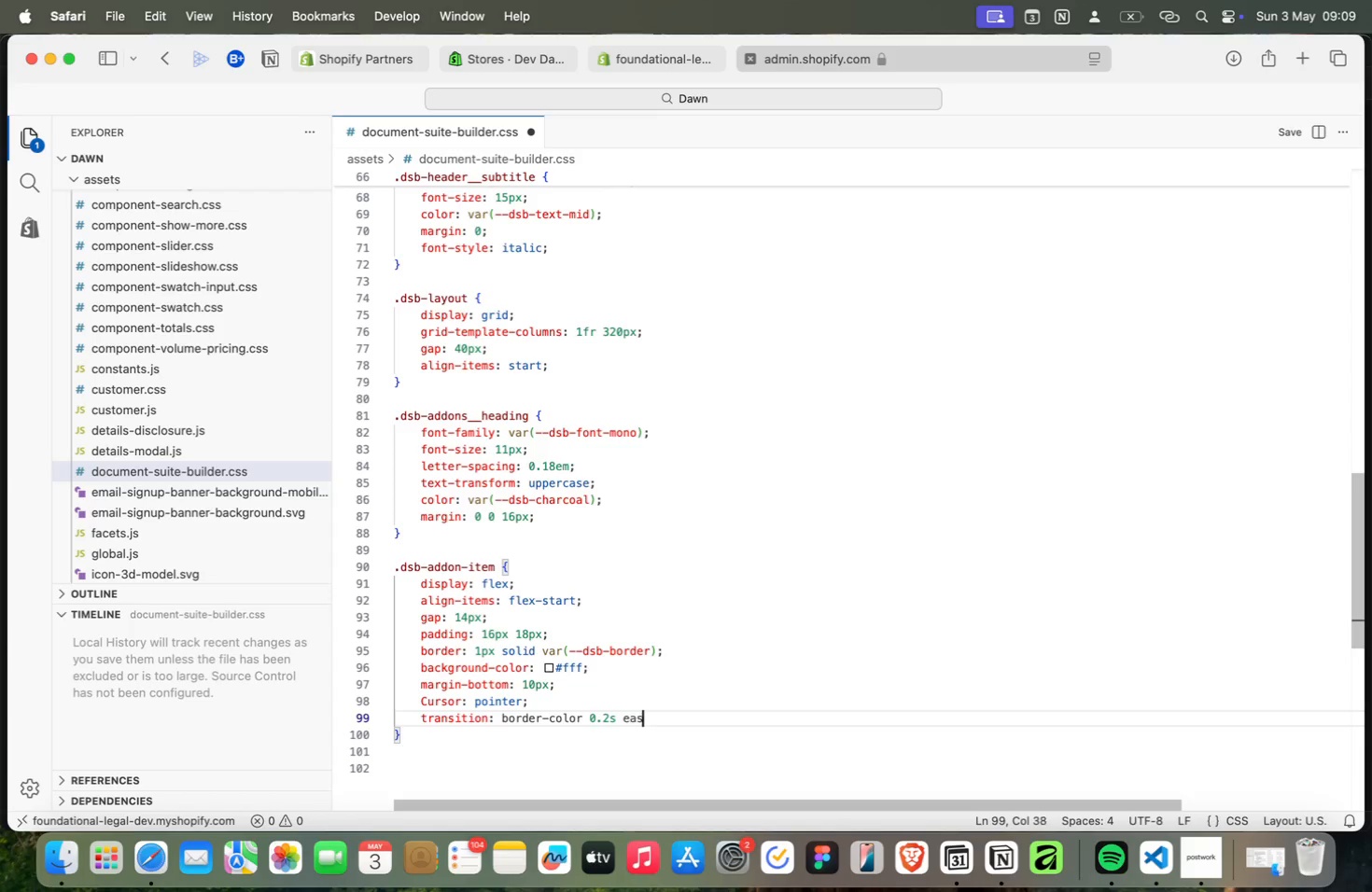 
key(Meta+S)
 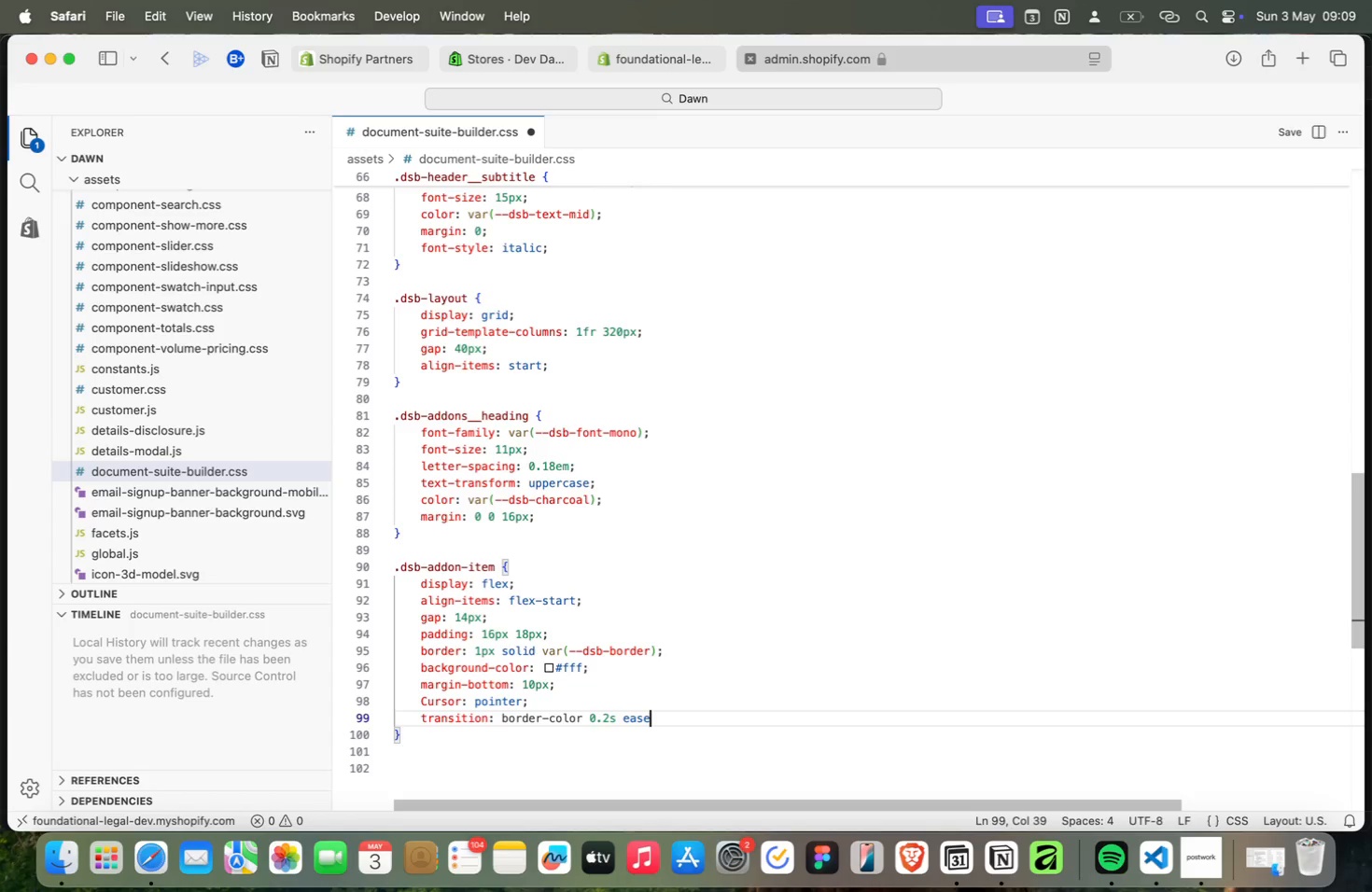 
key(Meta+E)
 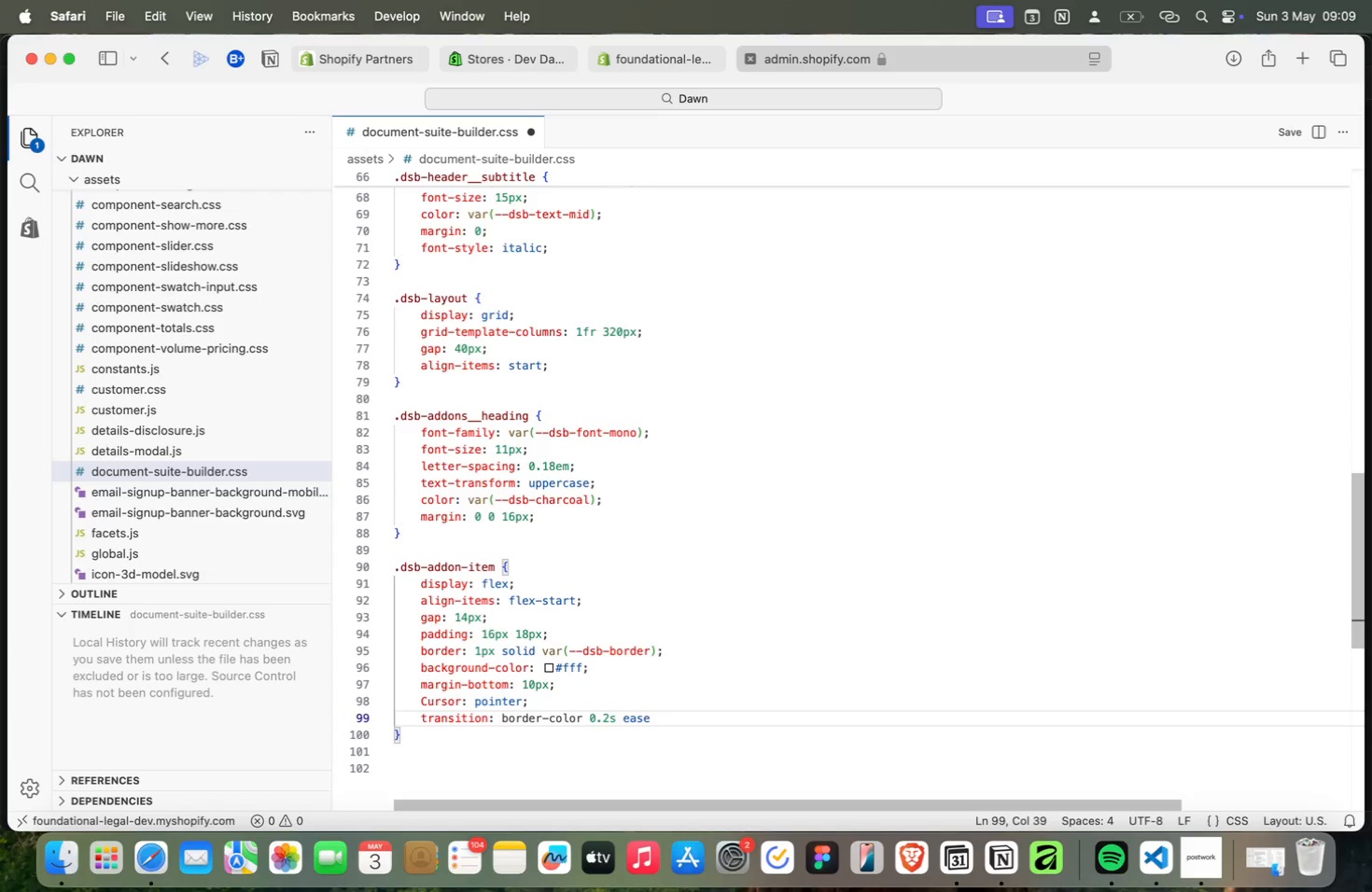 
key(Meta+Semicolon)
 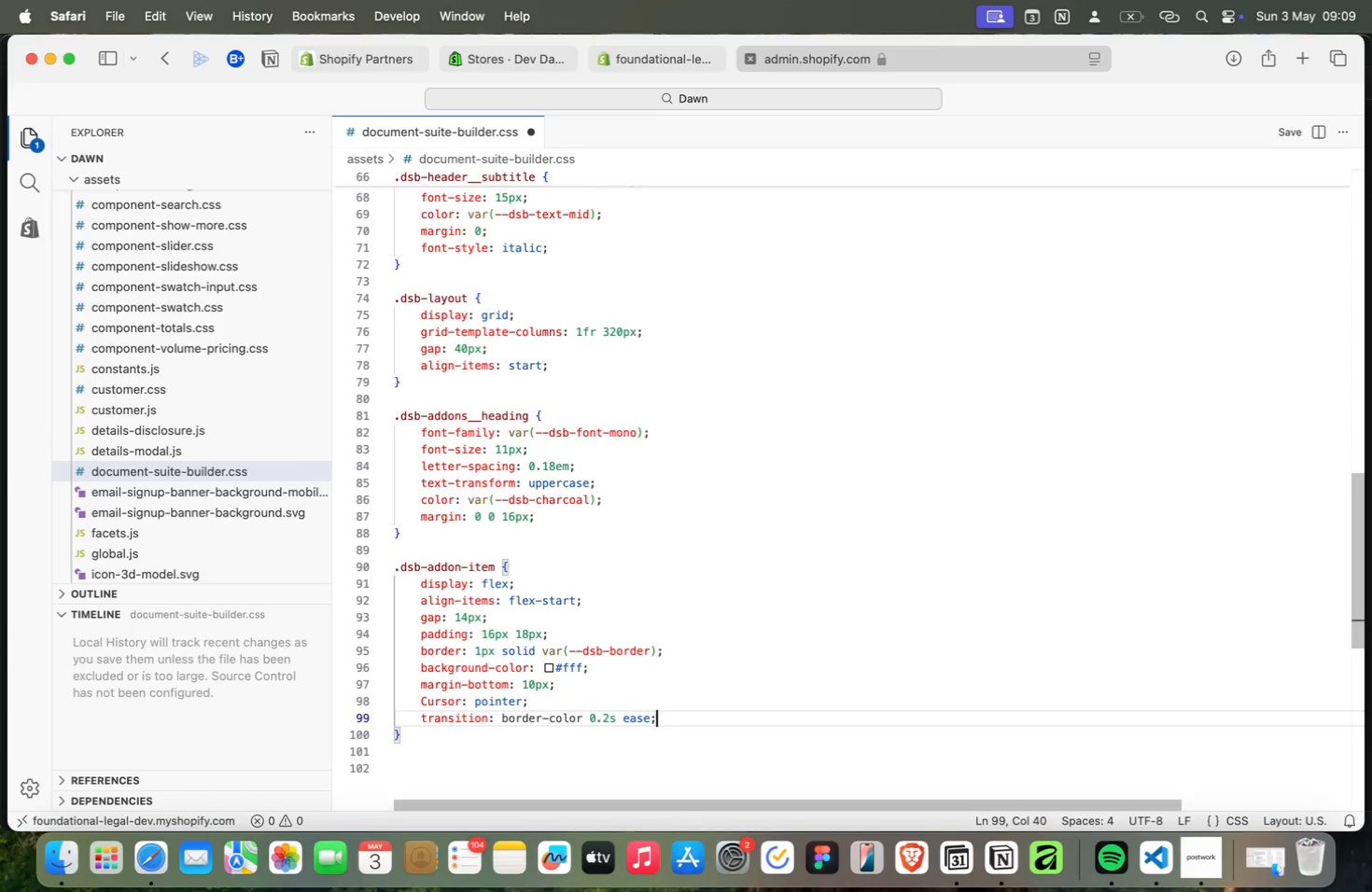 
key(Meta+Backspace)
 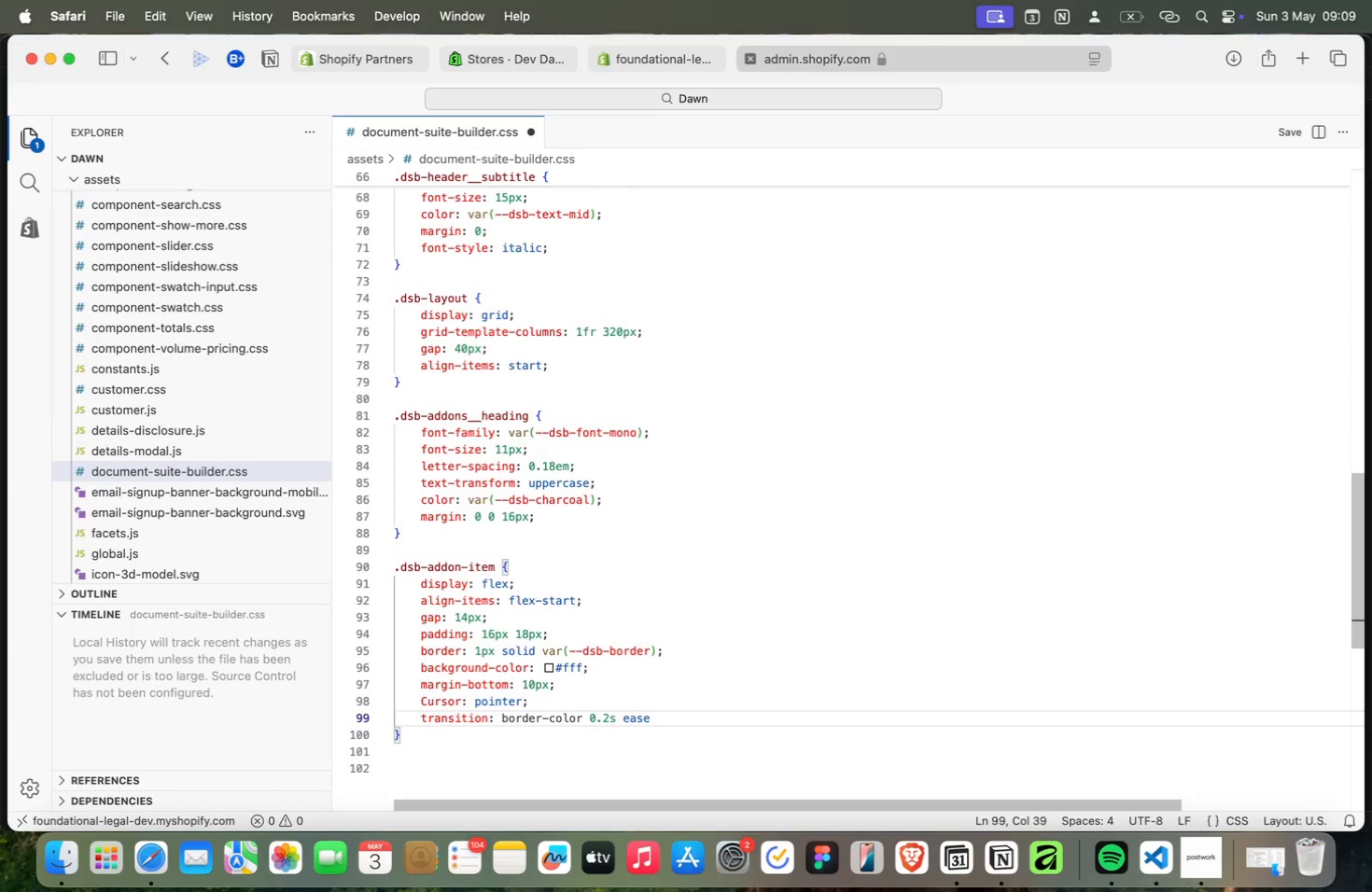 
key(Meta+Comma)
 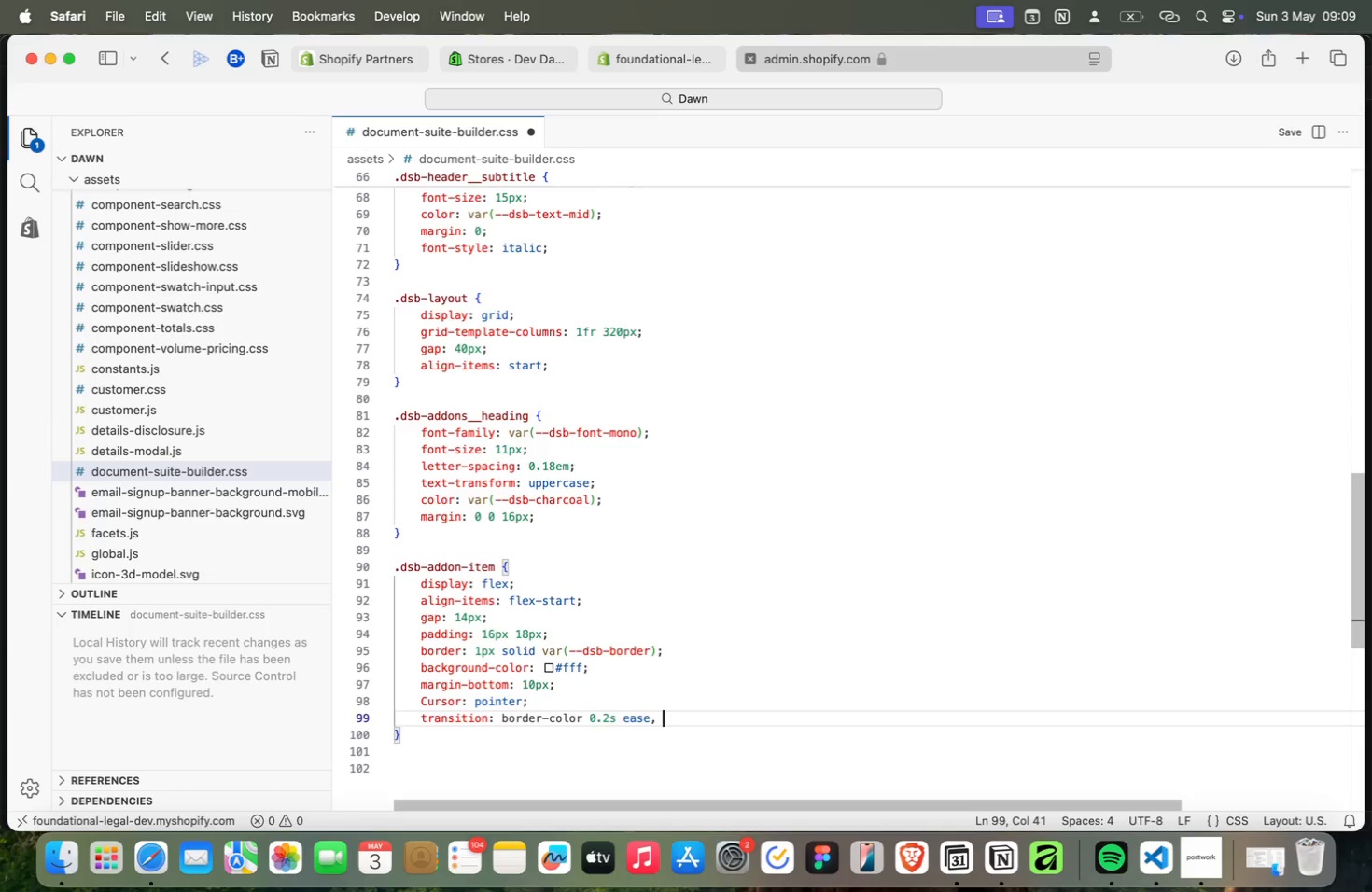 
key(Meta+Space)
 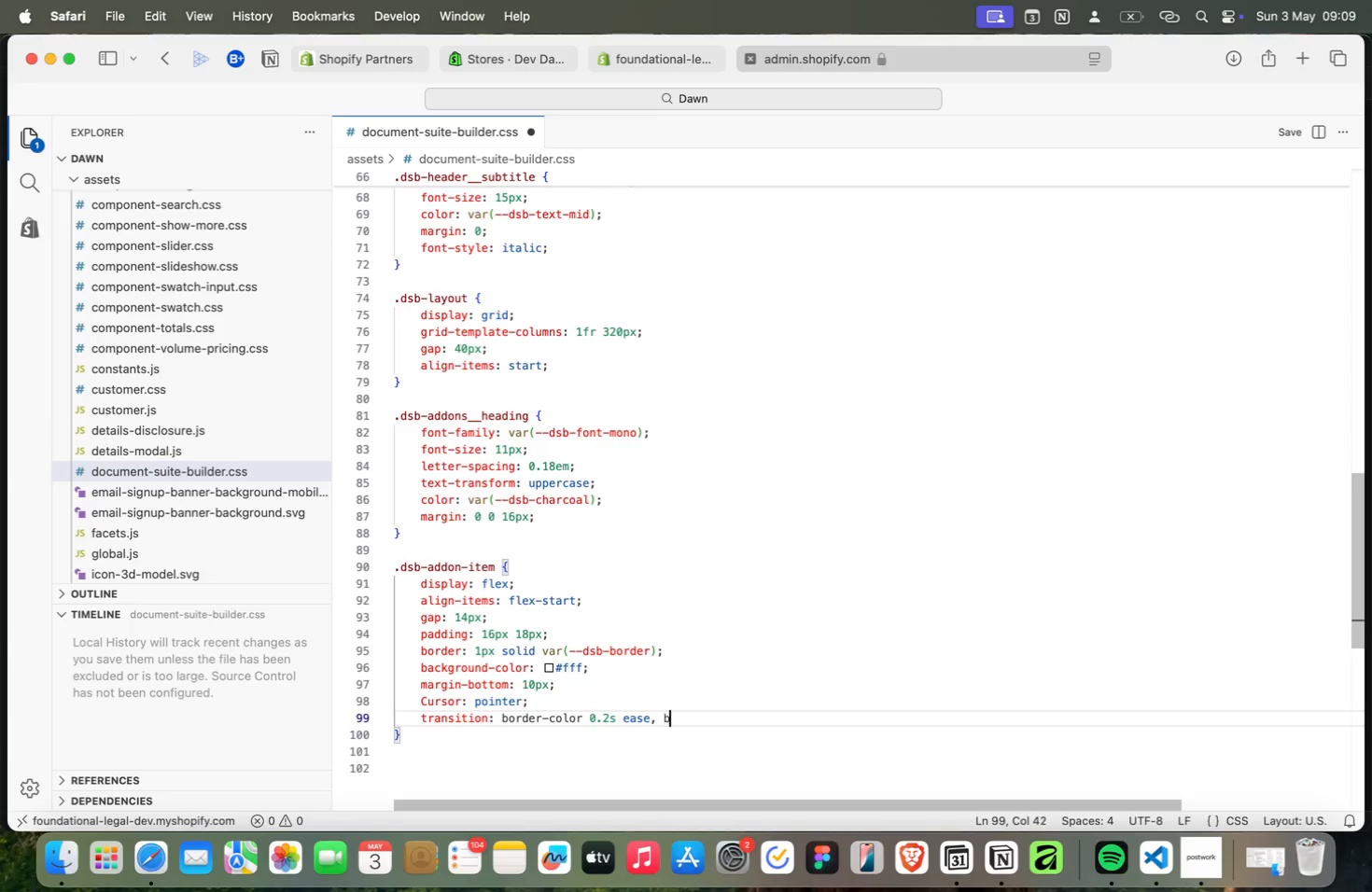 
key(Meta+B)
 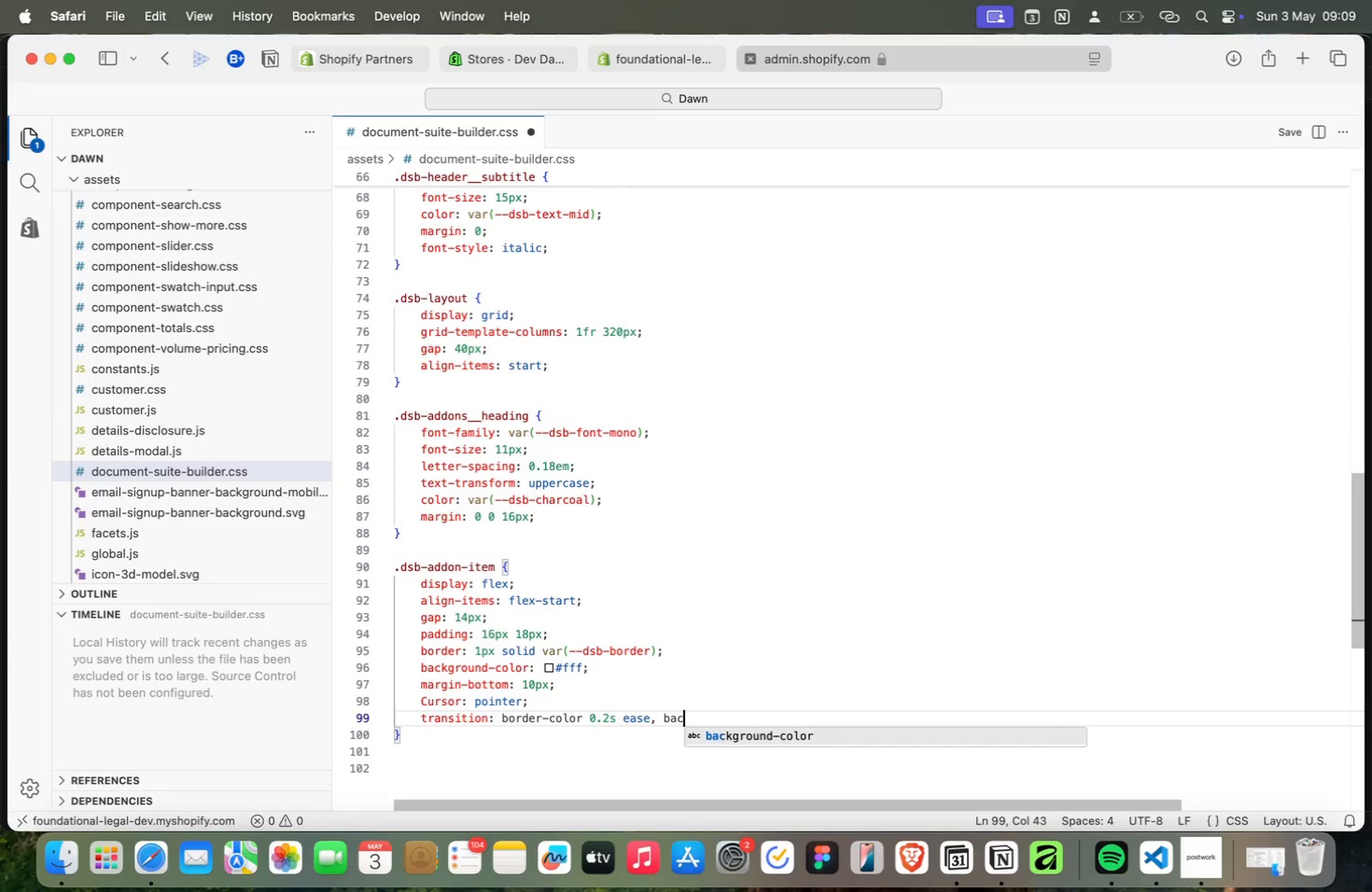 
key(Meta+A)
 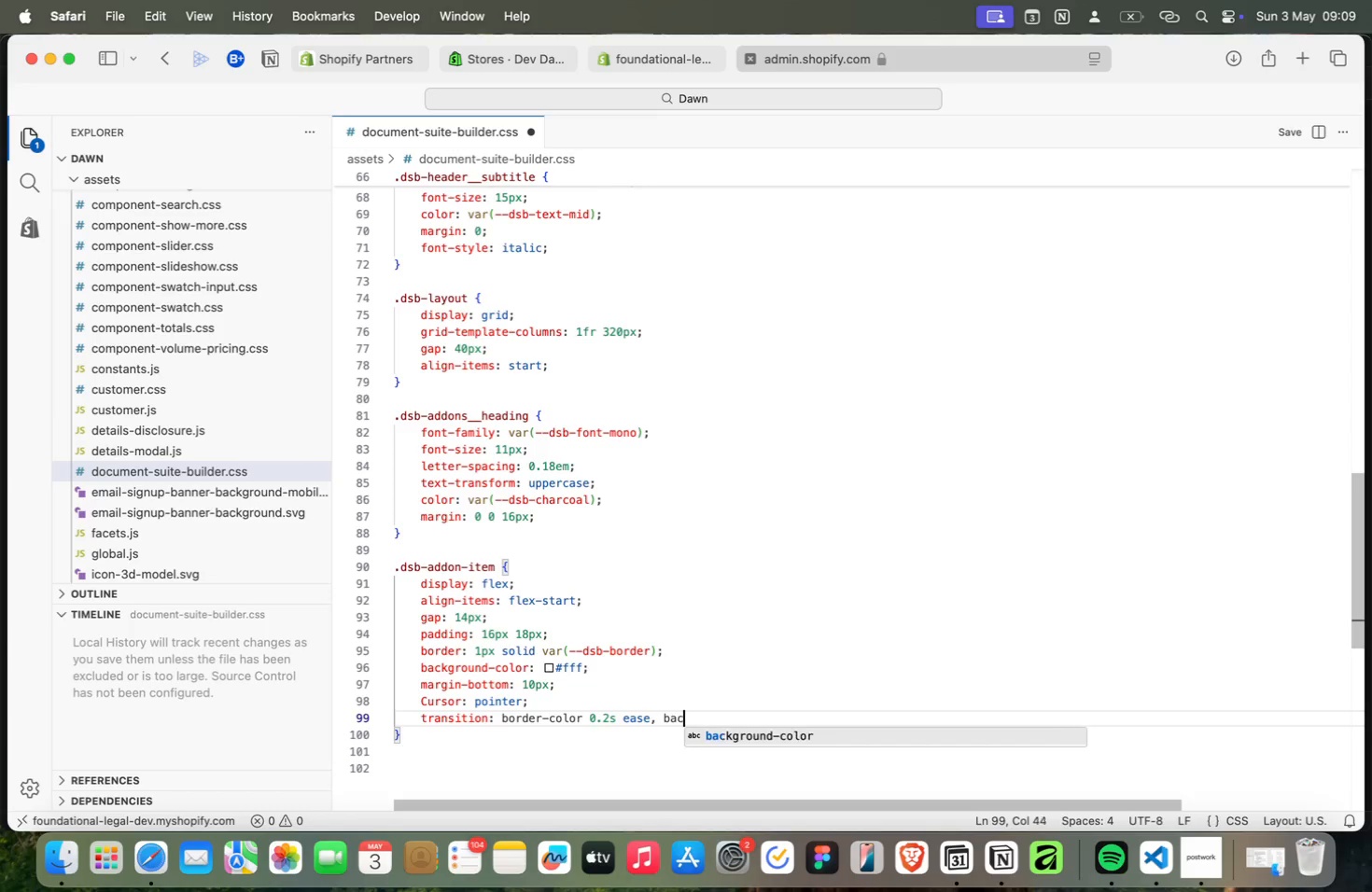 
key(Meta+C)
 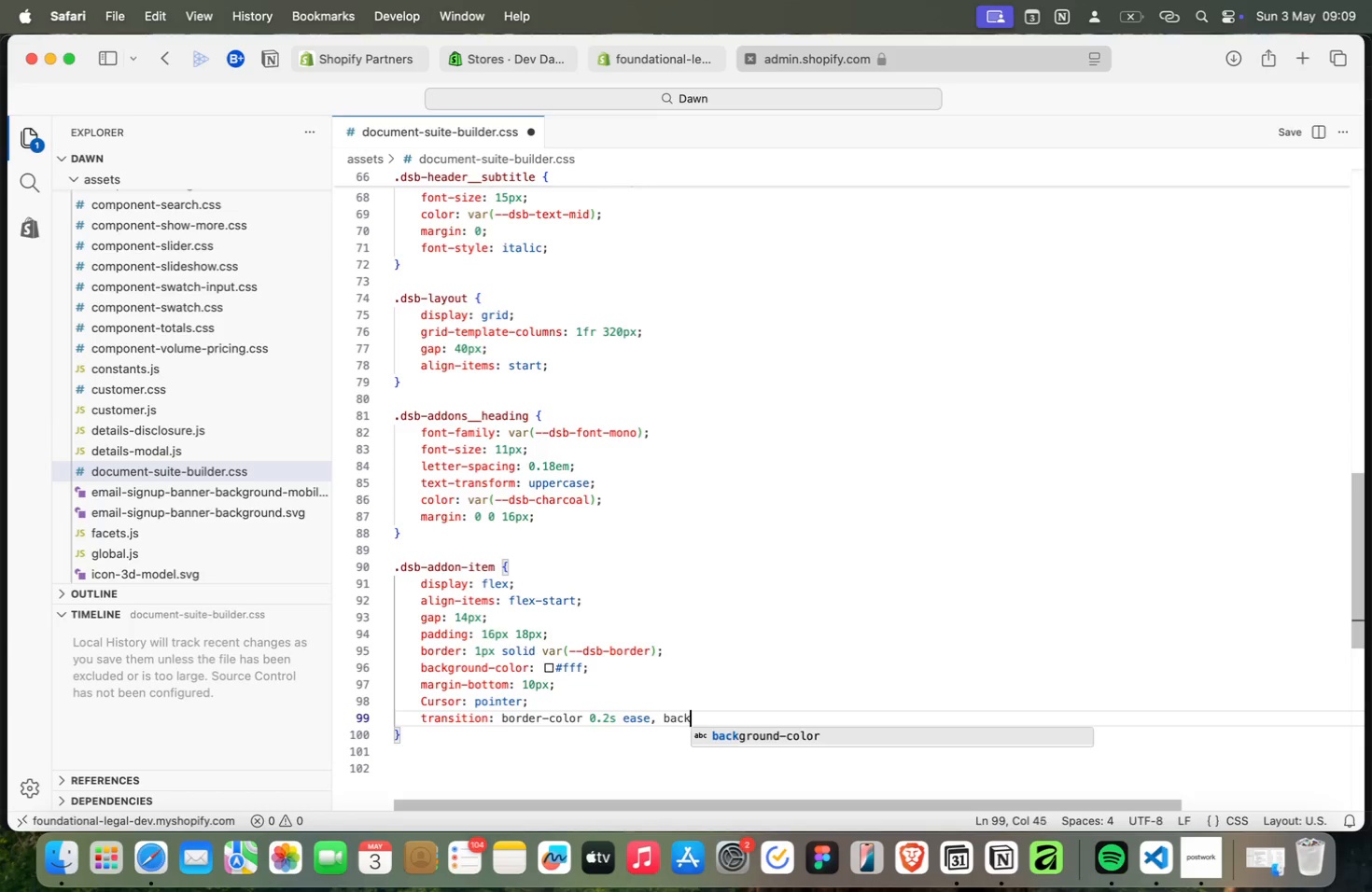 
key(Meta+K)
 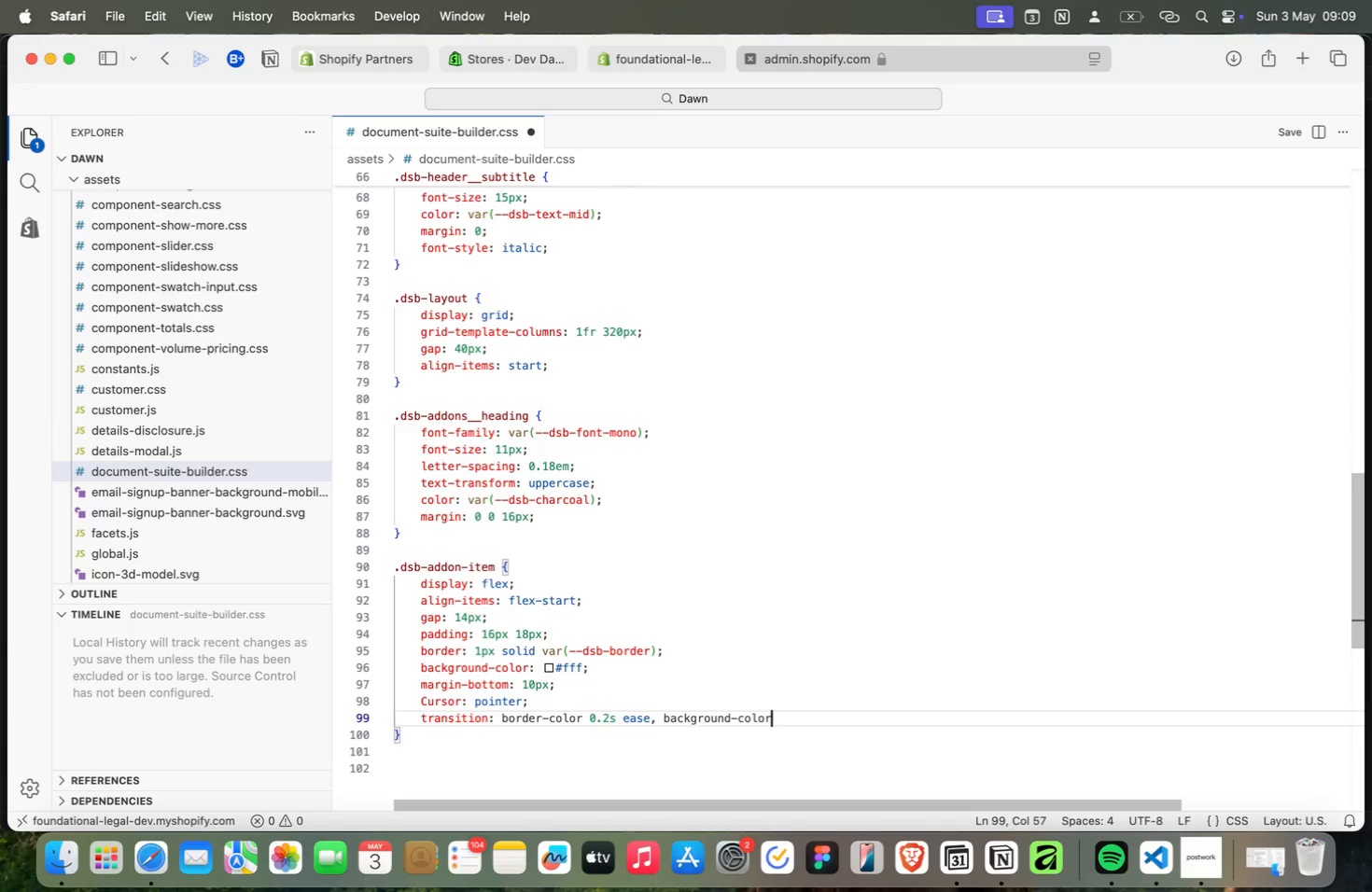 
key(Meta+Enter)
 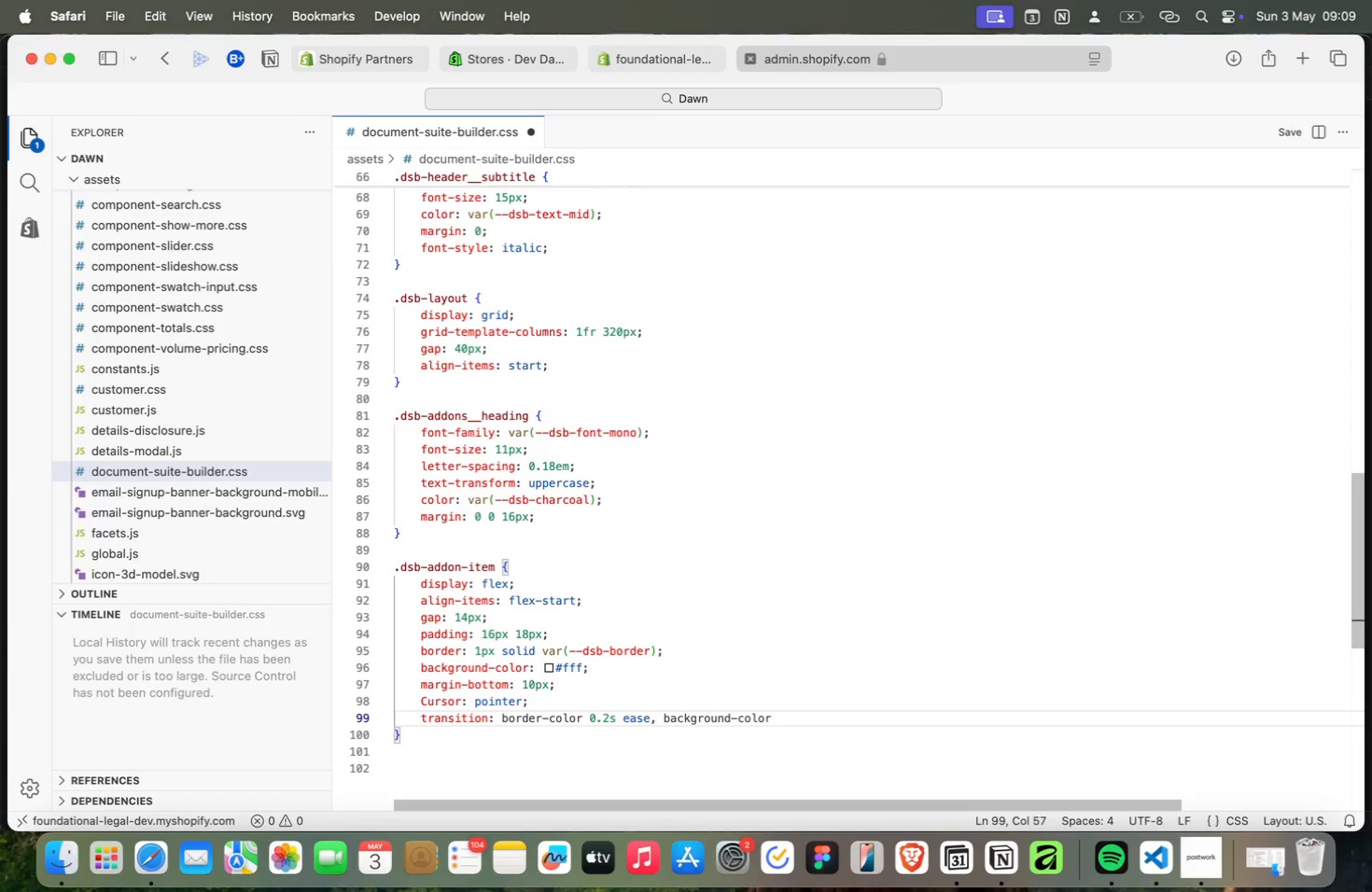 
key(Meta+Space)
 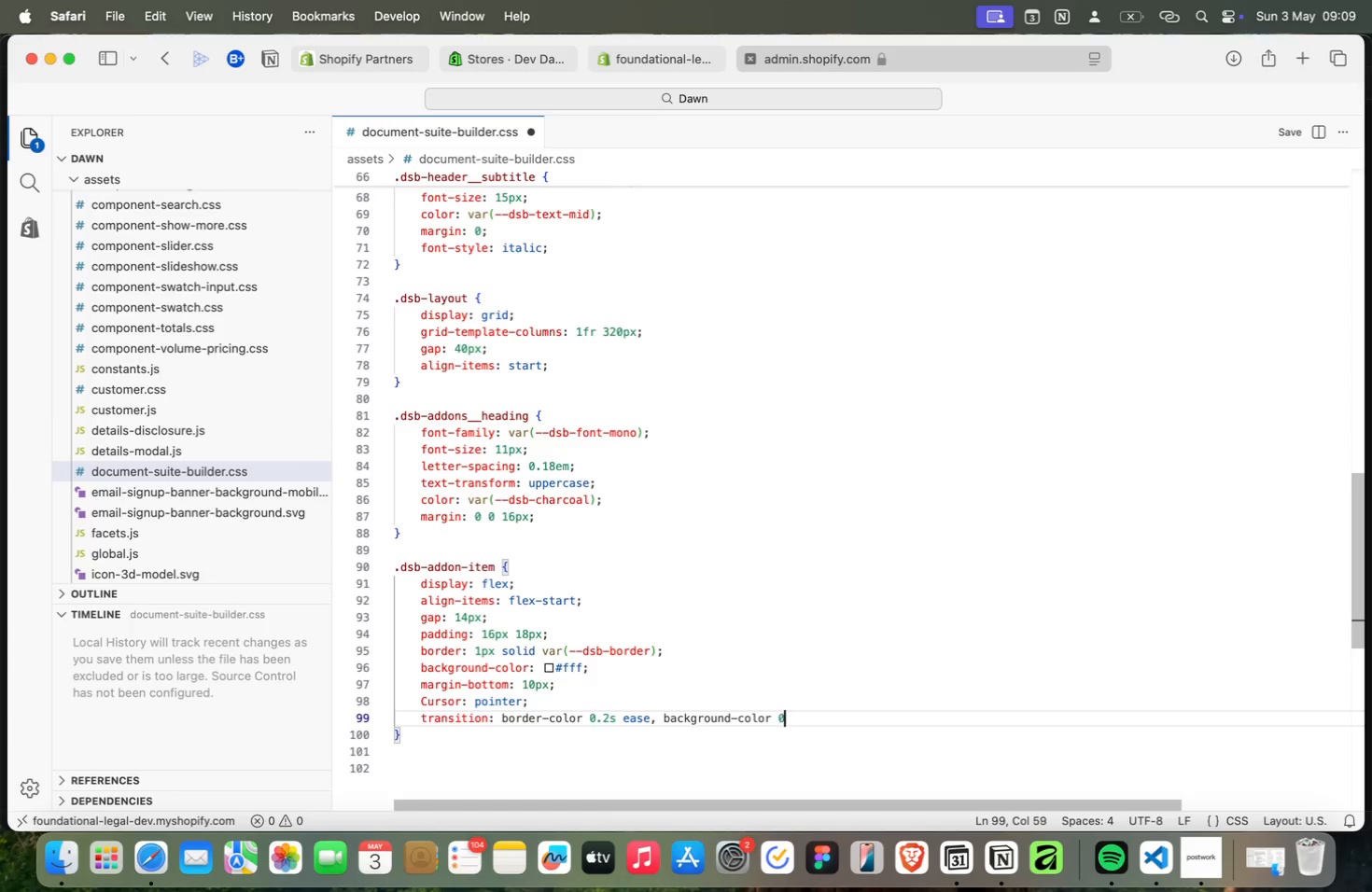 
key(Meta+0)
 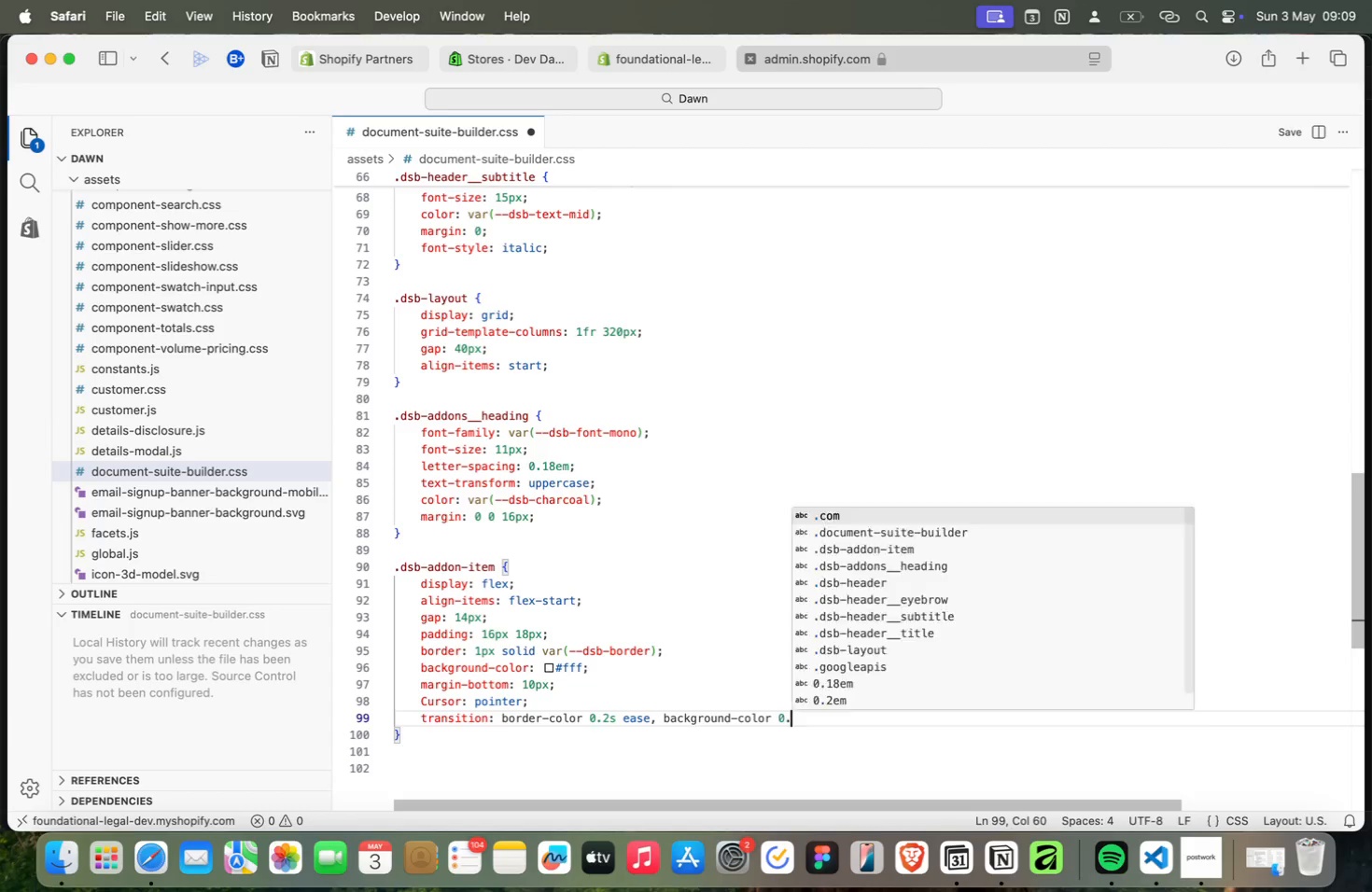 
key(Meta+Period)
 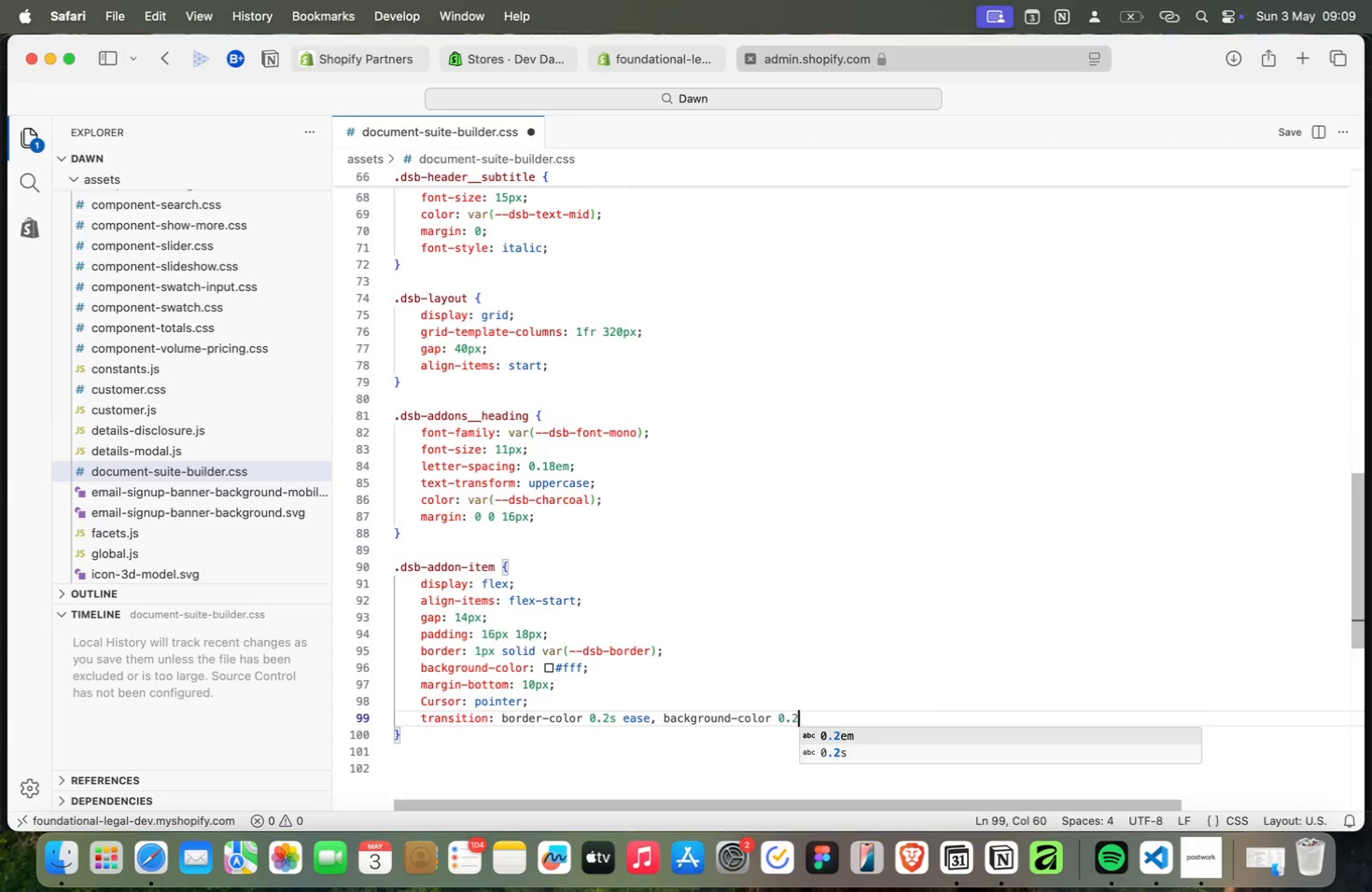 
key(Meta+2)
 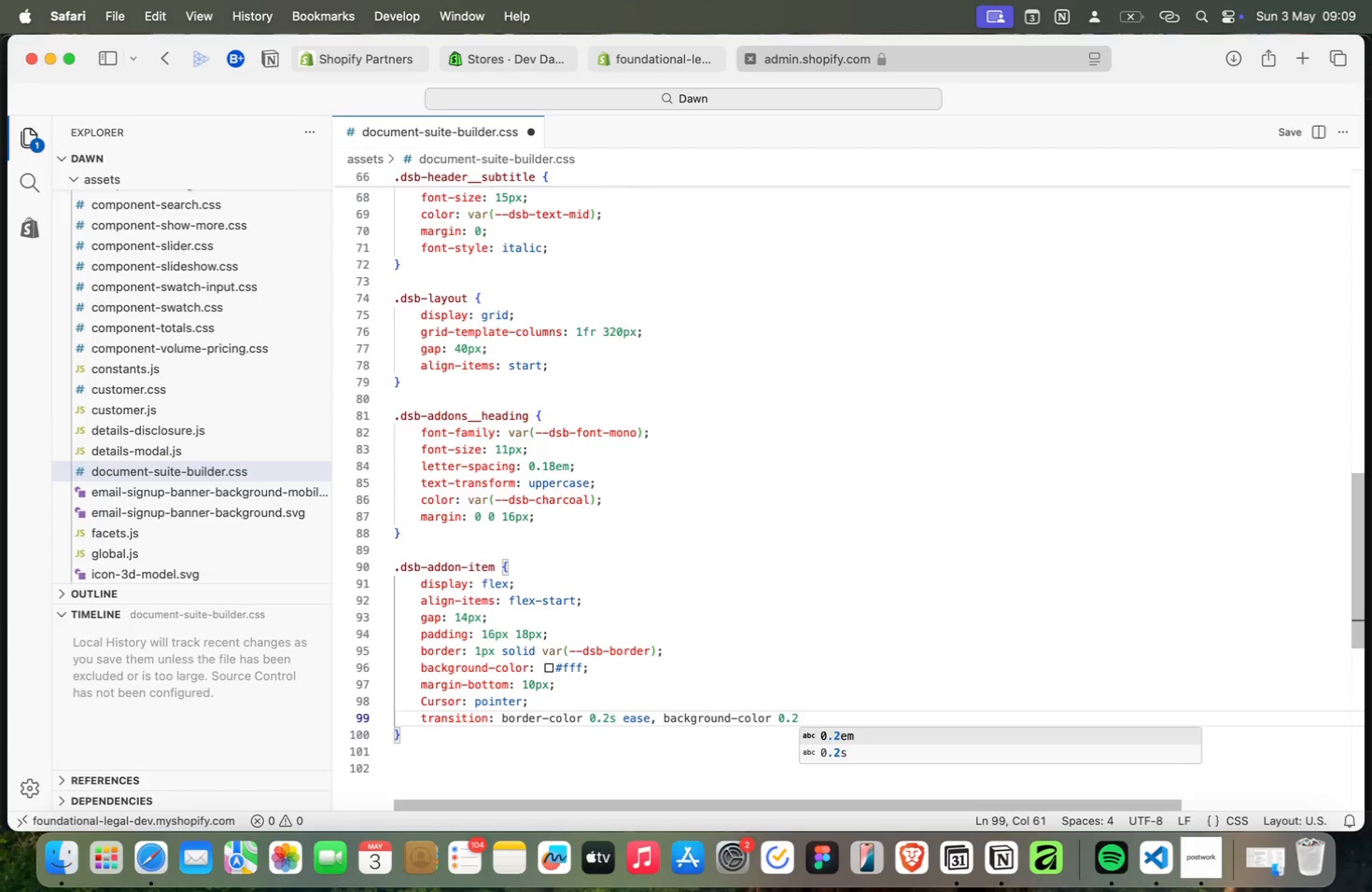 
key(Meta+S)
 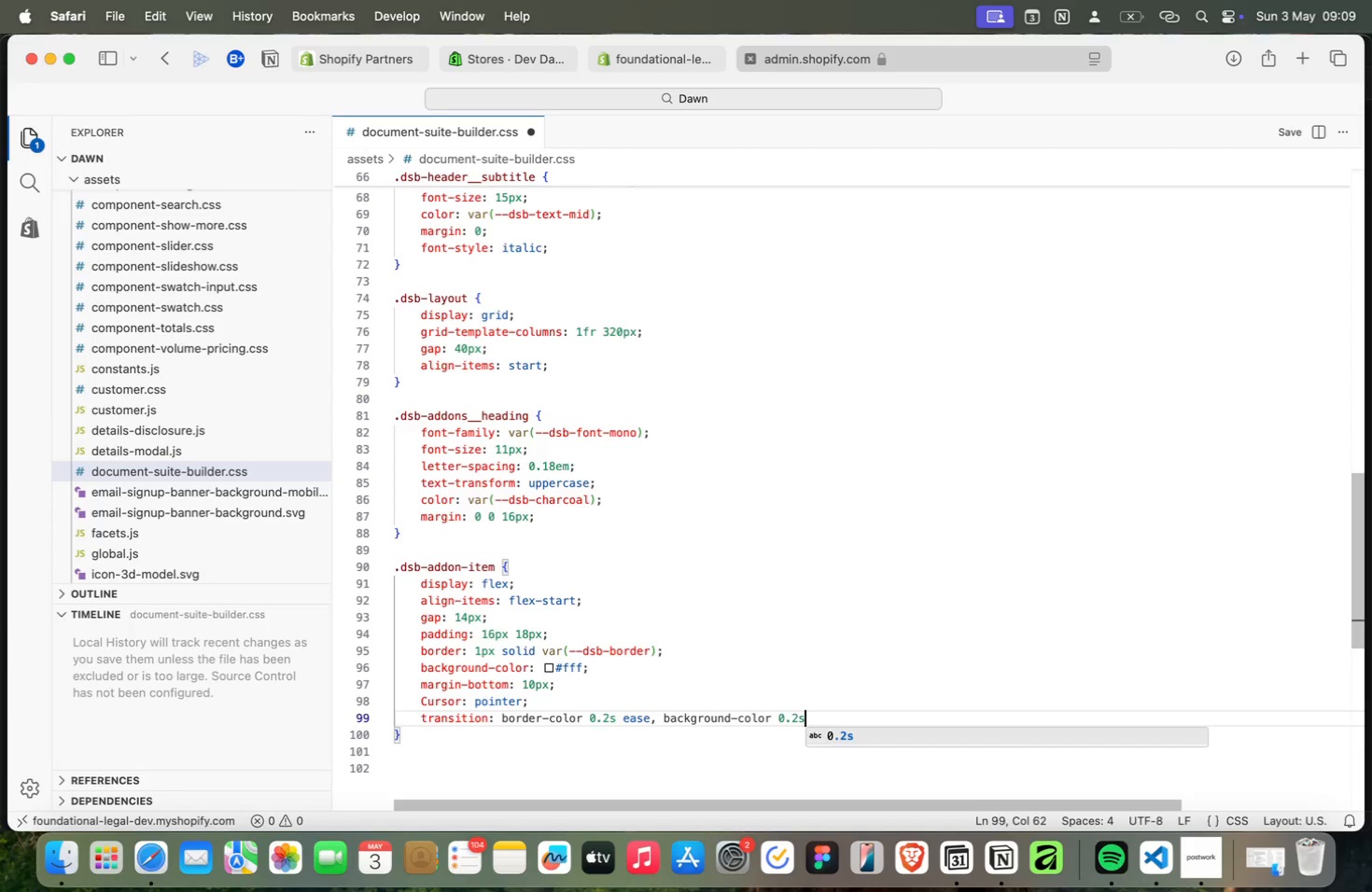 
key(Meta+Space)
 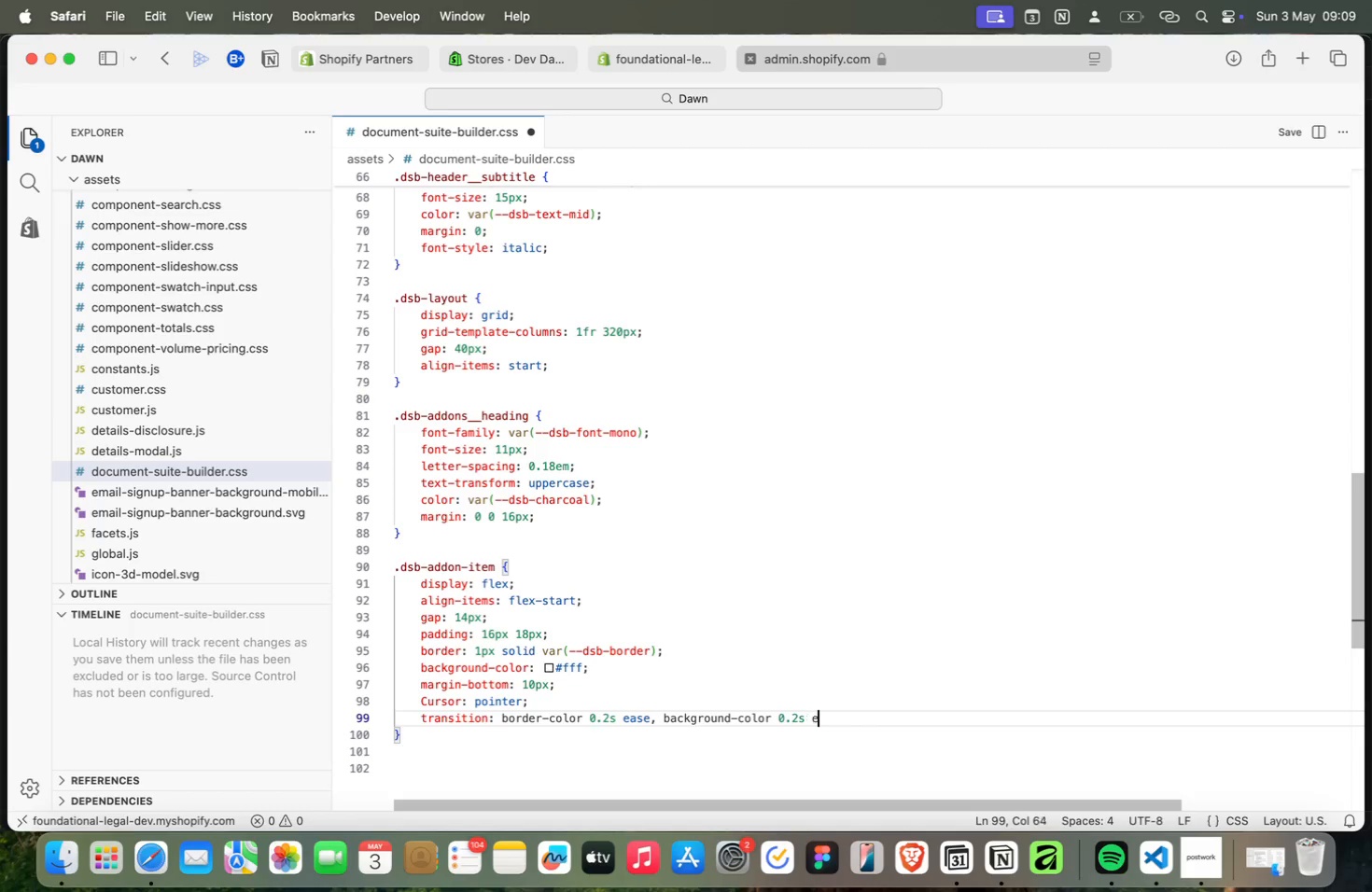 
key(Meta+E)
 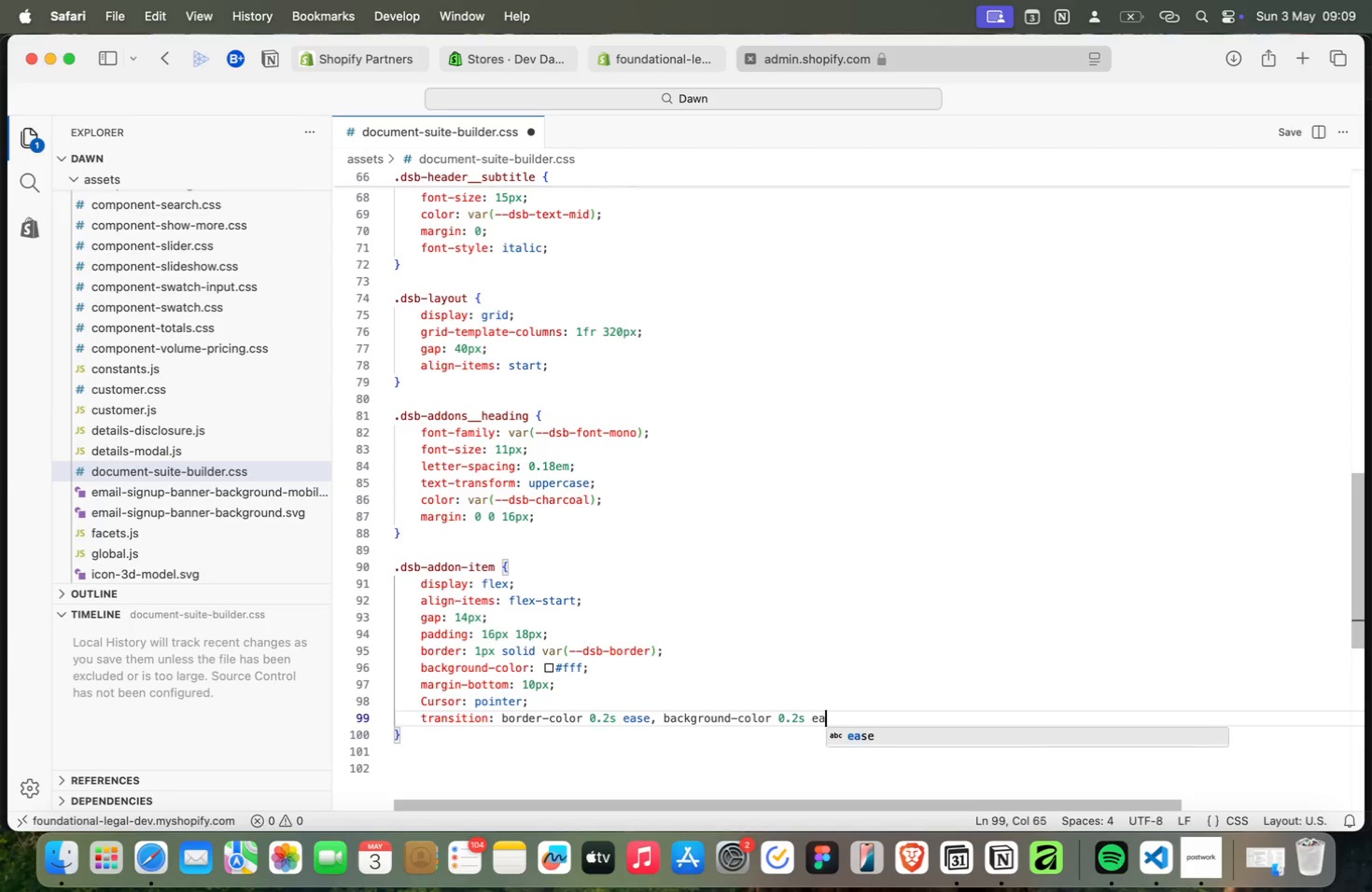 
key(Meta+A)
 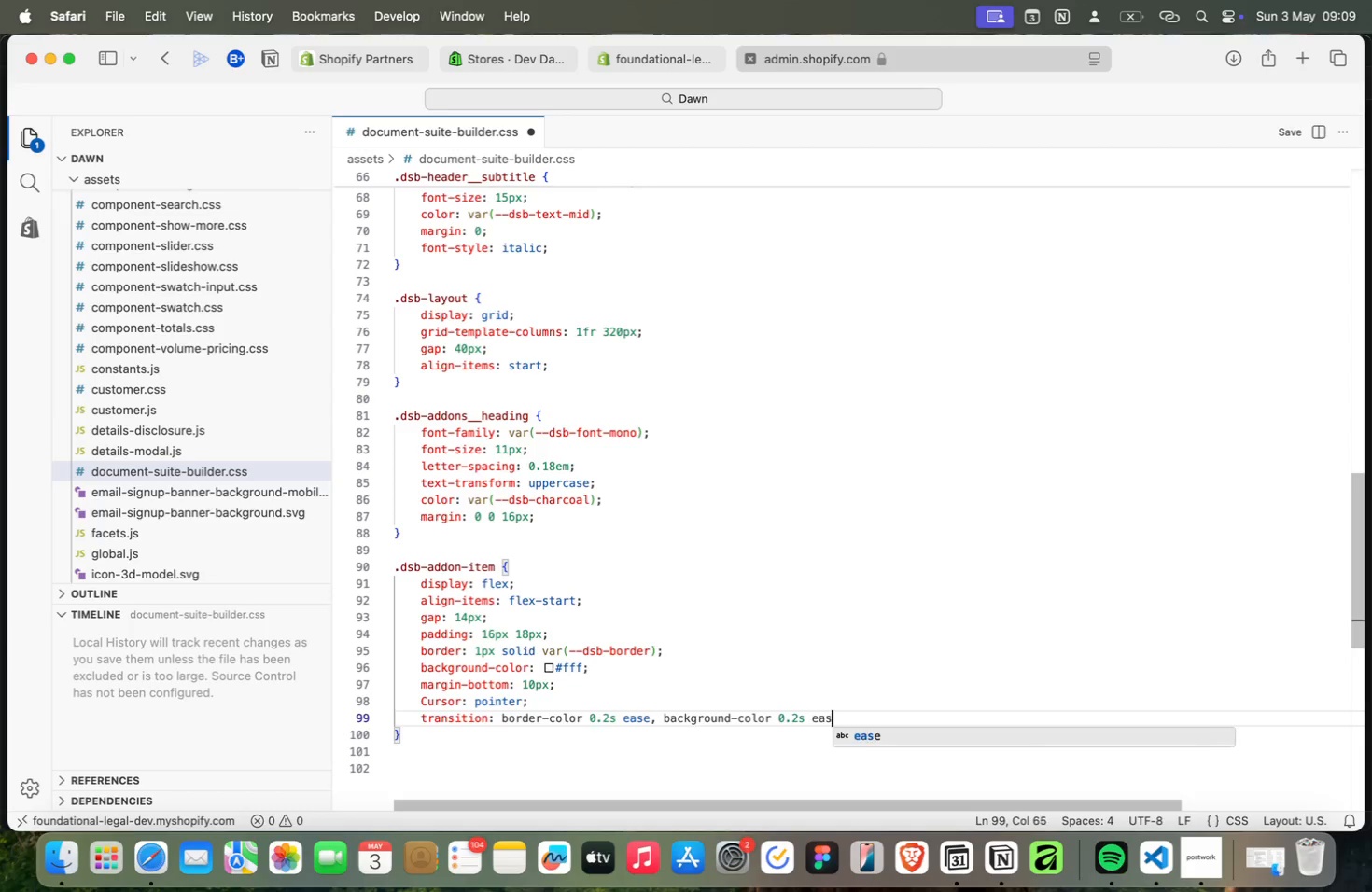 
key(Meta+S)
 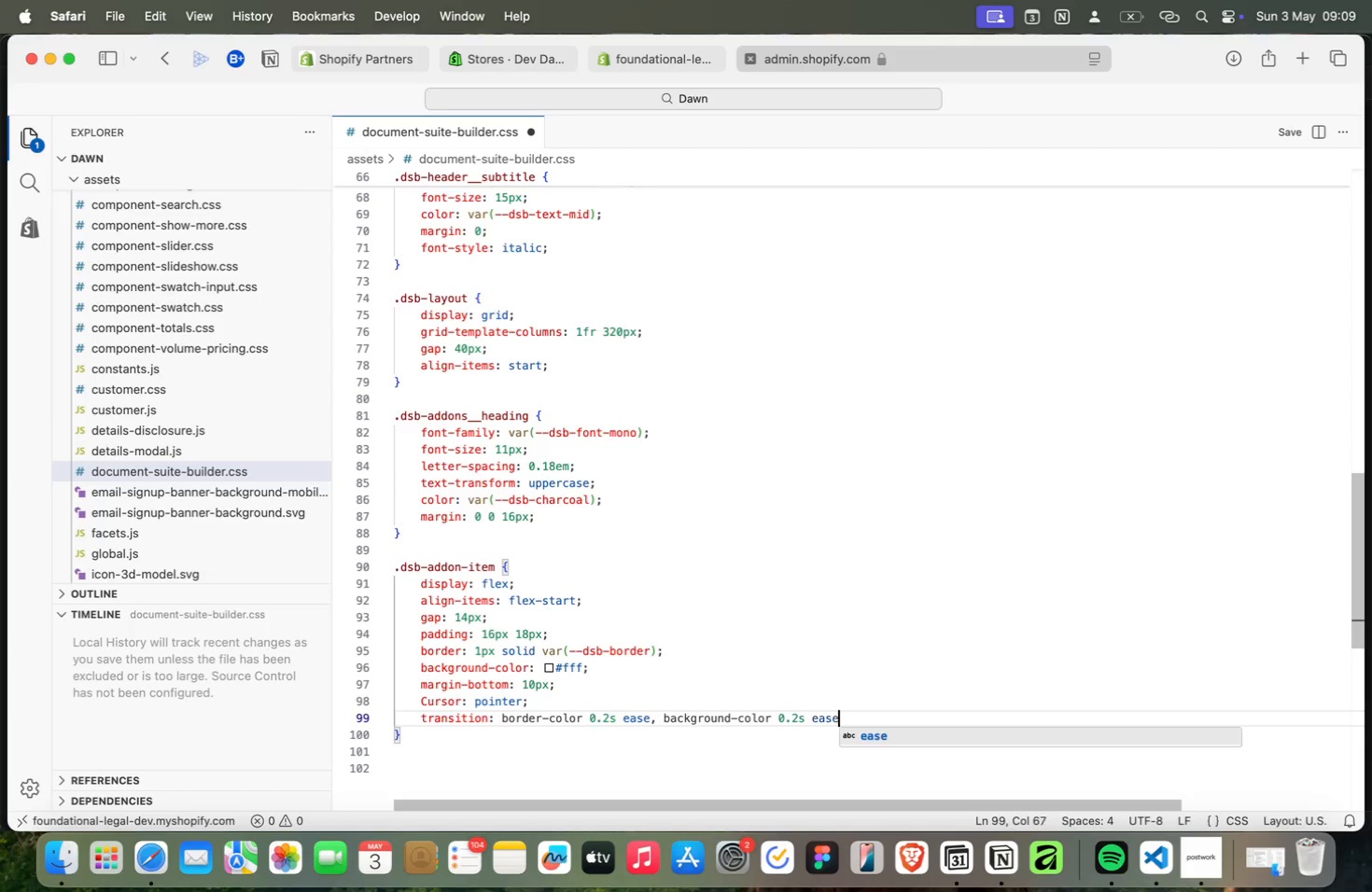 
key(Meta+E)
 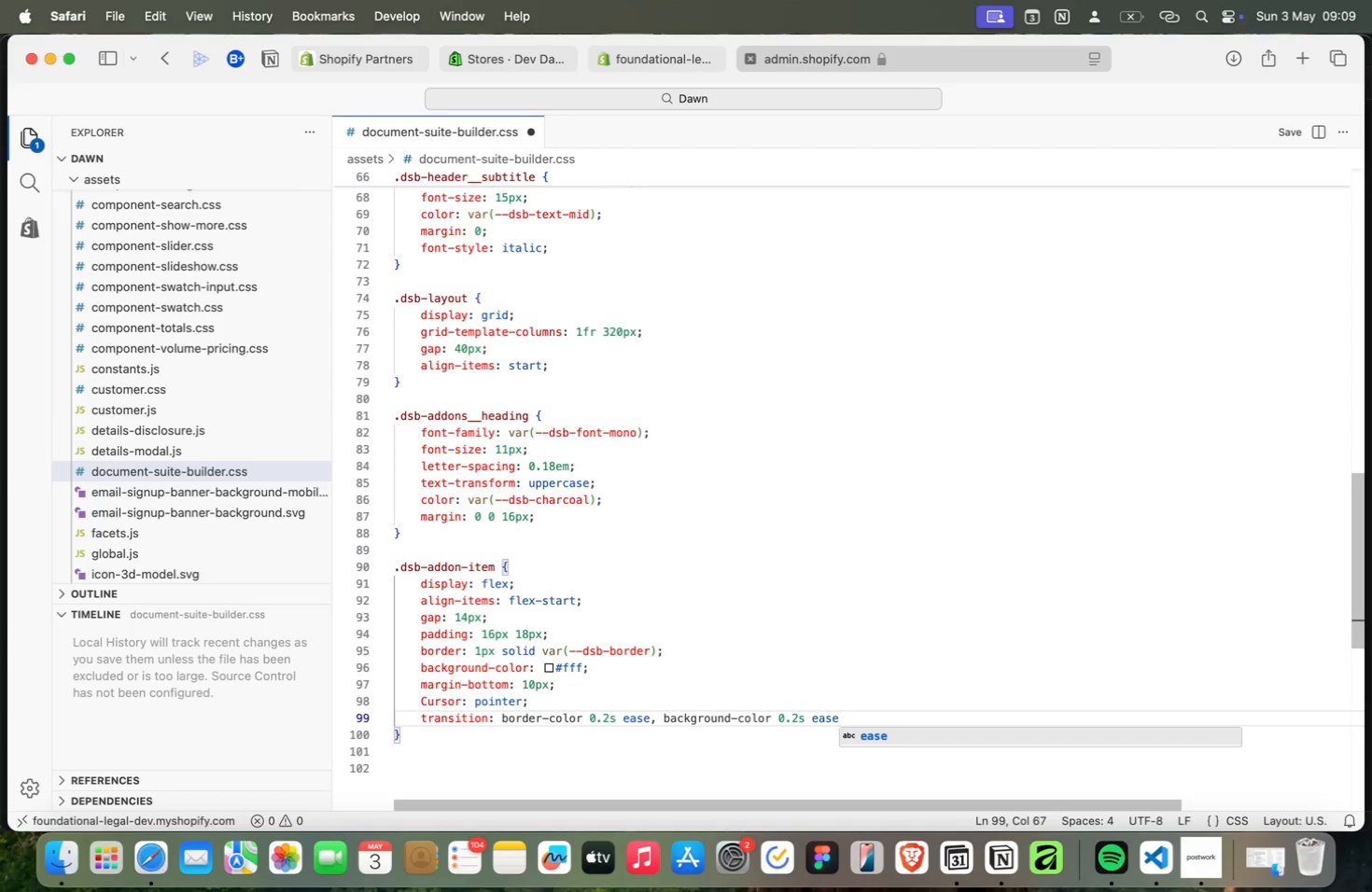 
key(Meta+Comma)
 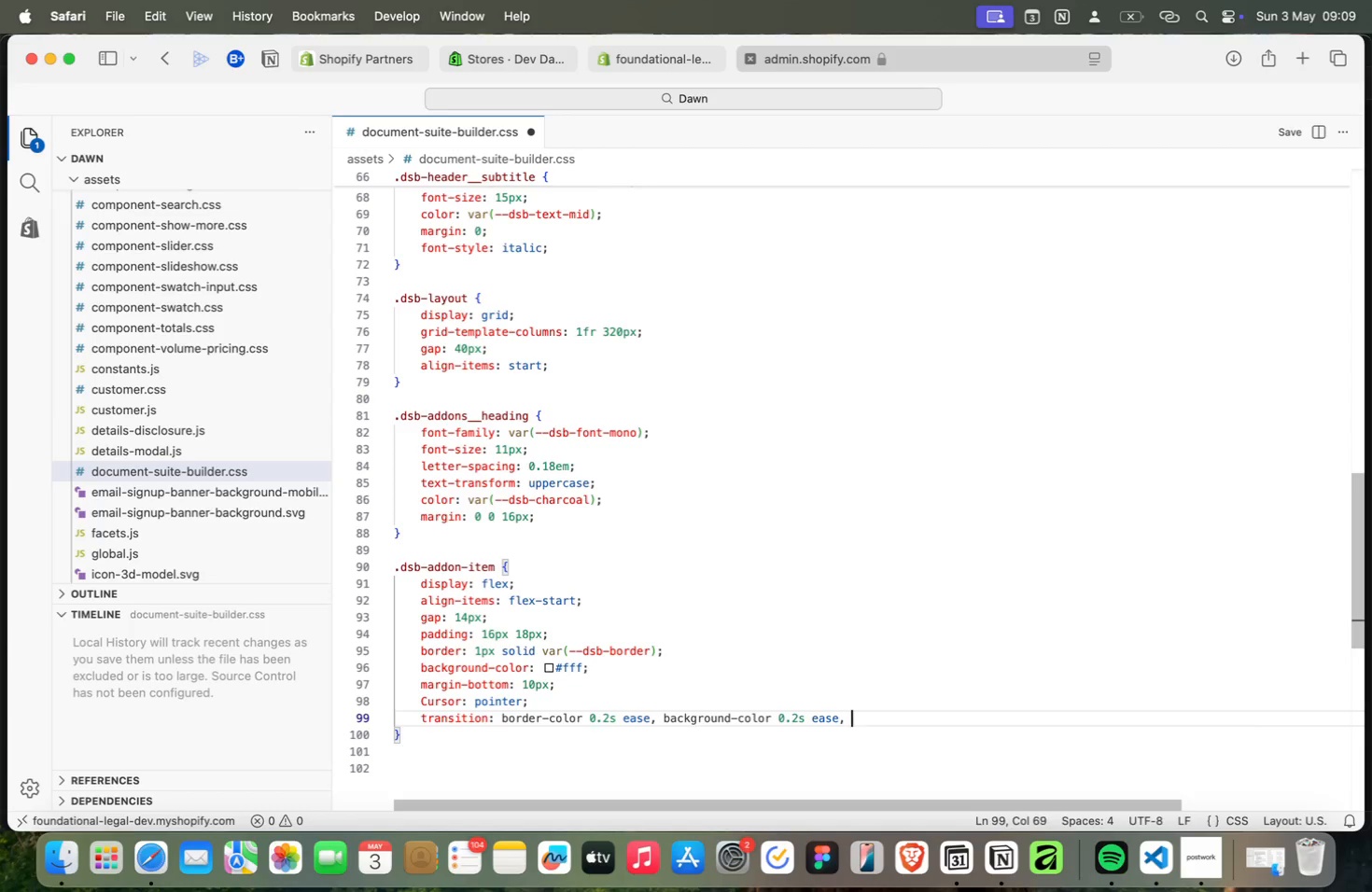 
key(Meta+Space)
 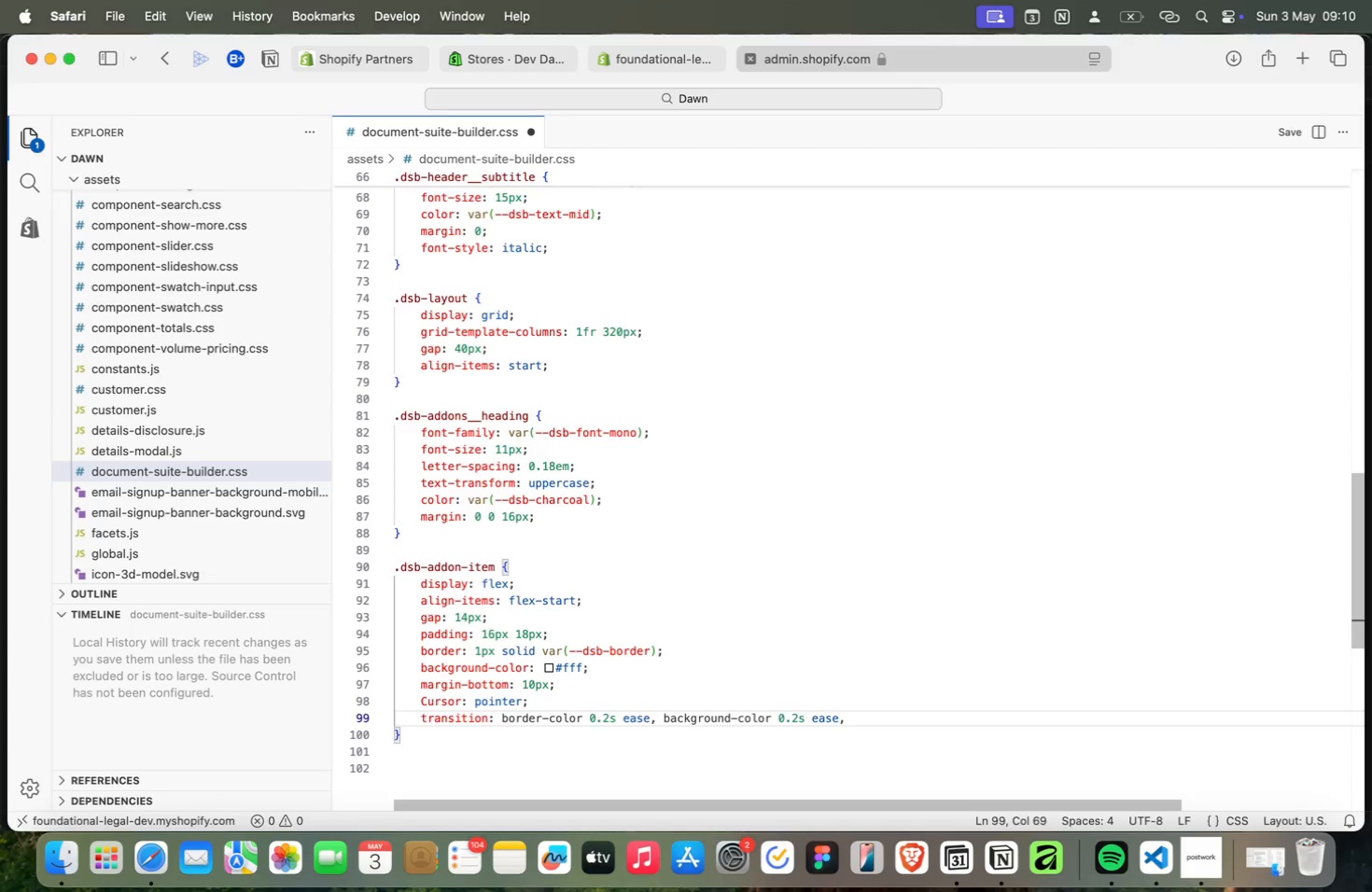 
key(Meta+B)
 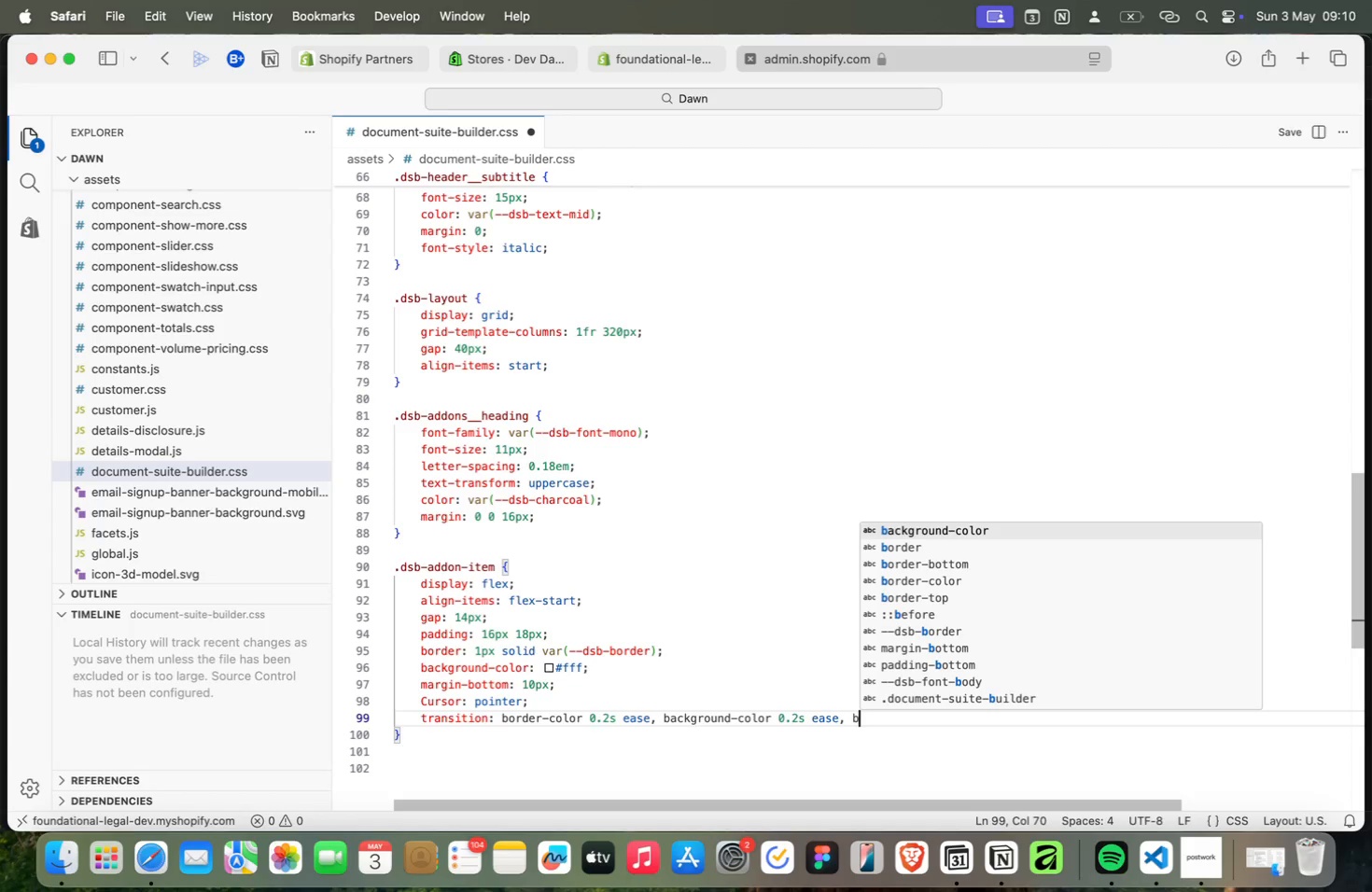 
key(Meta+O)
 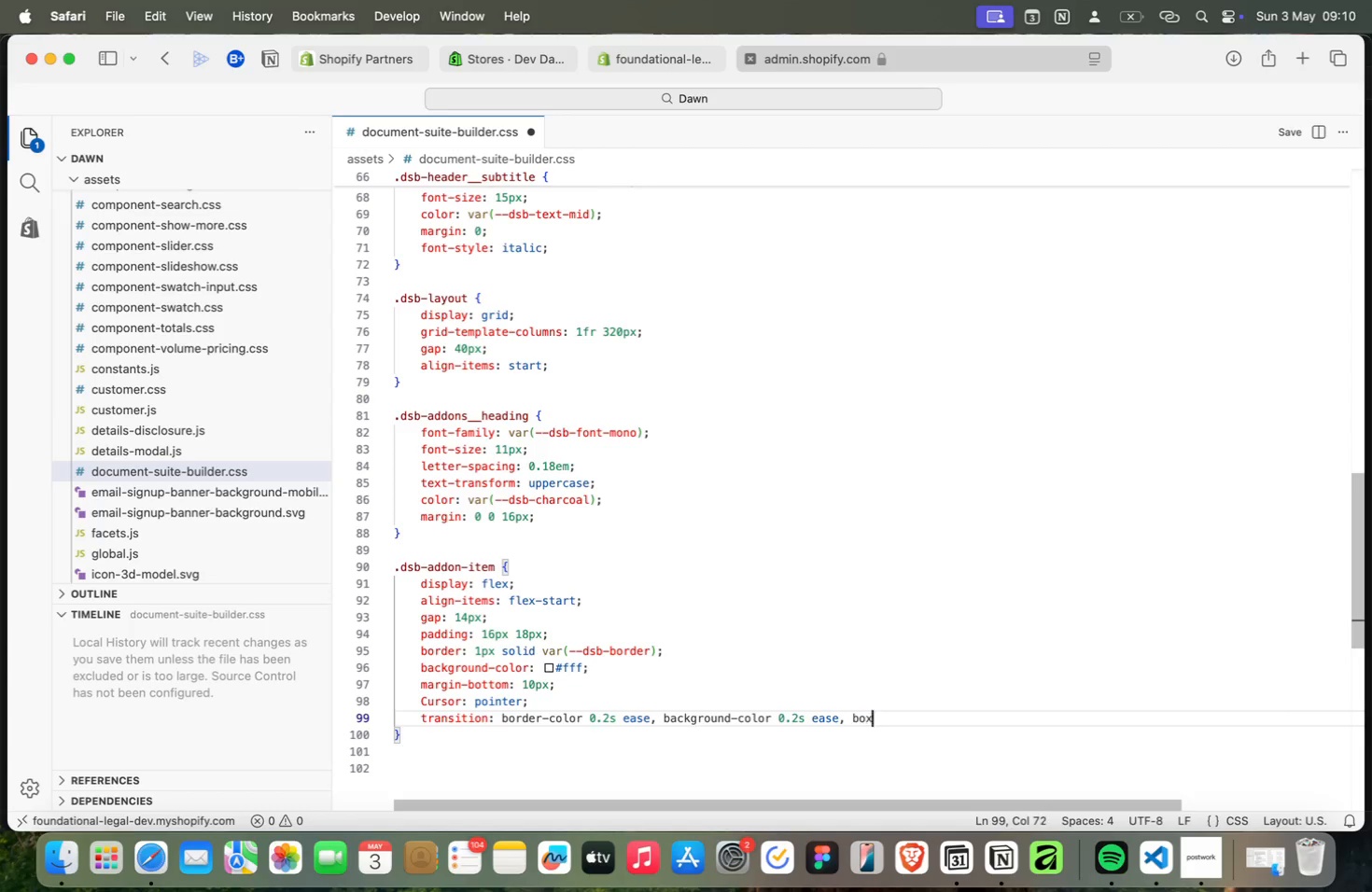 
key(Meta+X)
 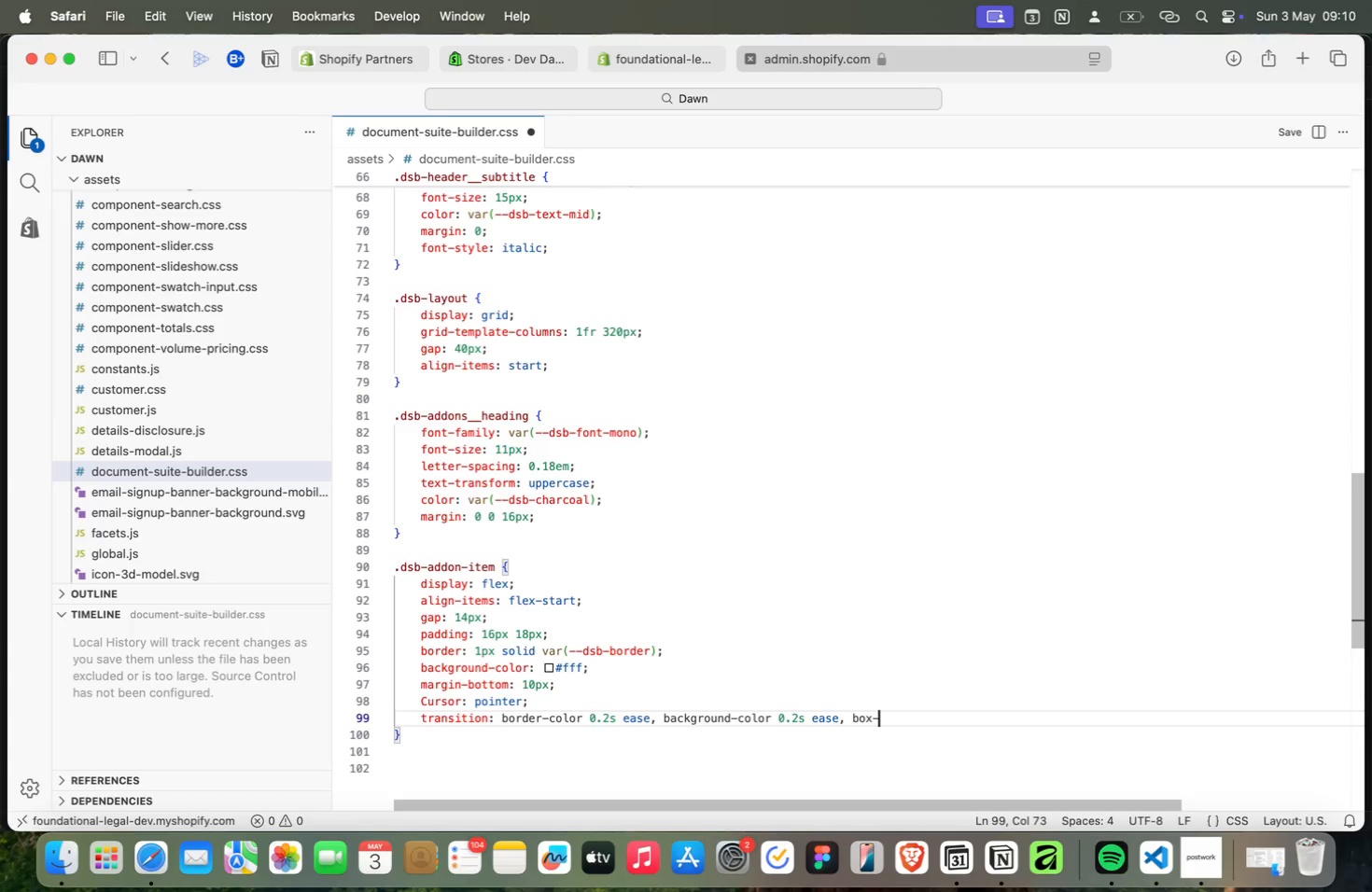 
key(Meta+Minus)
 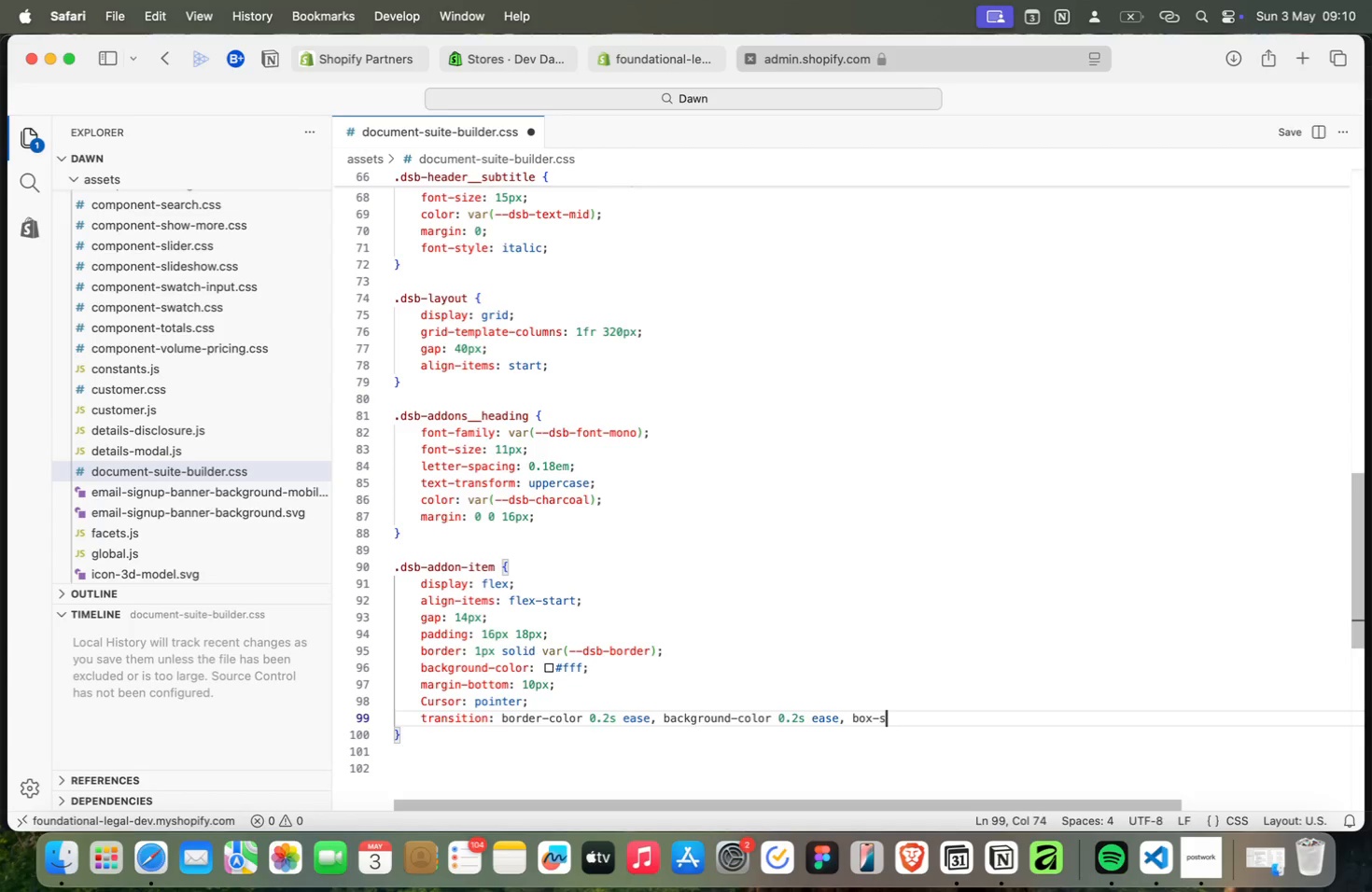 
key(Meta+S)
 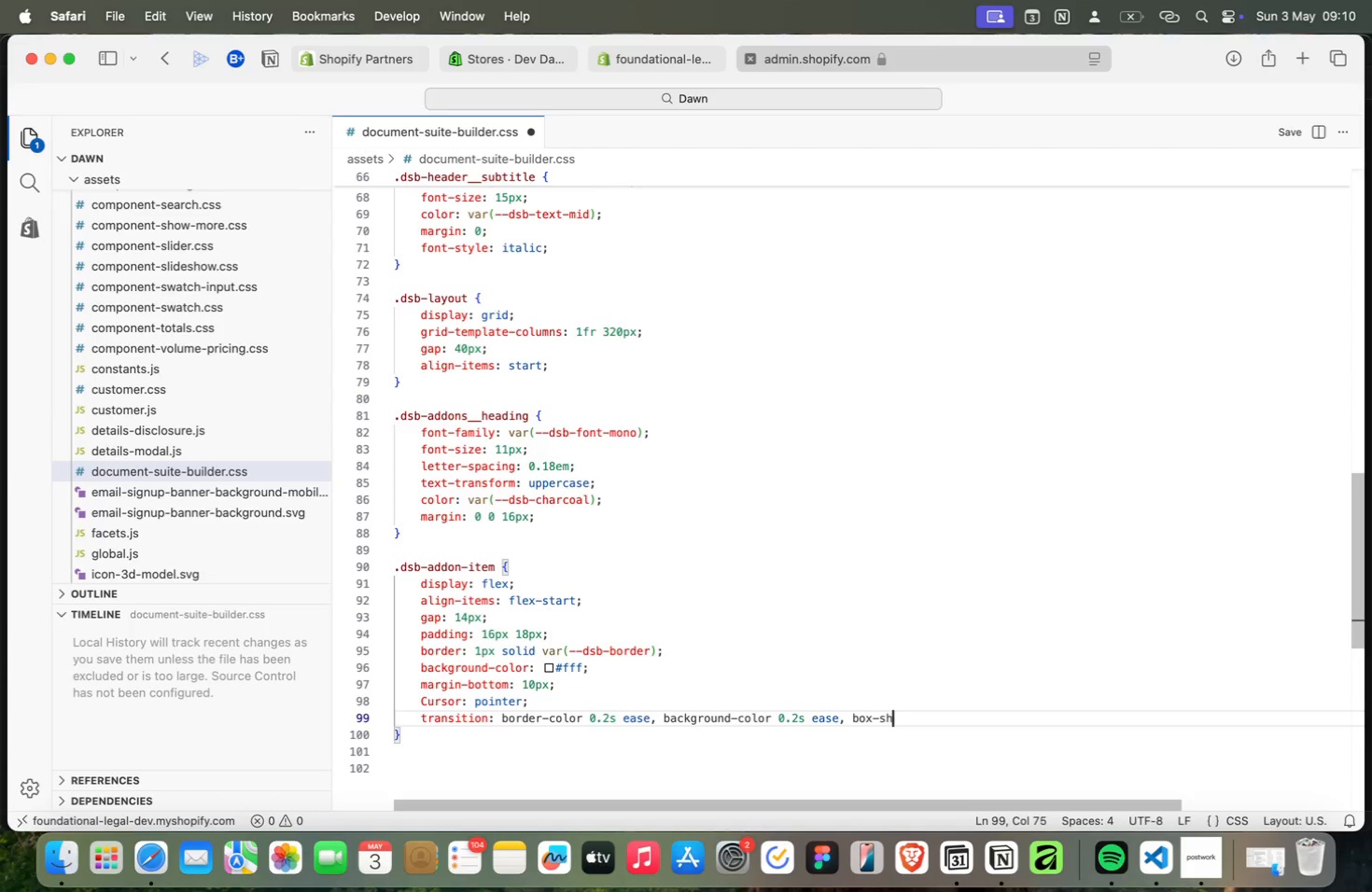 
key(Meta+H)
 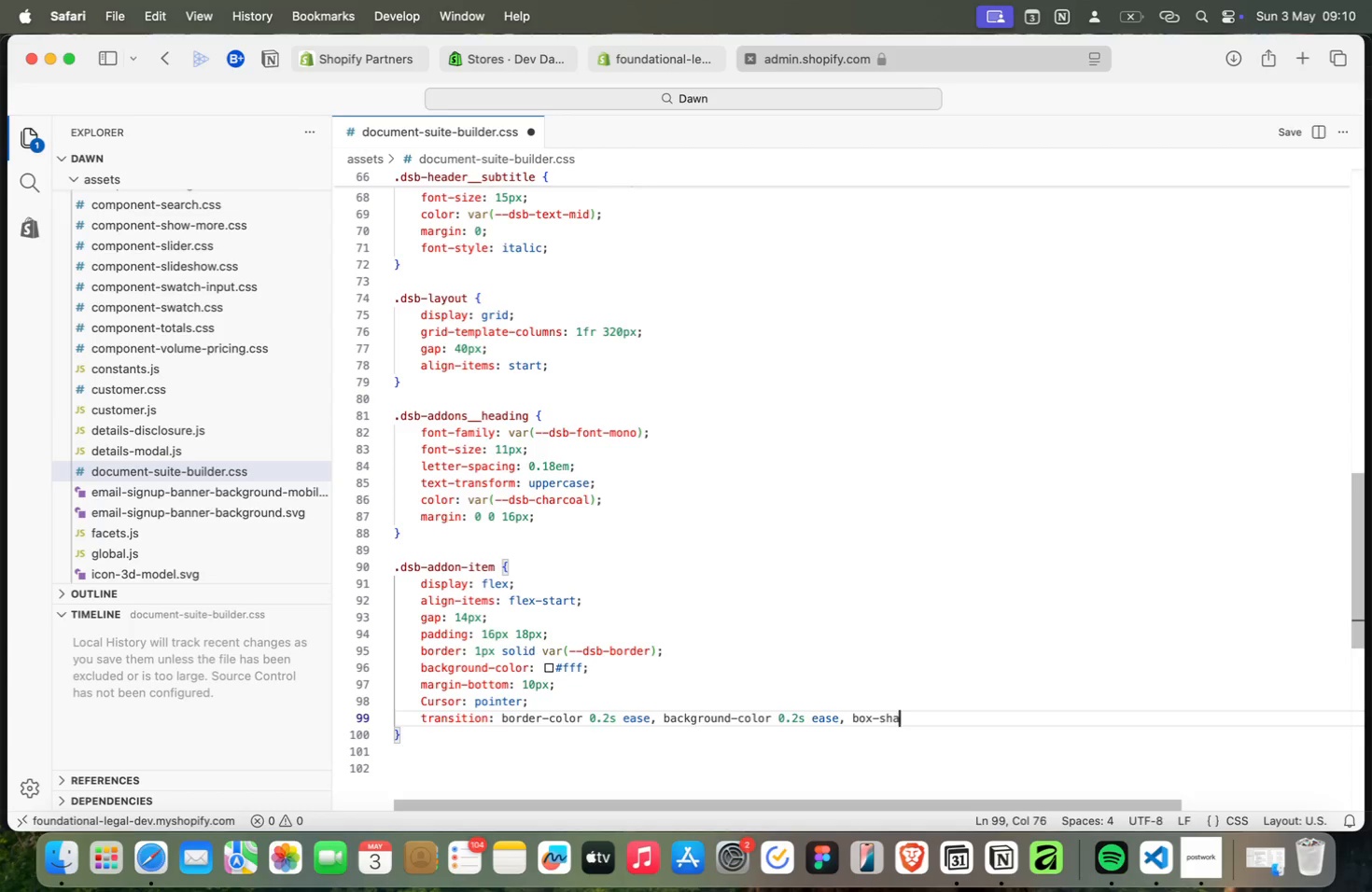 
key(Meta+A)
 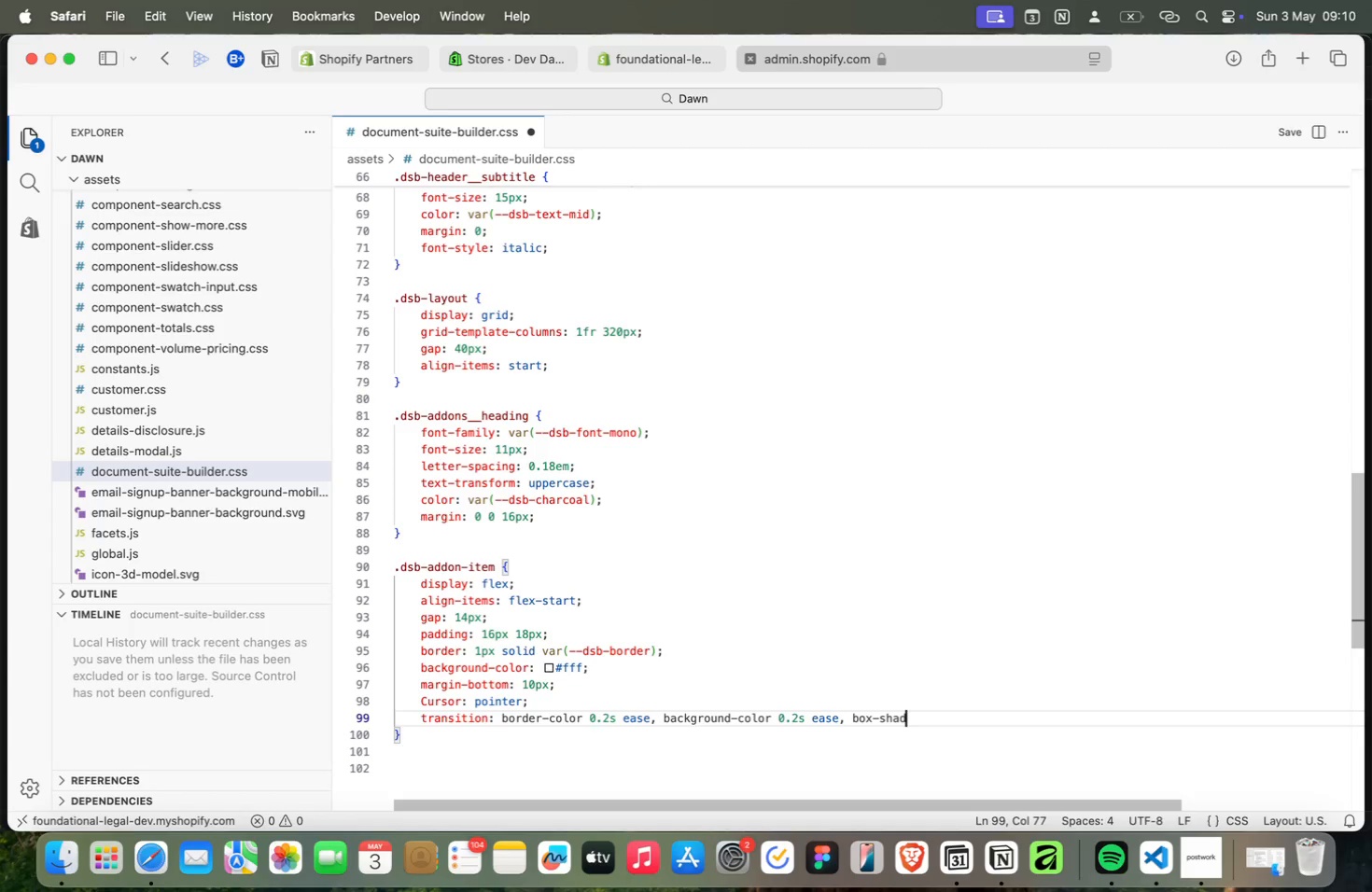 
key(Meta+D)
 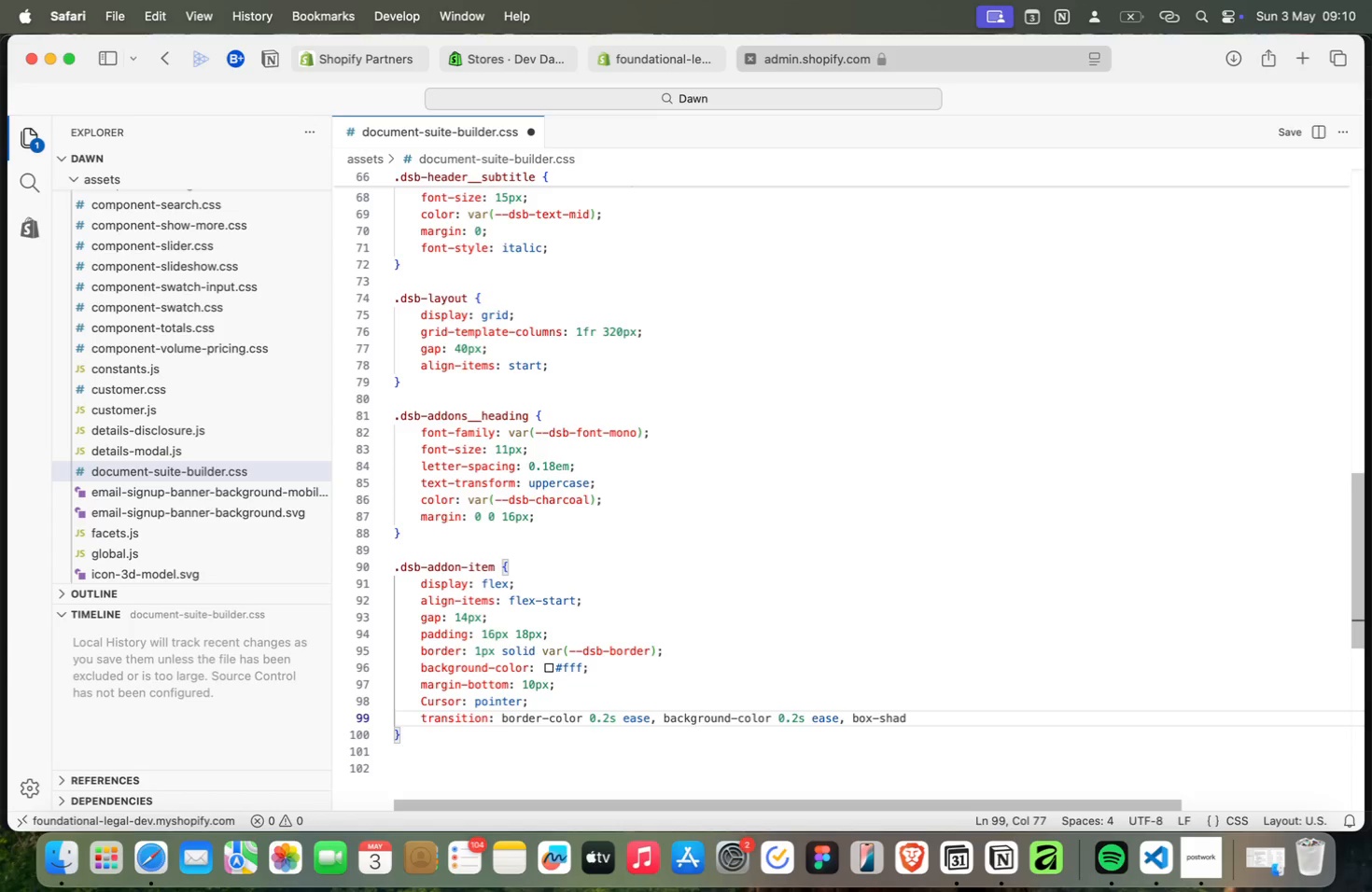 
key(Meta+O)
 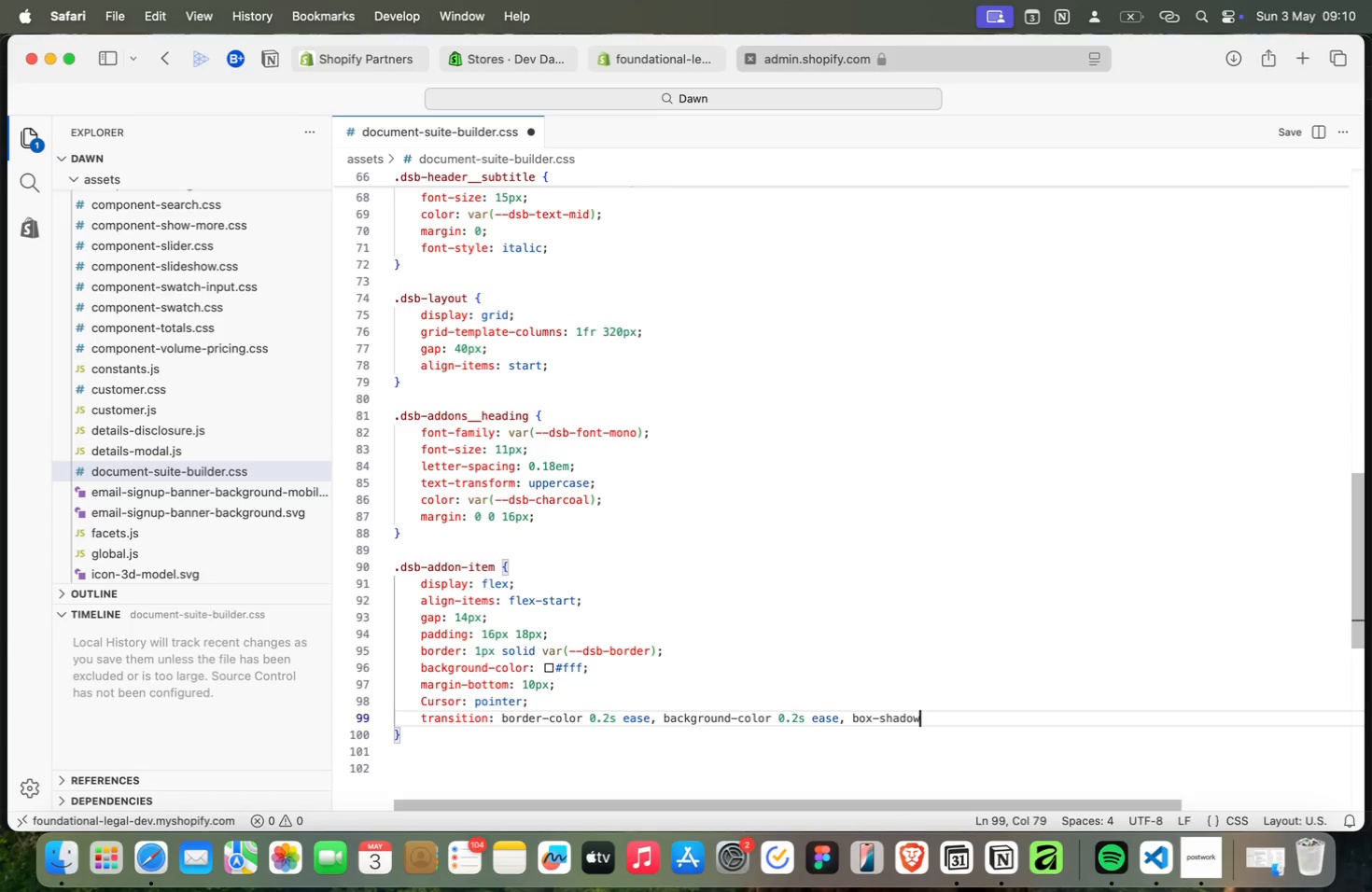 
key(Meta+W)
 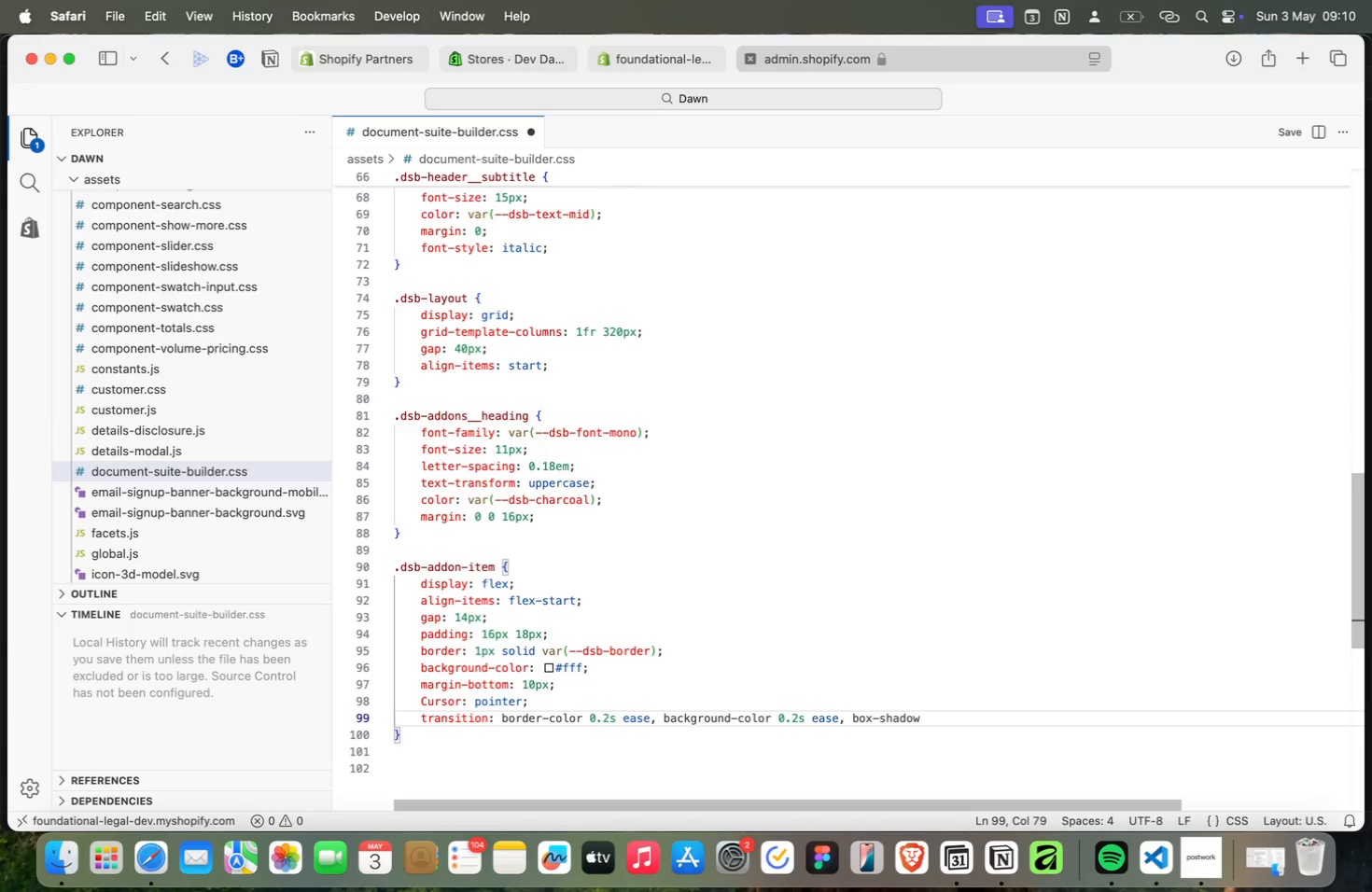 
key(Meta+Space)
 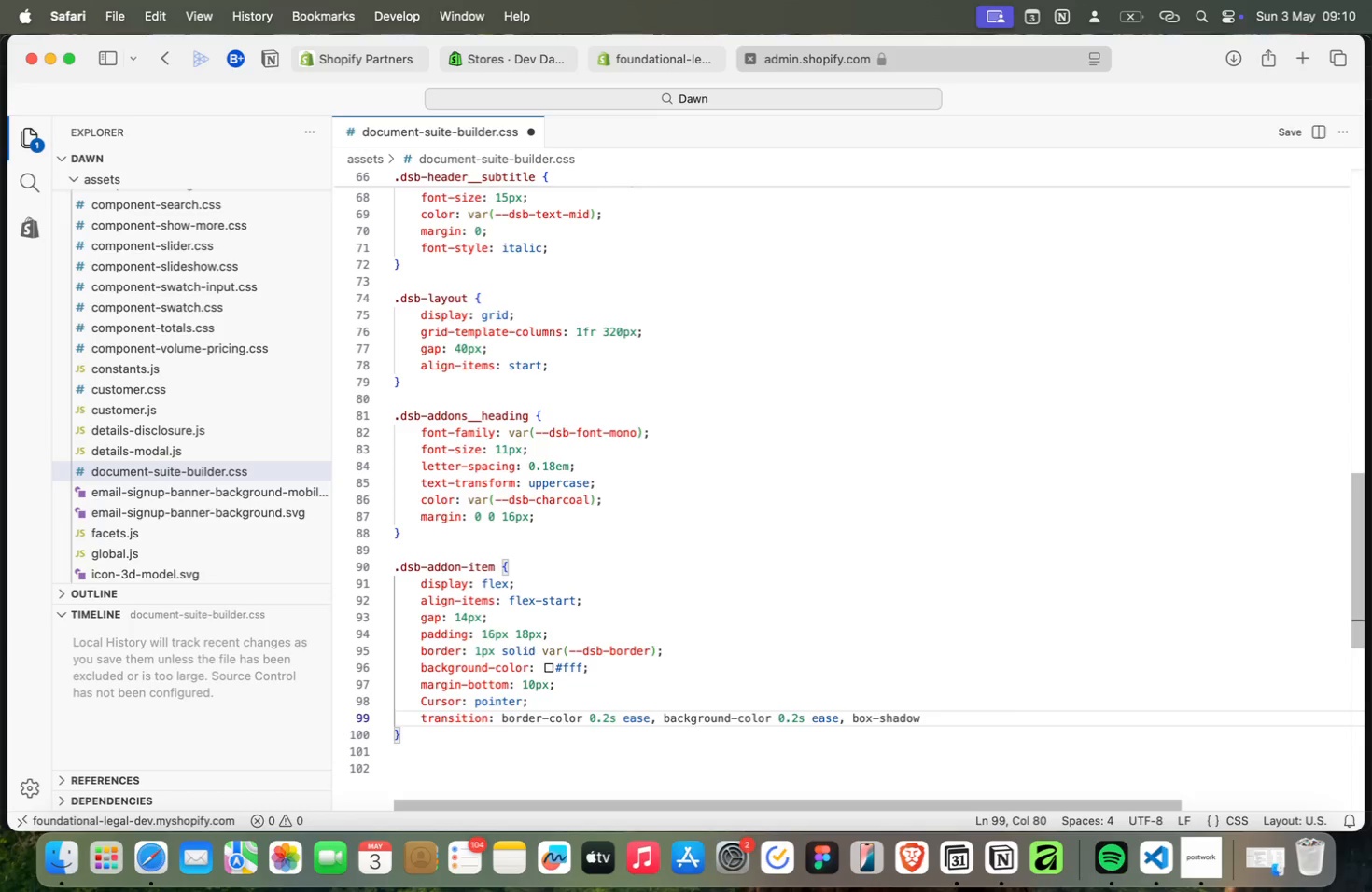 
key(Meta+0)
 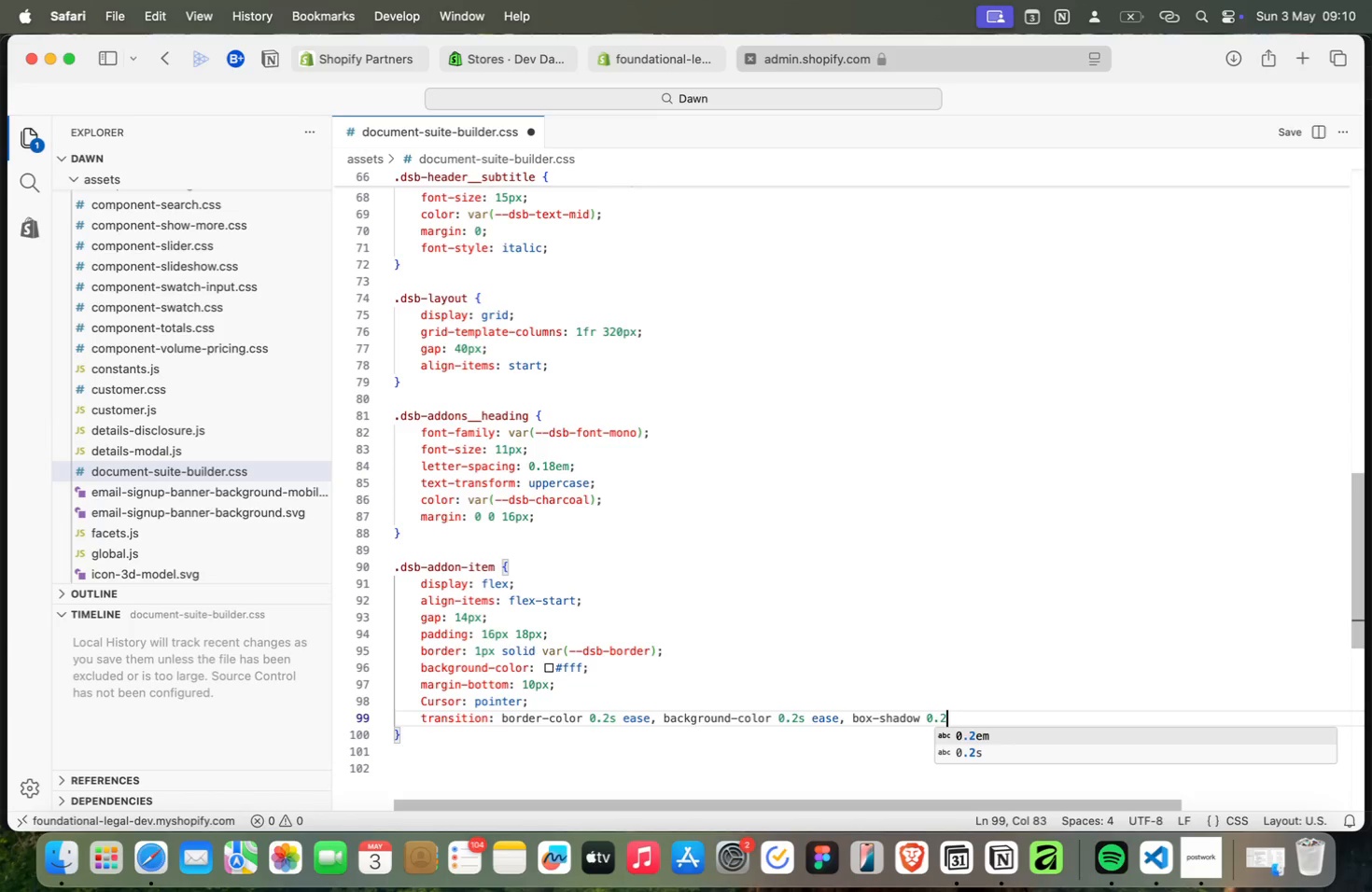 
key(Meta+Period)
 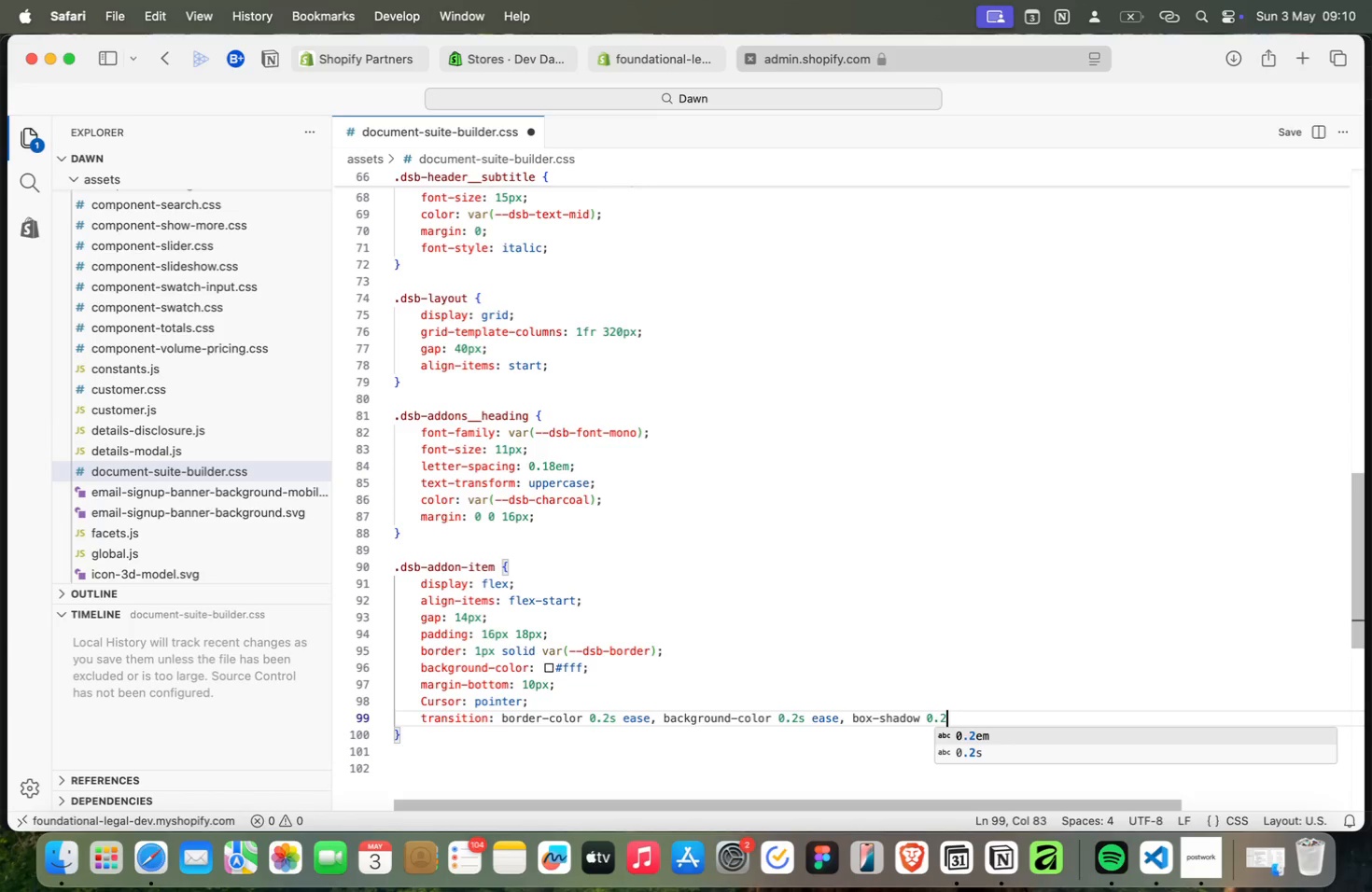 
key(Meta+2)
 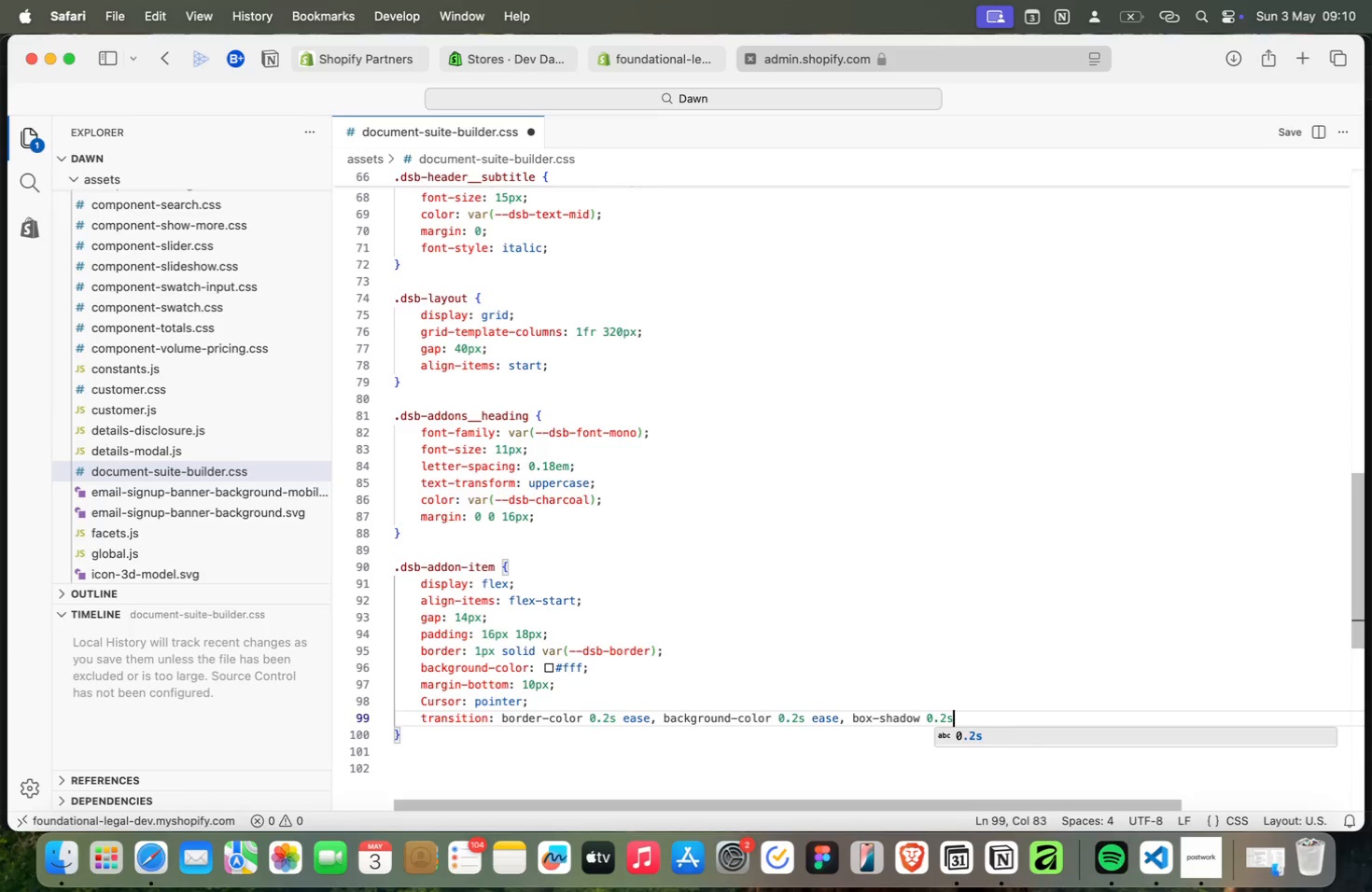 
key(Meta+S)
 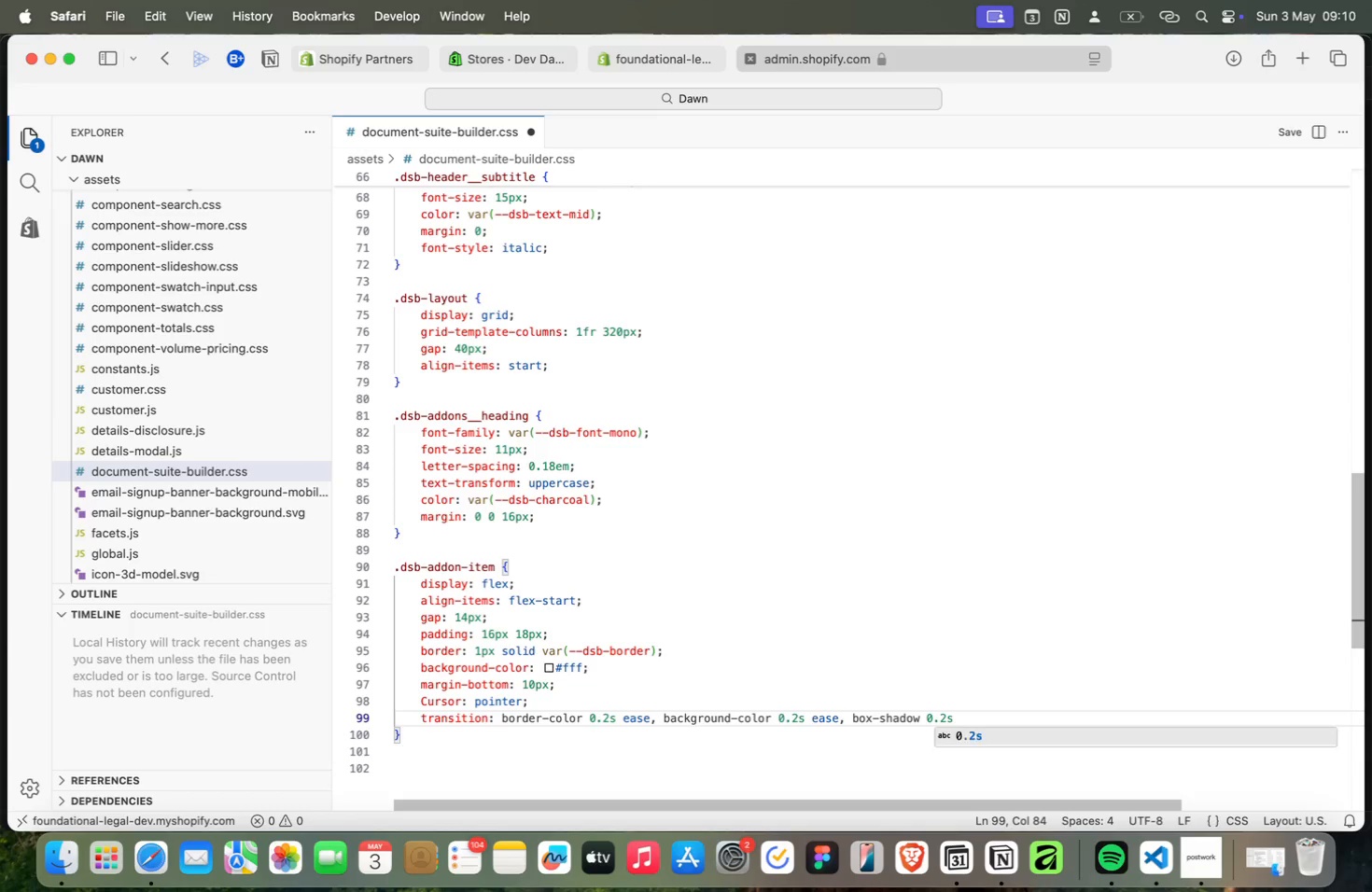 
key(Meta+Space)
 